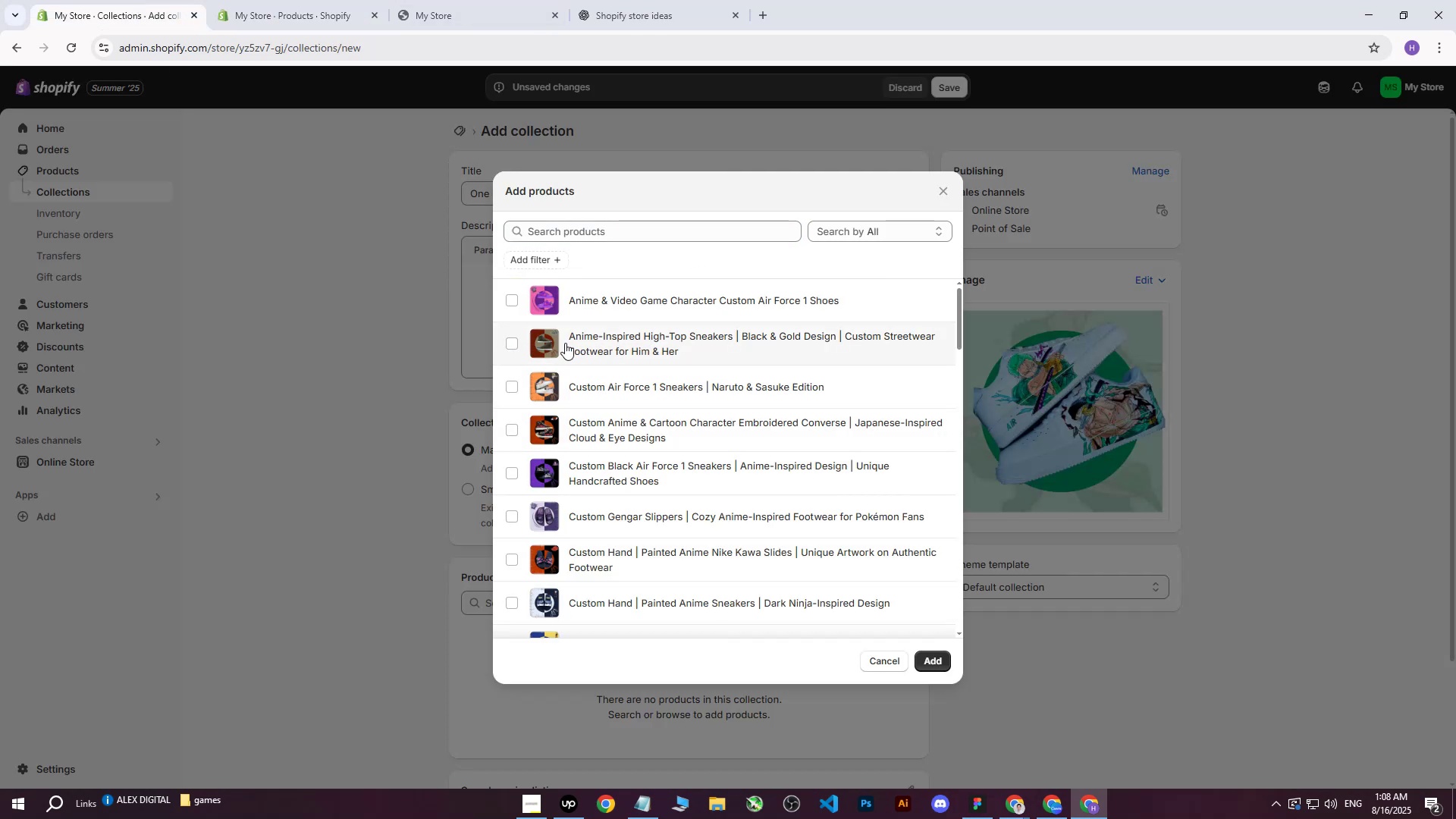 
left_click([599, 343])
 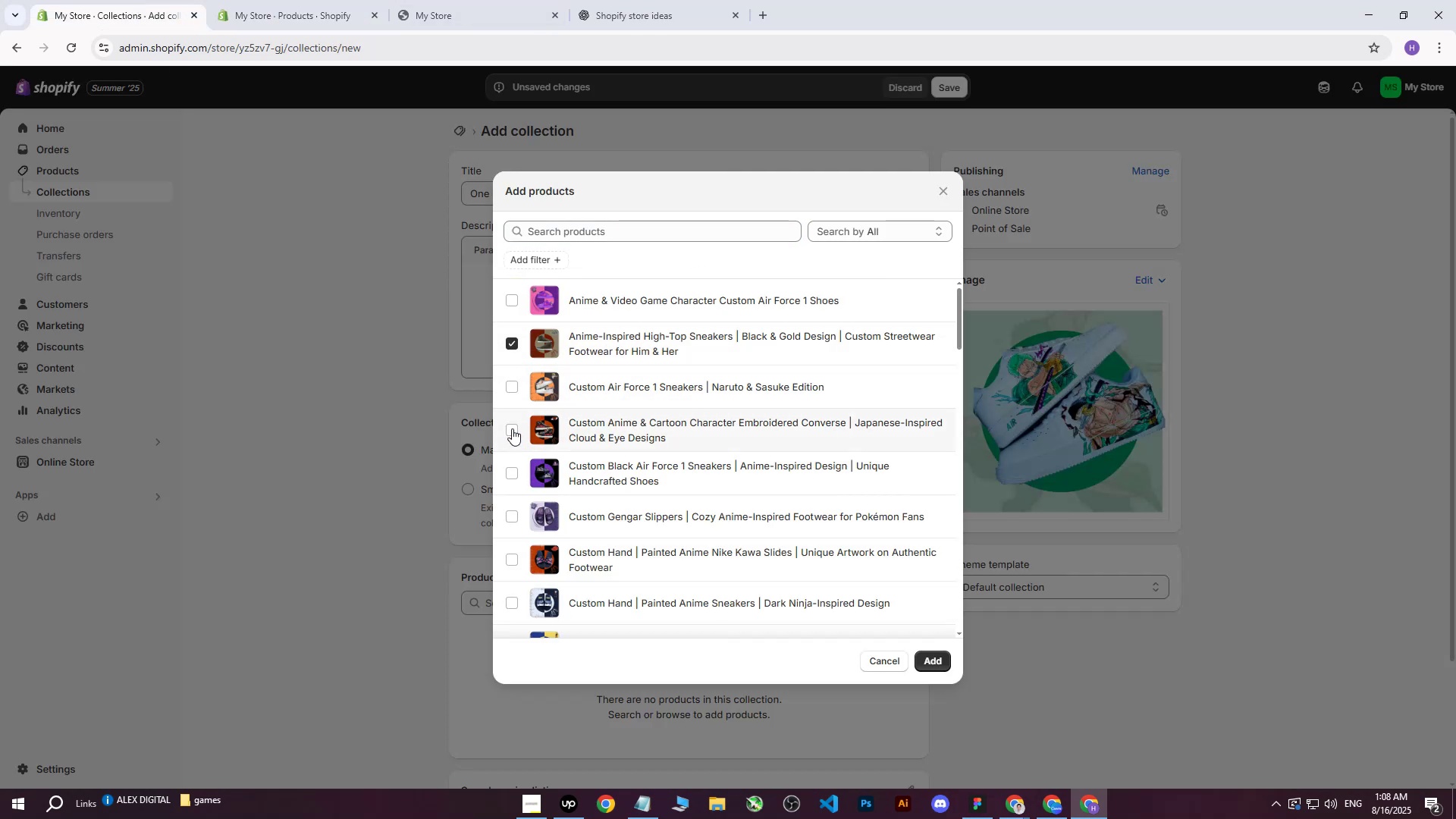 
left_click([512, 428])
 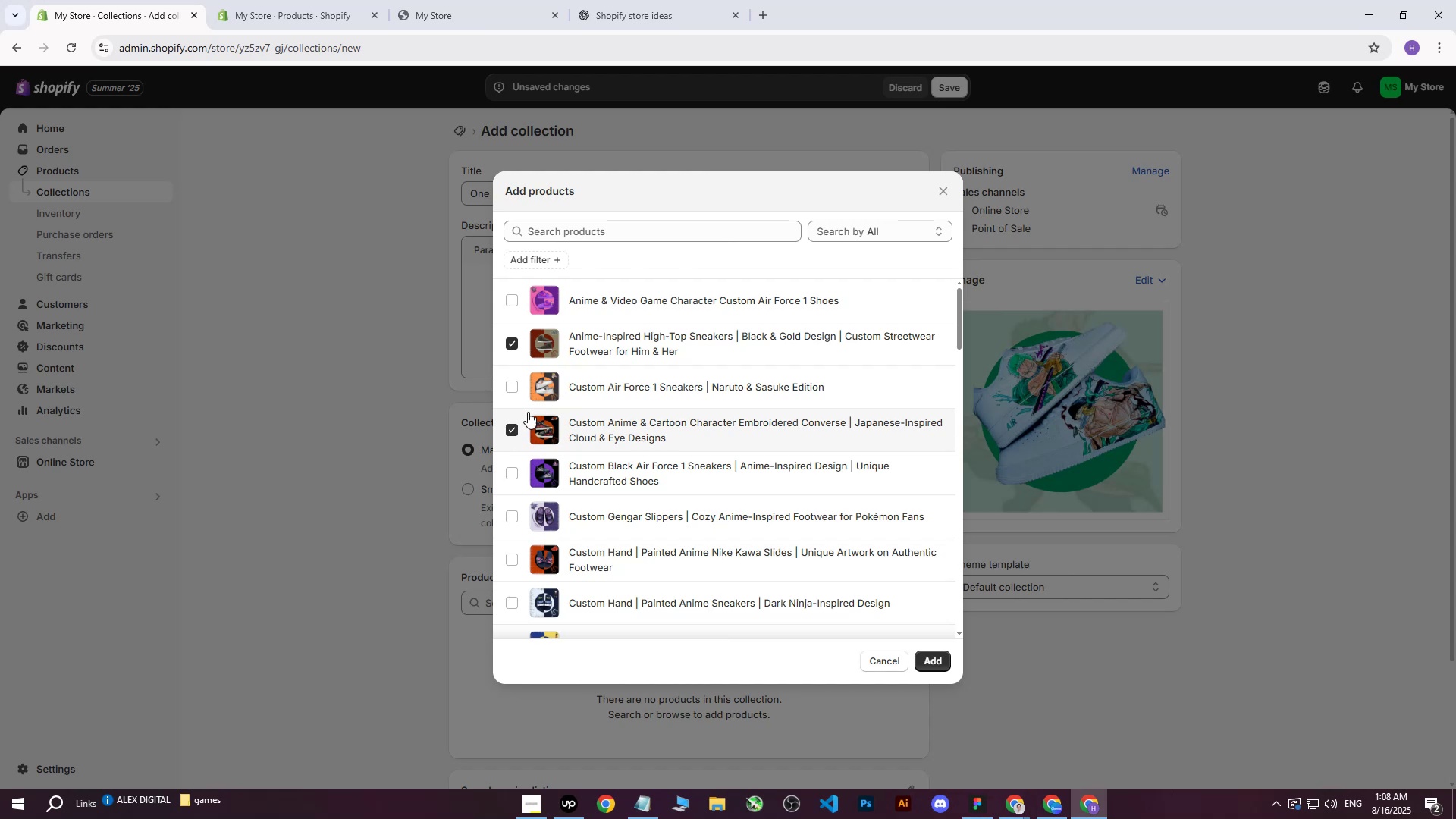 
left_click([515, 428])
 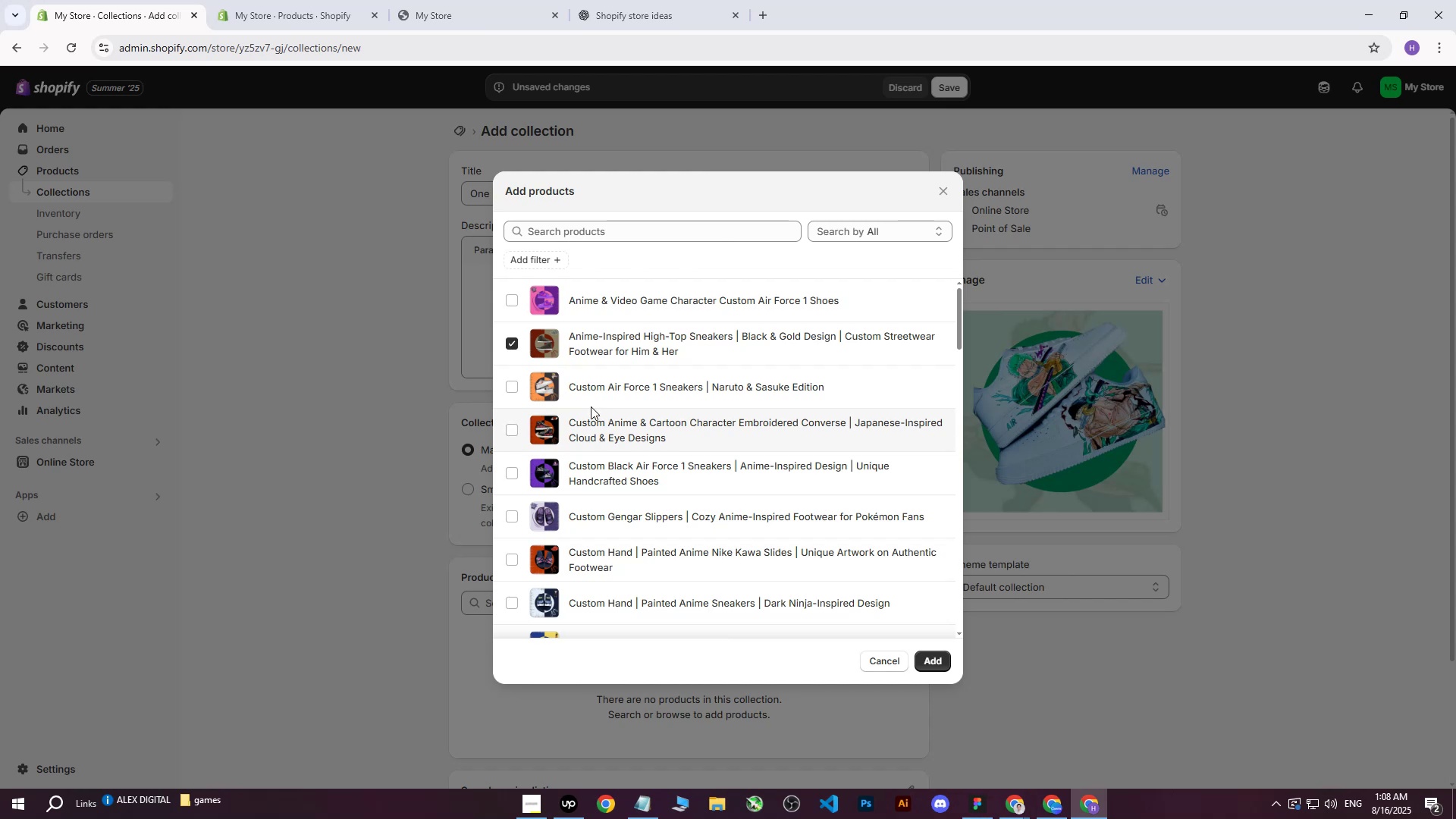 
scroll: coordinate [657, 399], scroll_direction: down, amount: 16.0
 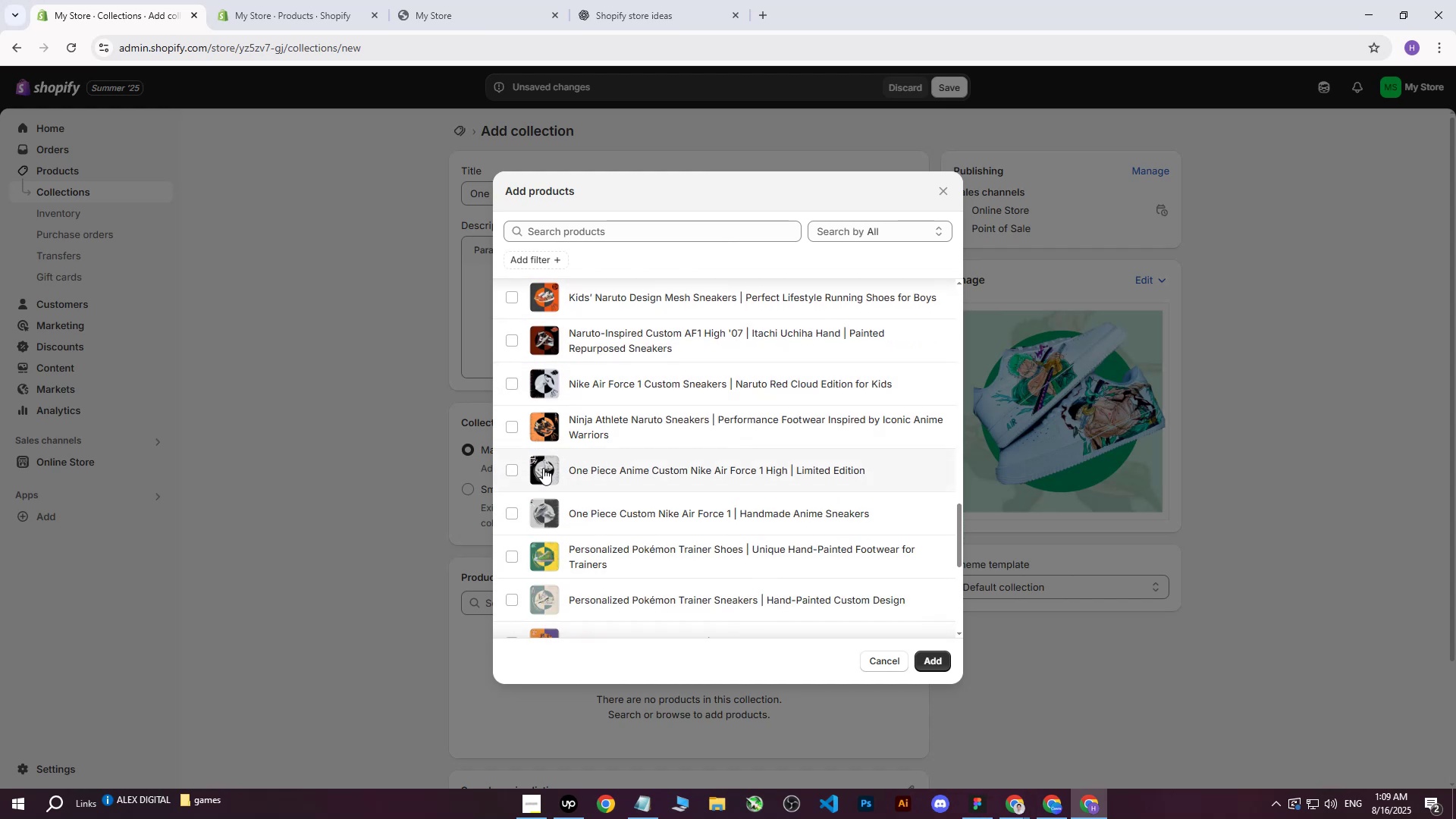 
double_click([507, 500])
 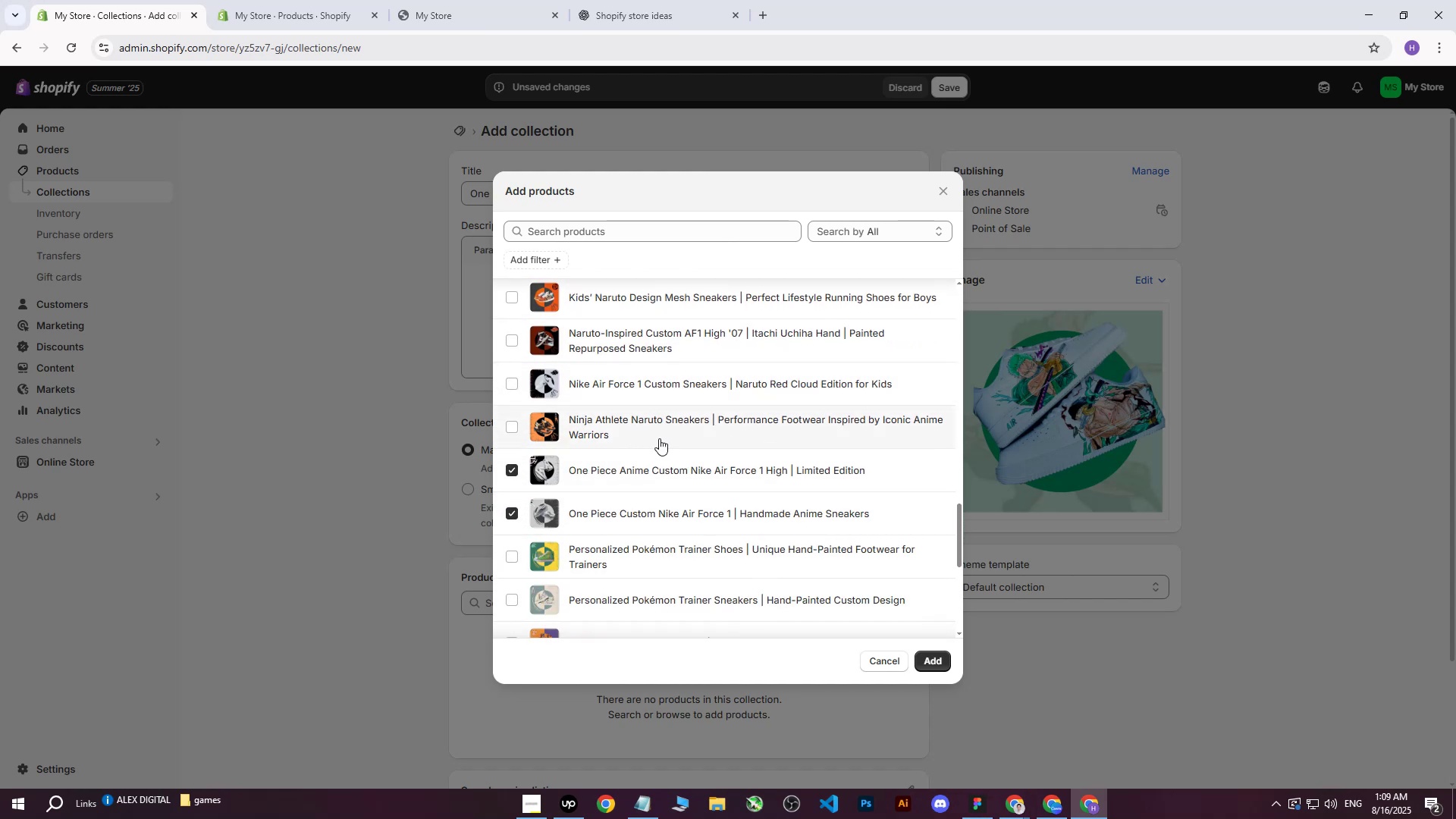 
scroll: coordinate [616, 484], scroll_direction: down, amount: 4.0
 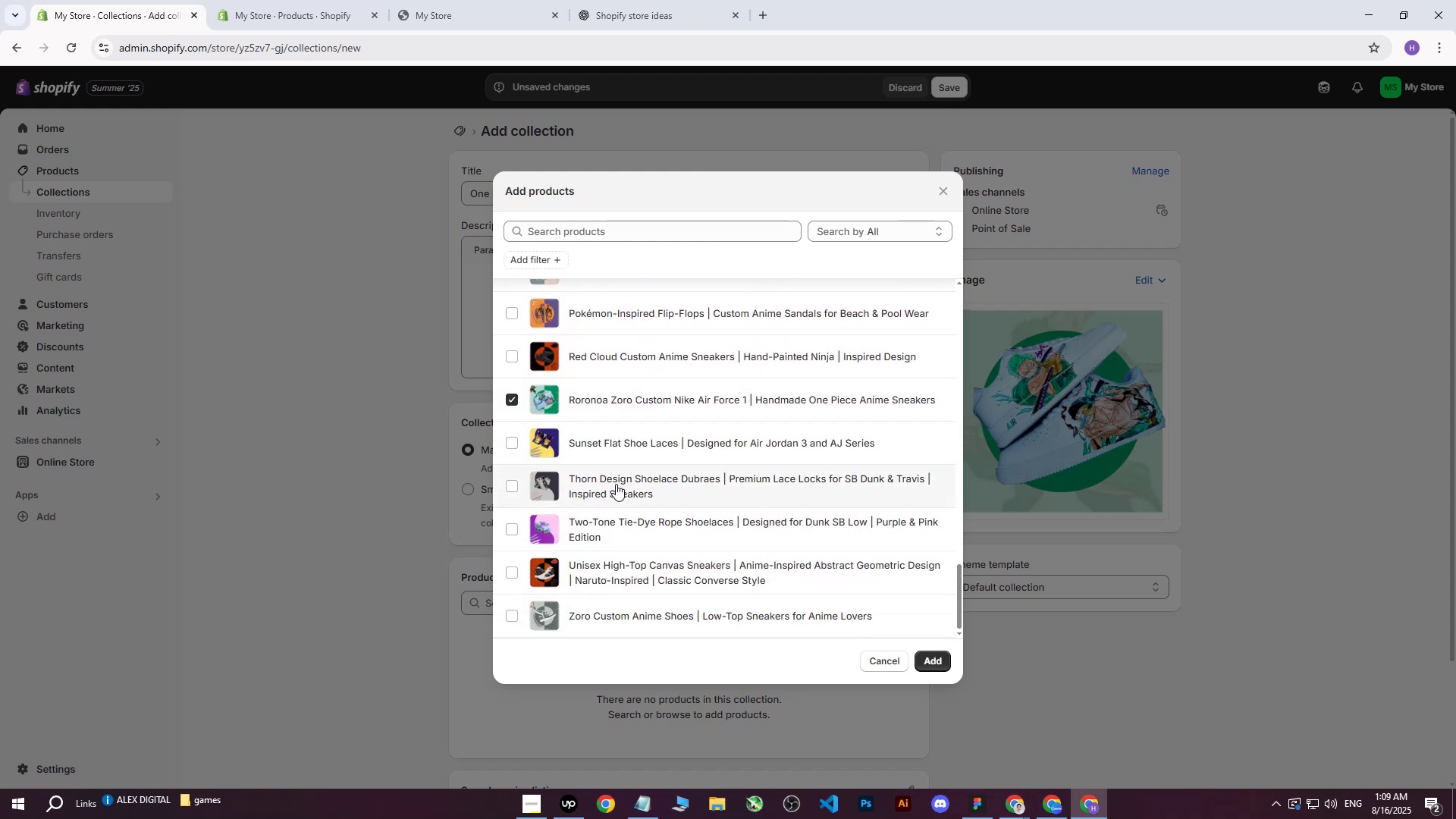 
scroll: coordinate [610, 345], scroll_direction: up, amount: 32.0
 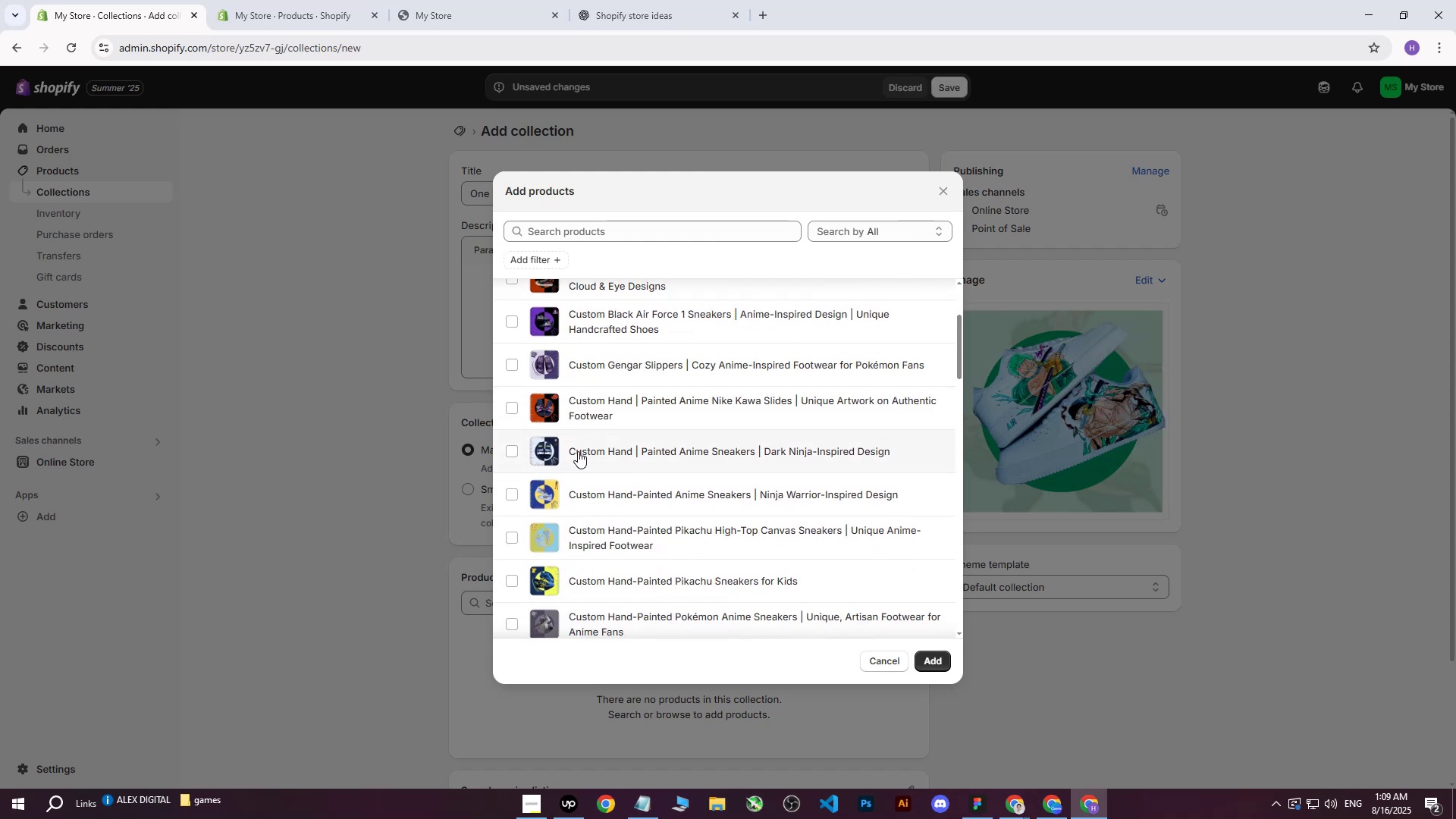 
scroll: coordinate [578, 504], scroll_direction: down, amount: 23.0
 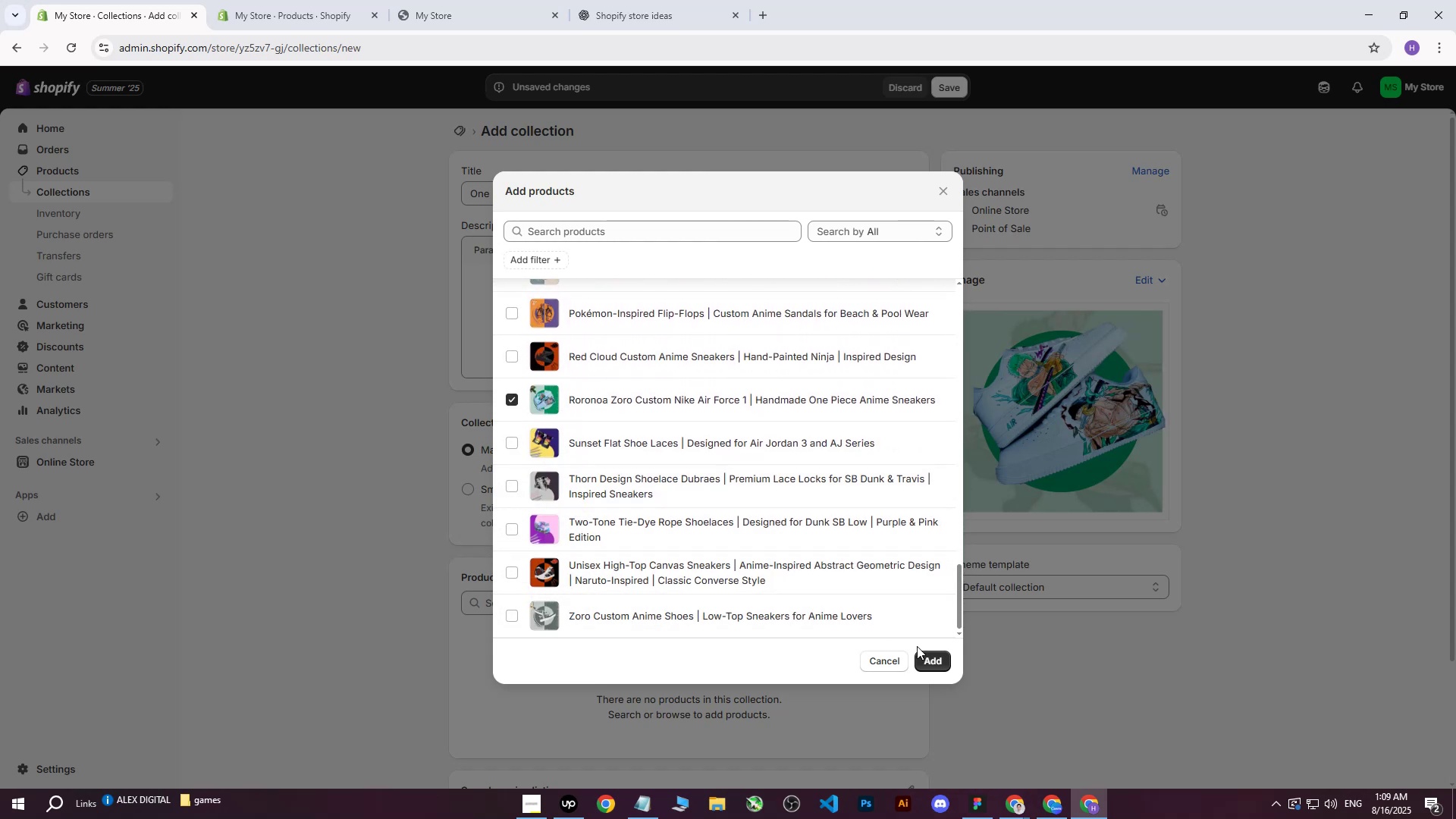 
left_click([937, 661])
 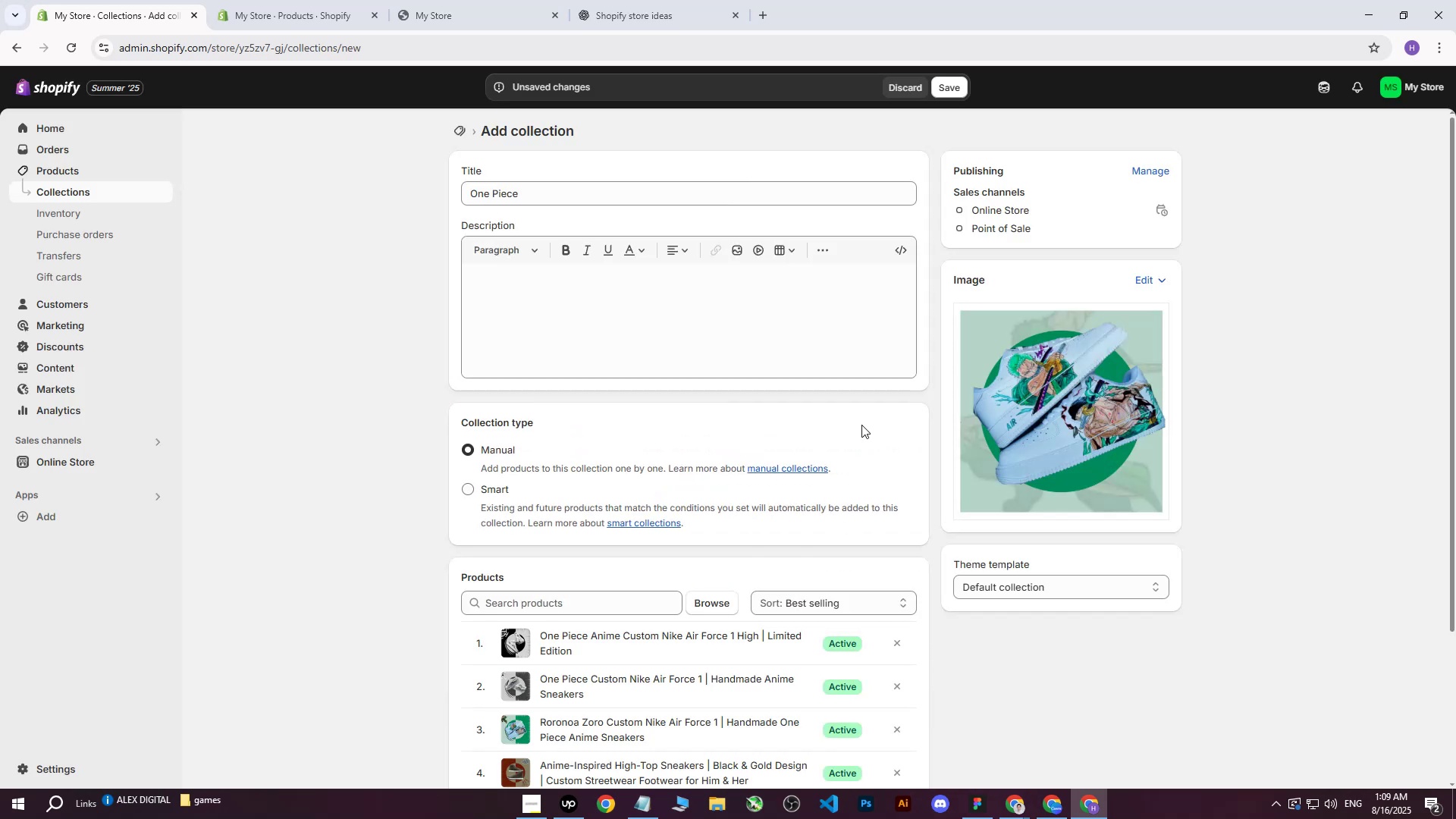 
left_click([944, 80])
 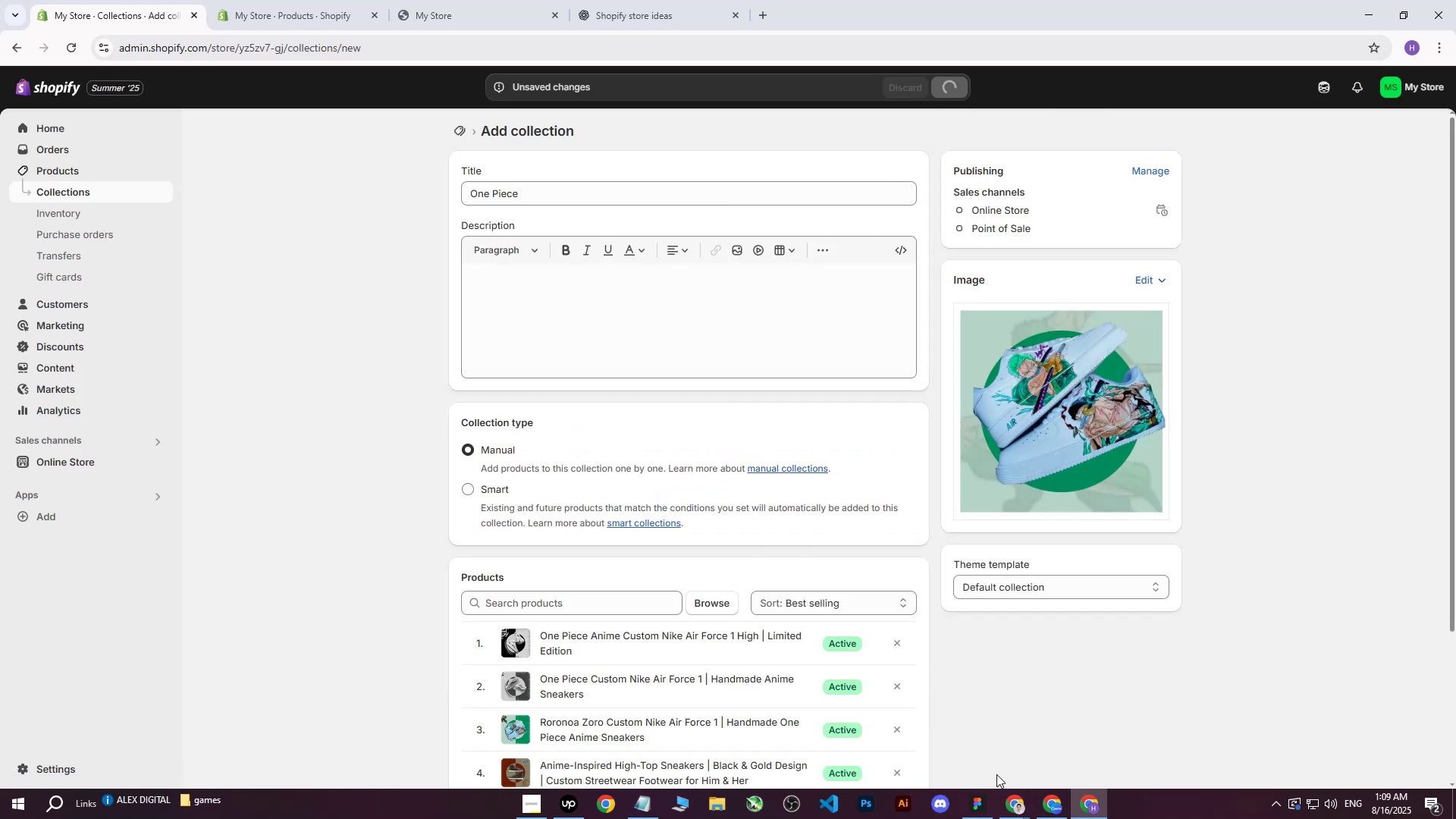 
double_click([1013, 806])
 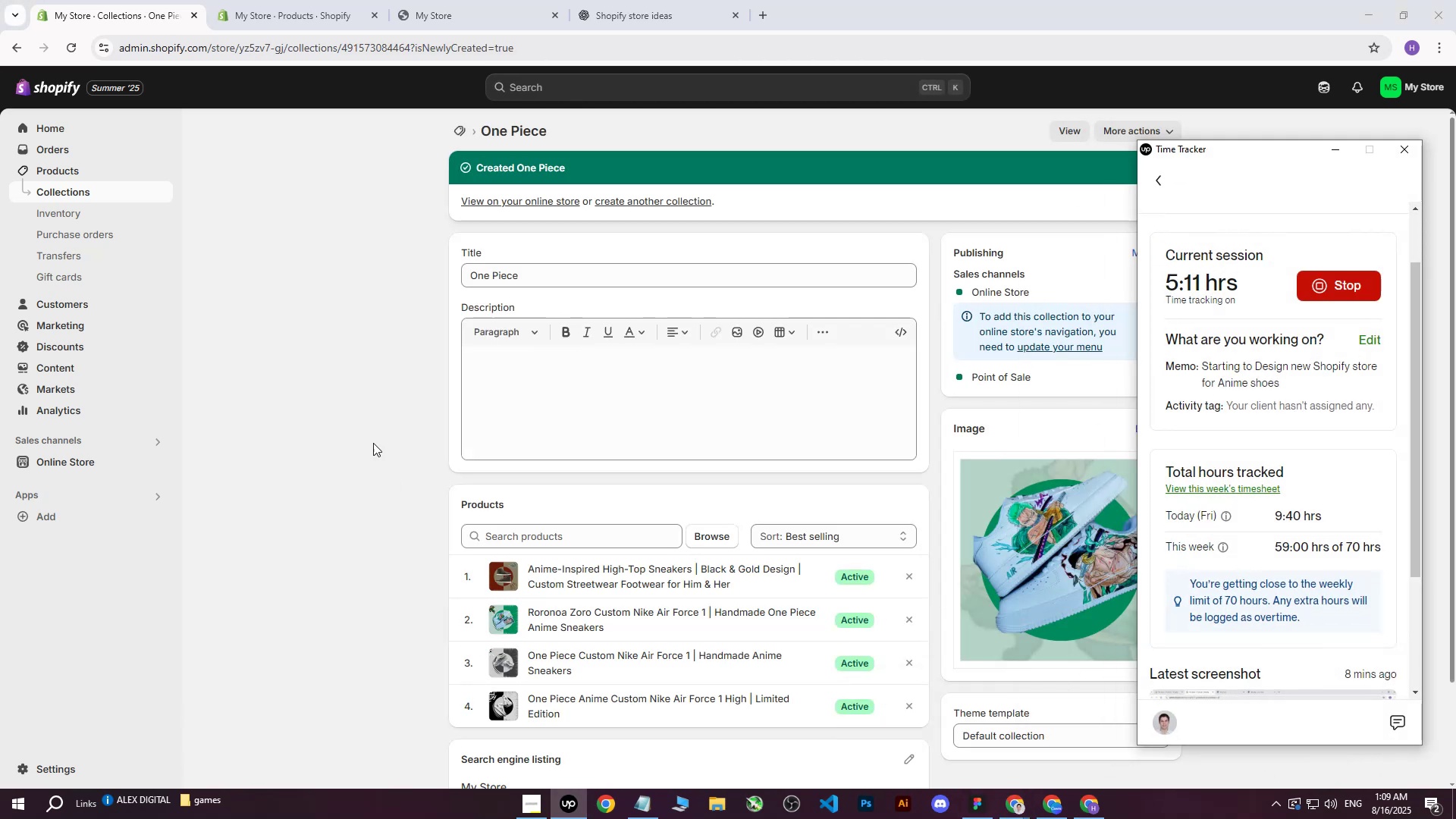 
left_click([352, 409])
 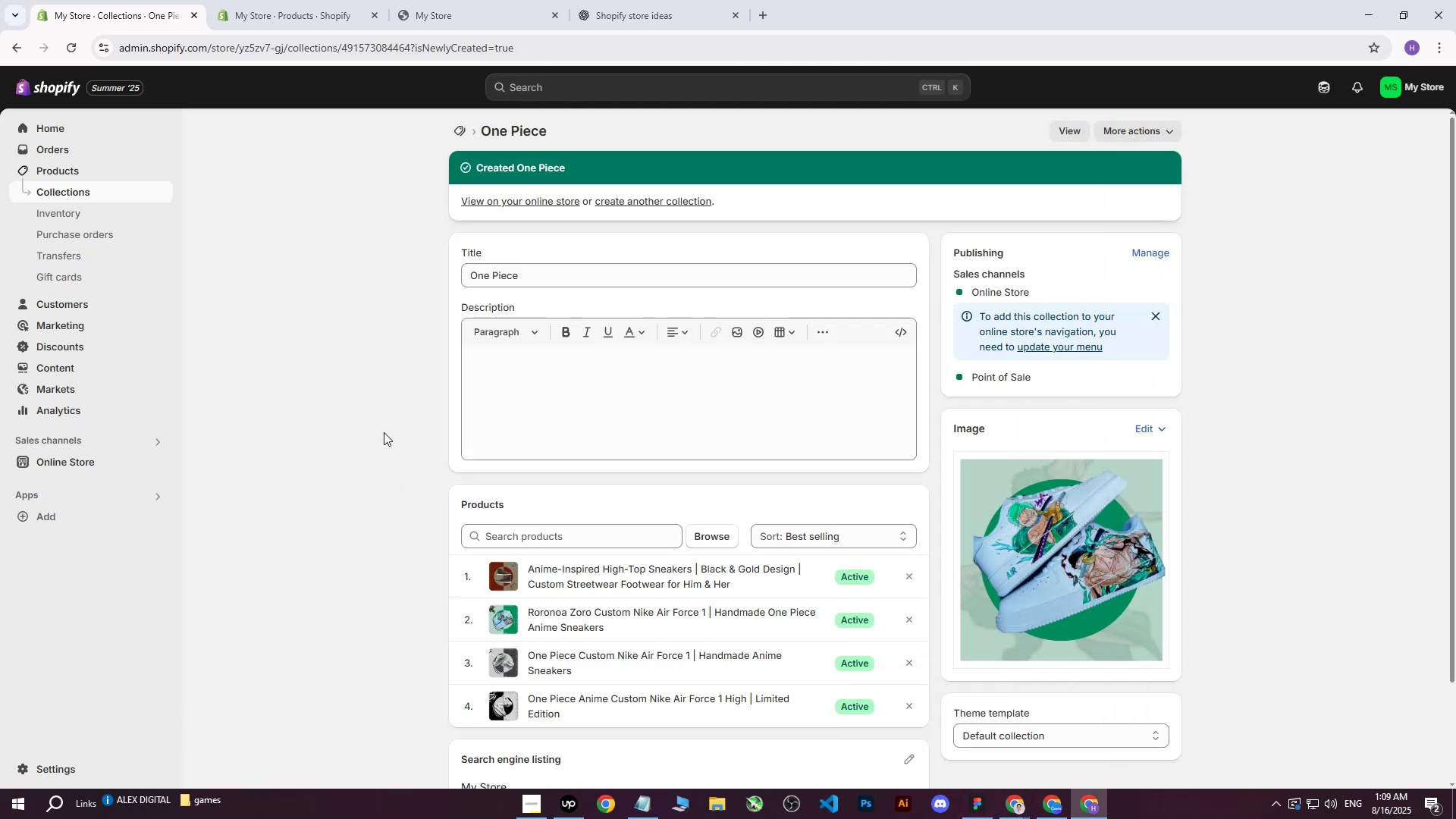 
left_click([537, 818])
 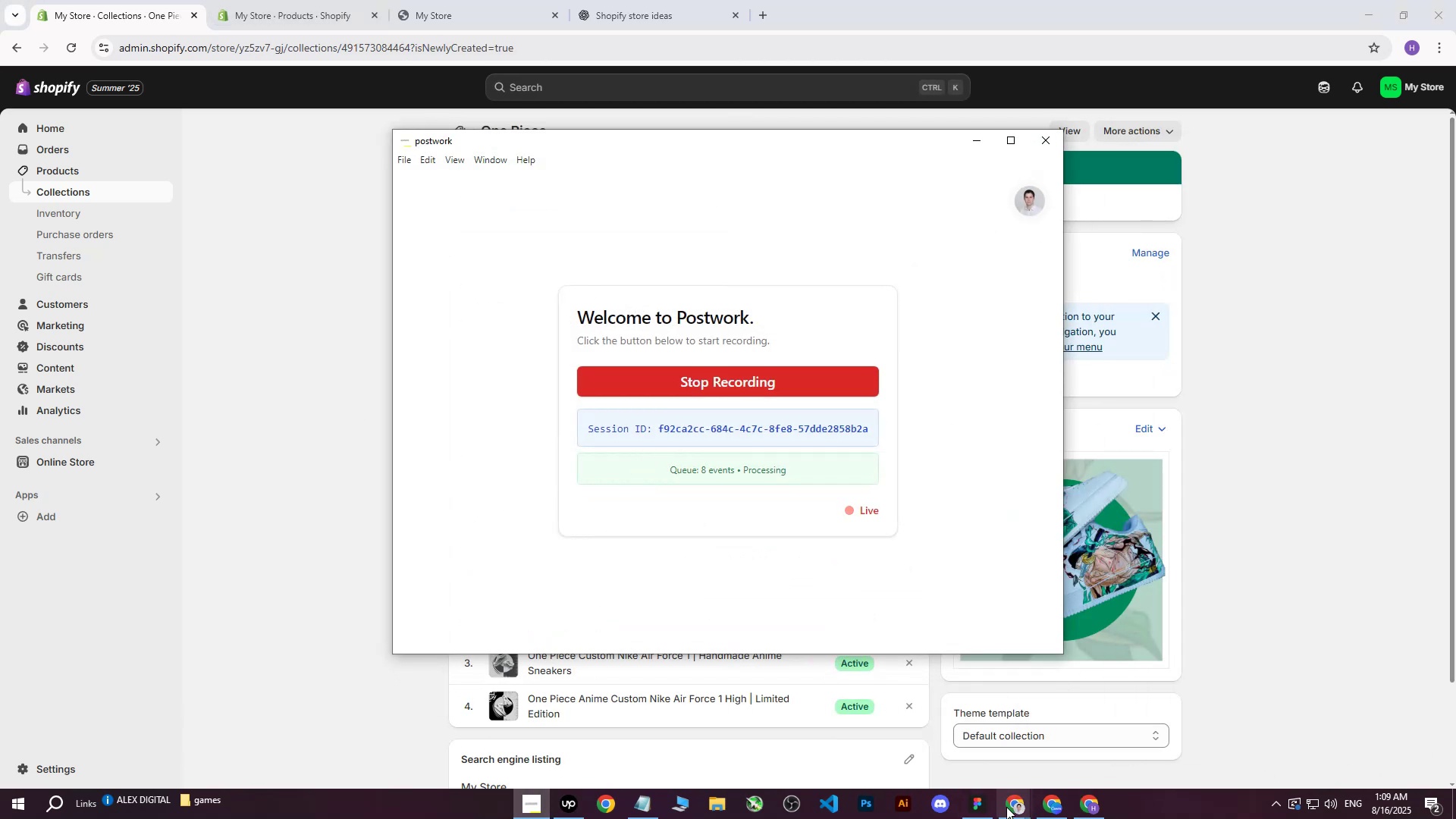 
double_click([945, 748])
 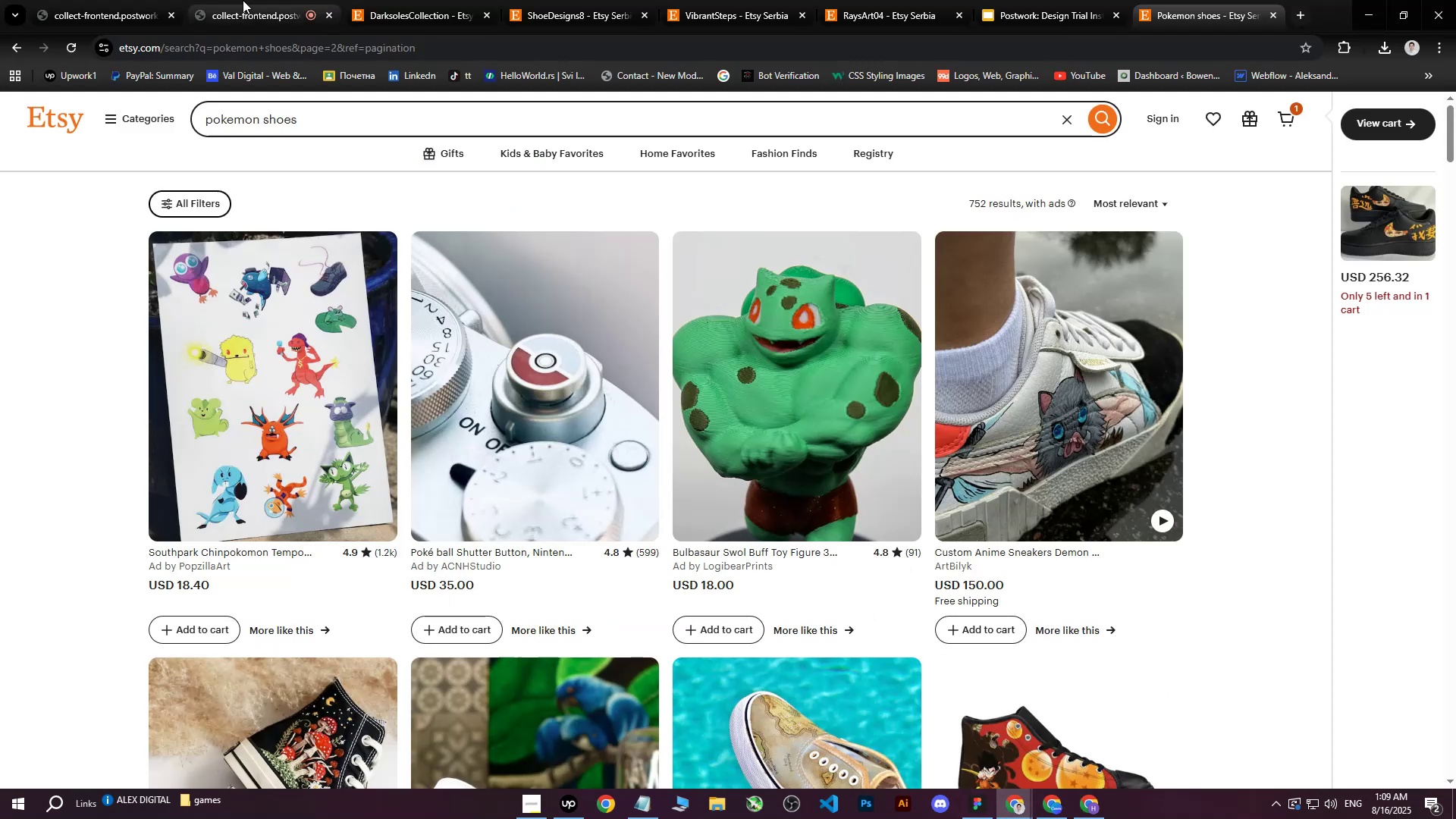 
left_click([243, 0])
 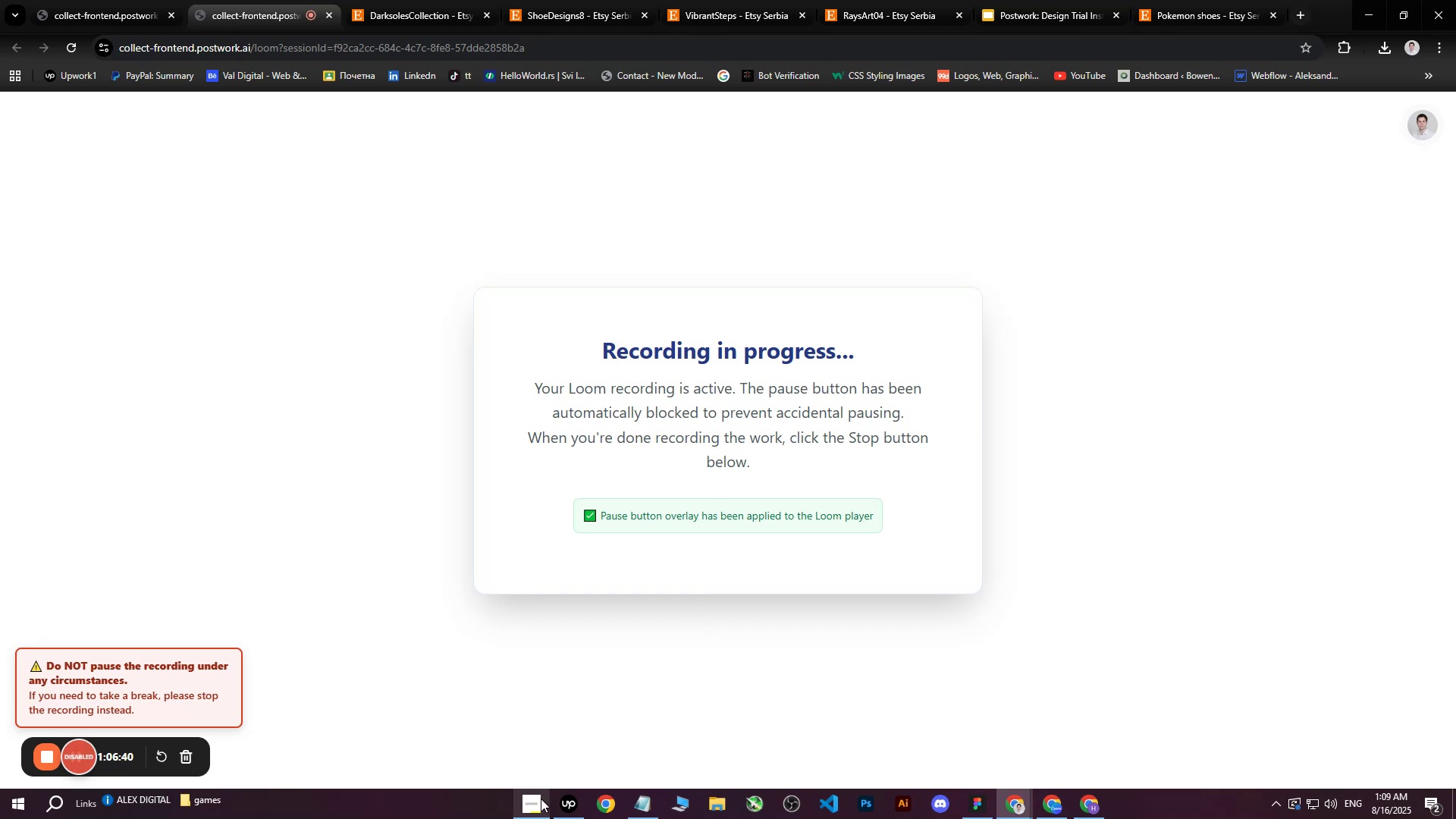 
left_click([647, 805])
 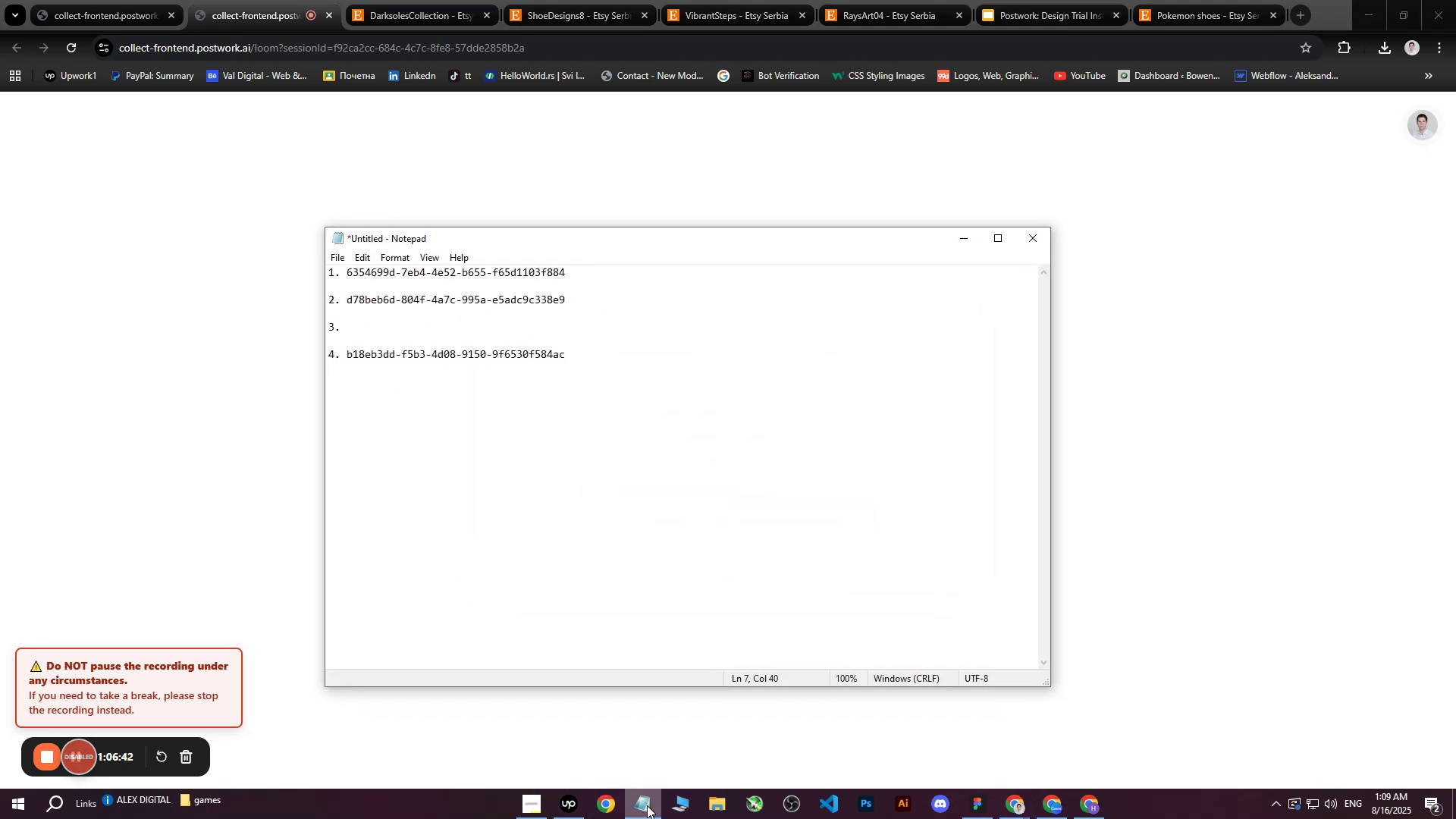 
left_click([647, 805])
 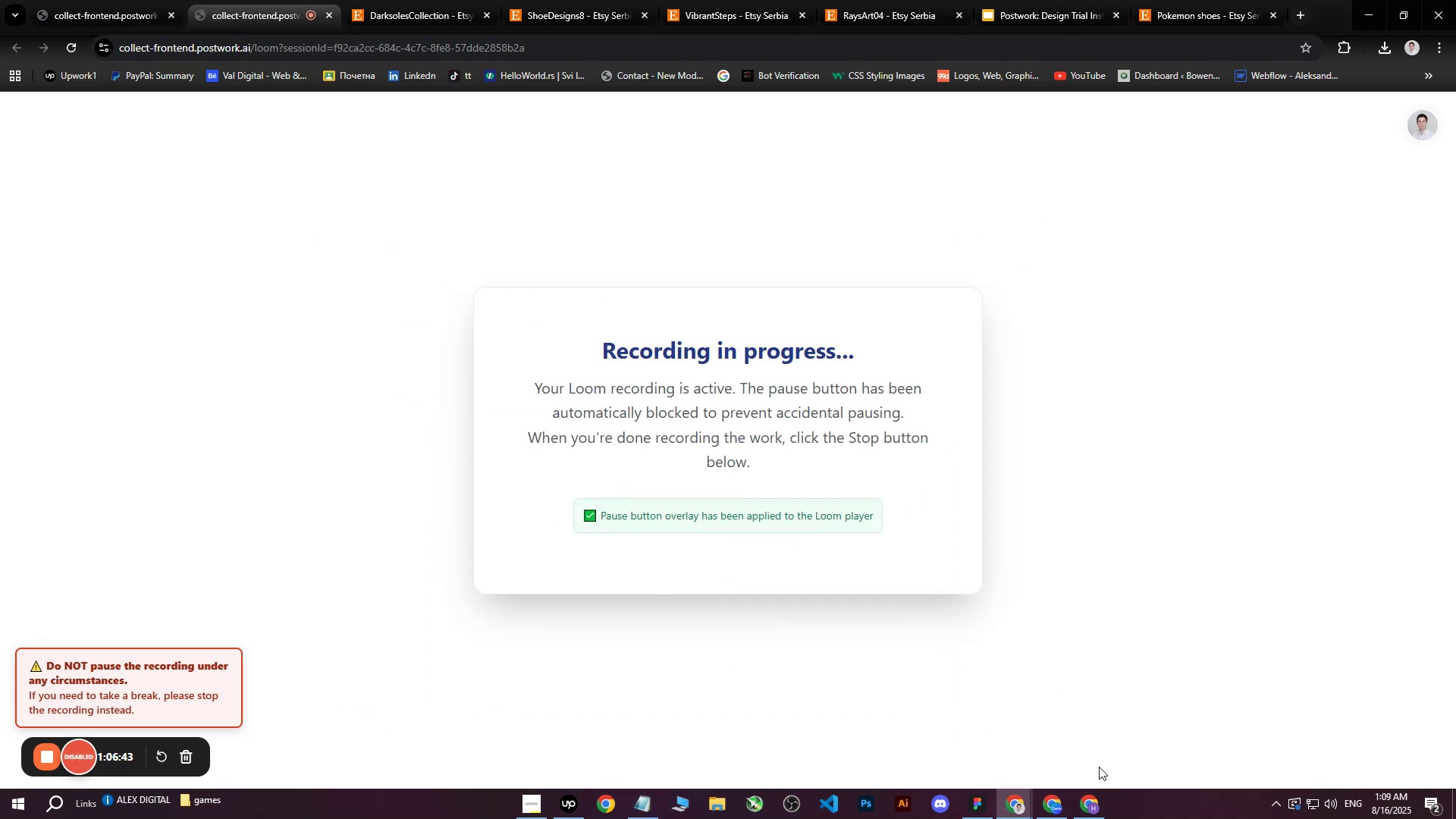 
left_click([1088, 792])
 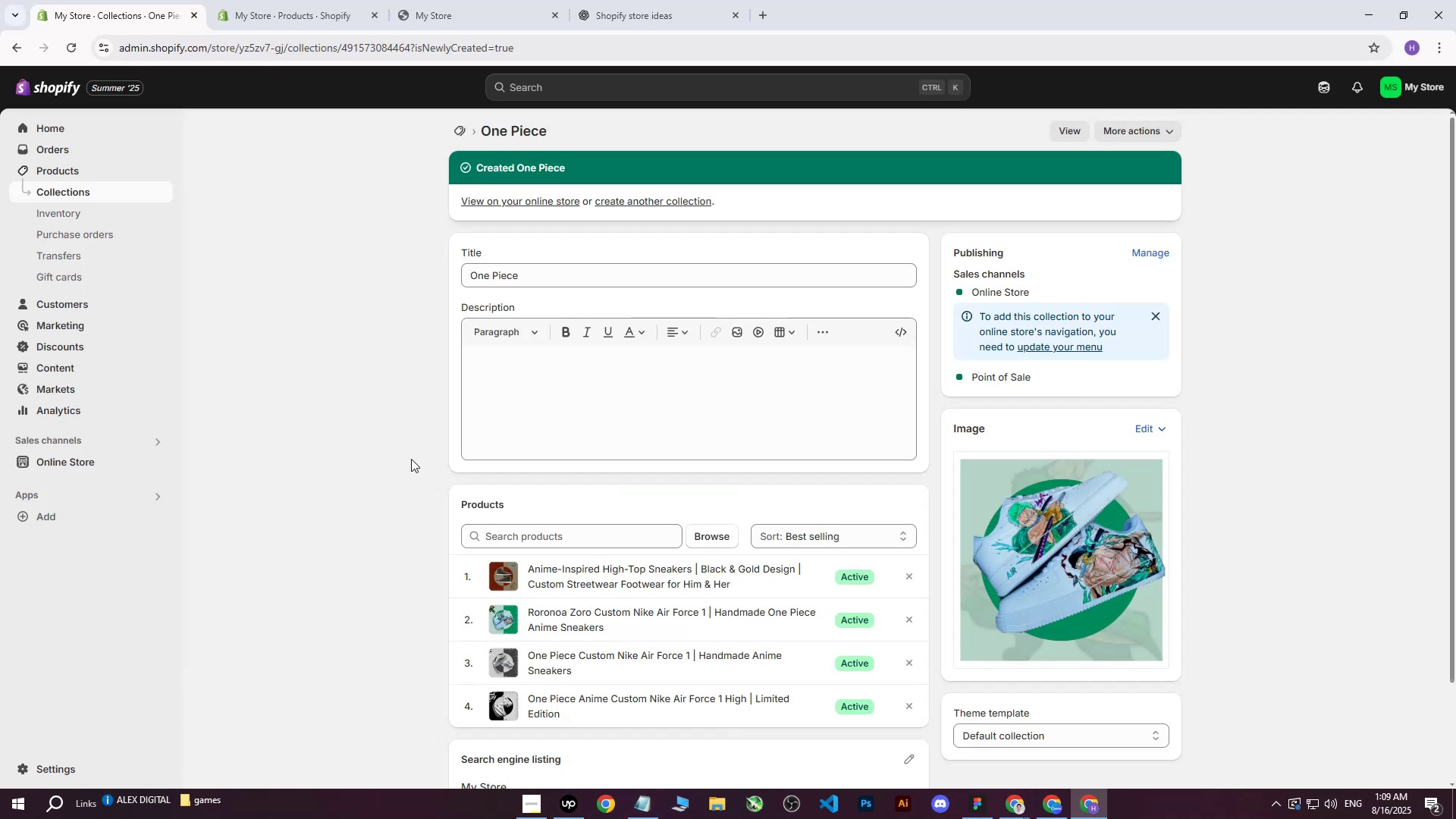 
left_click([331, 451])
 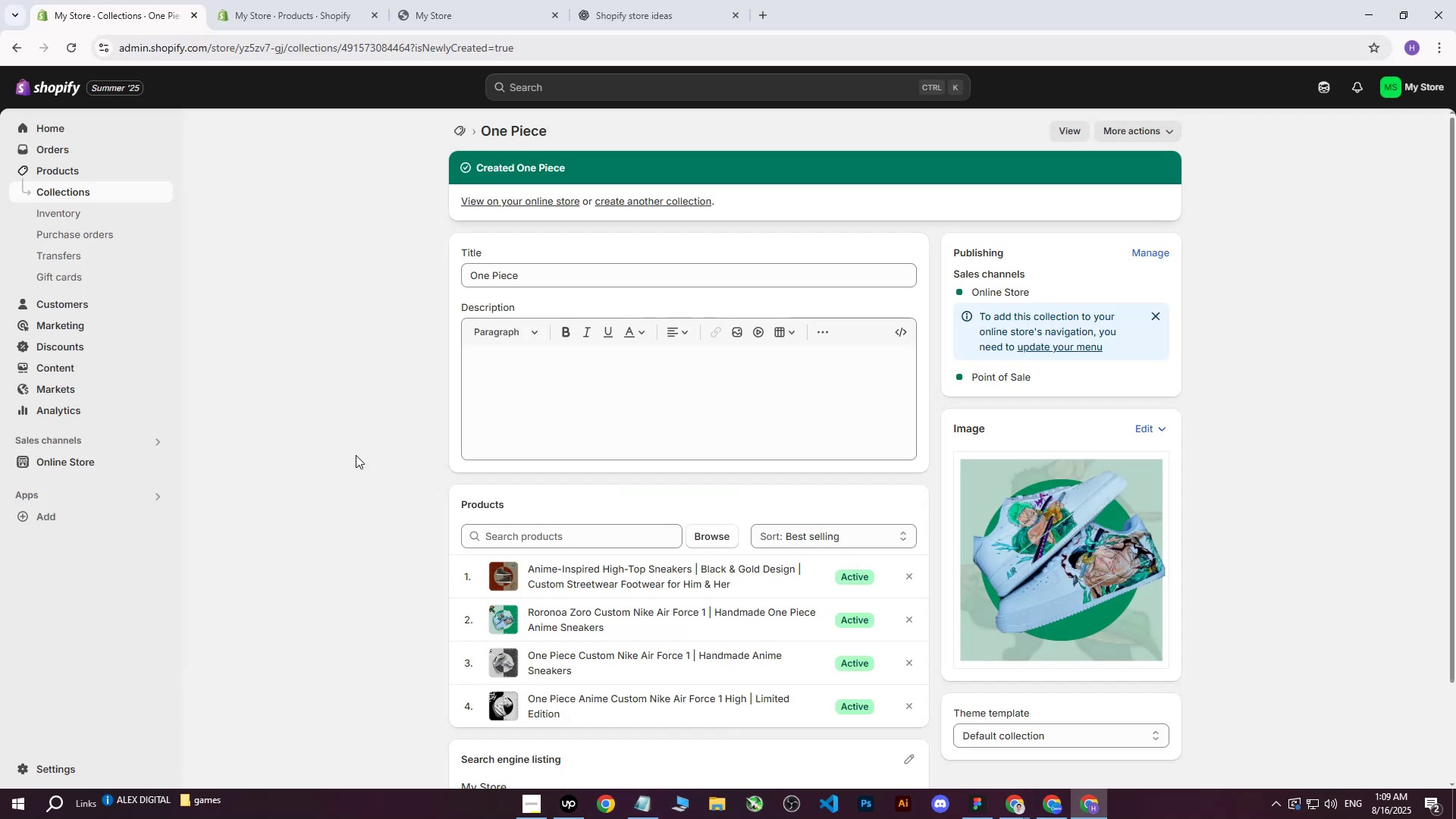 
scroll: coordinate [377, 460], scroll_direction: none, amount: 0.0
 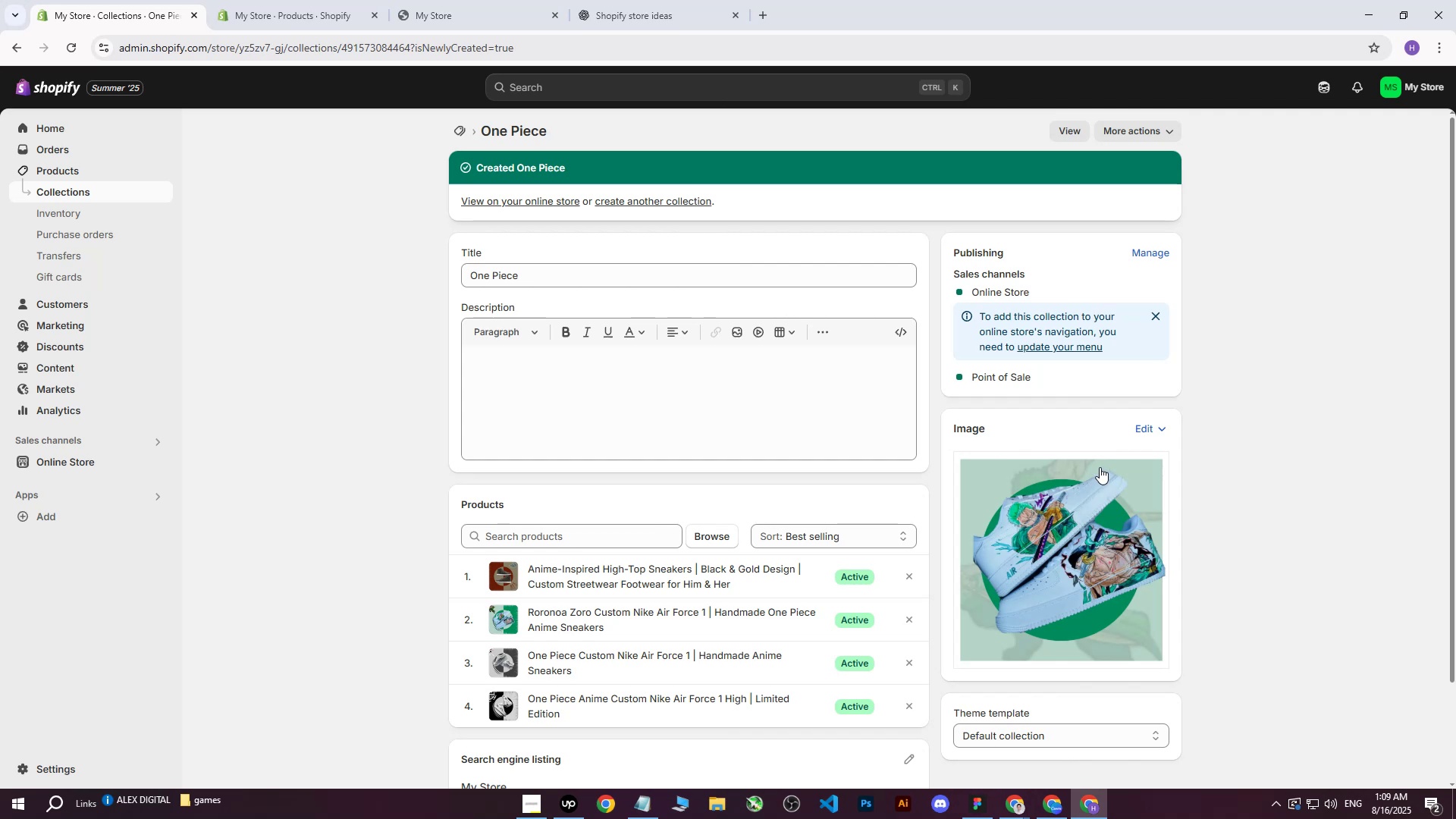 
wait(8.58)
 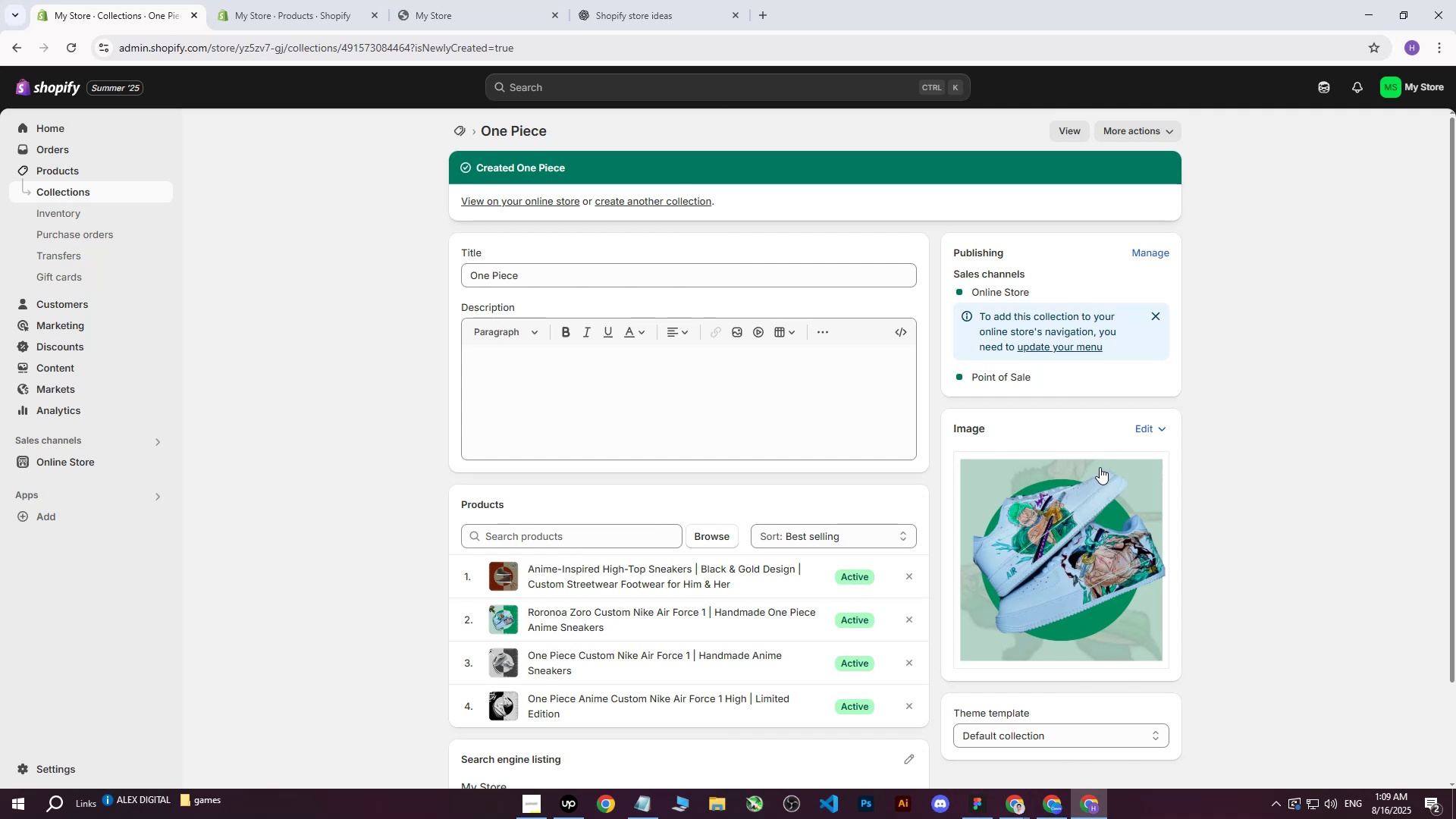 
left_click([113, 193])
 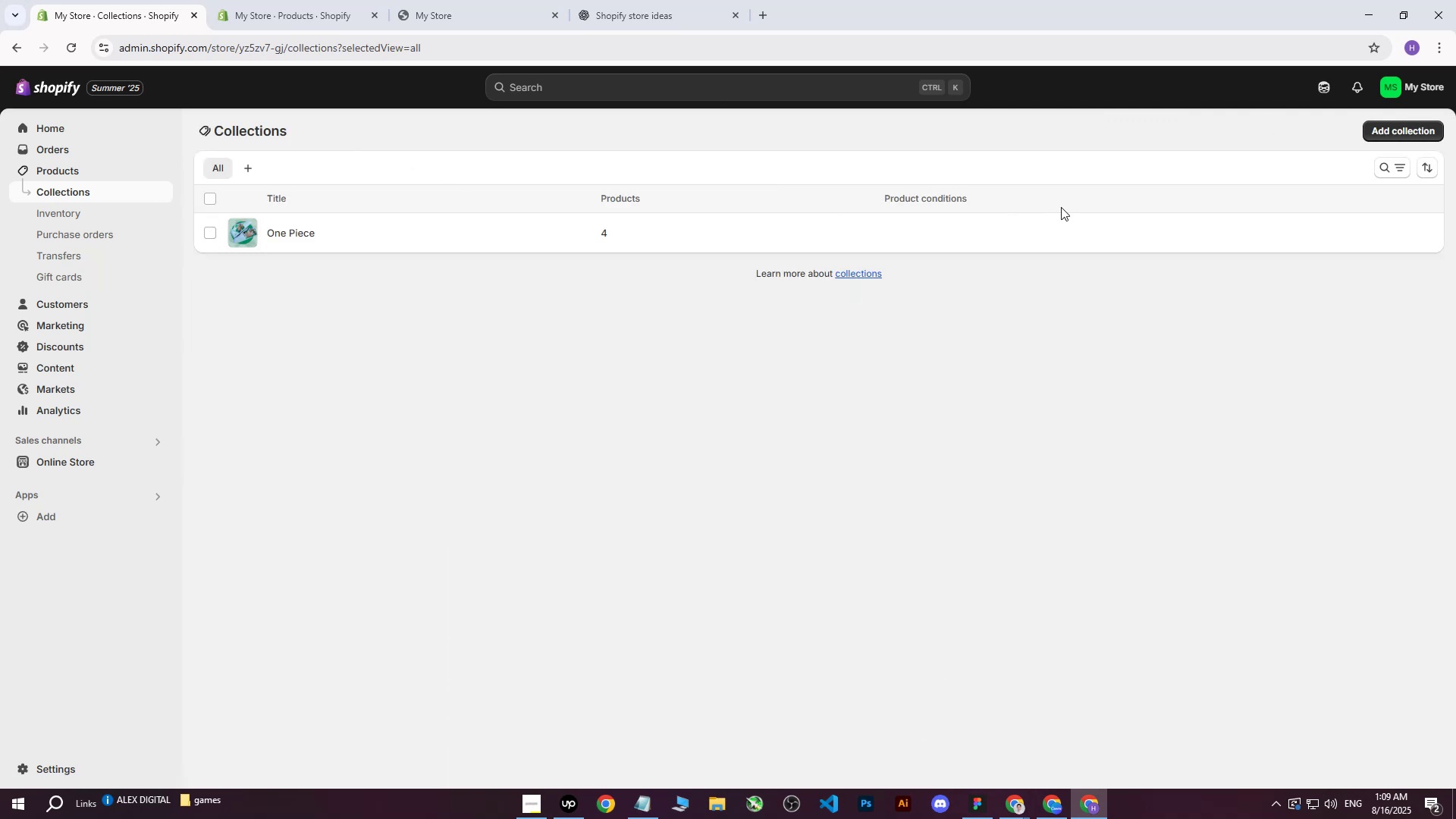 
left_click([1369, 136])
 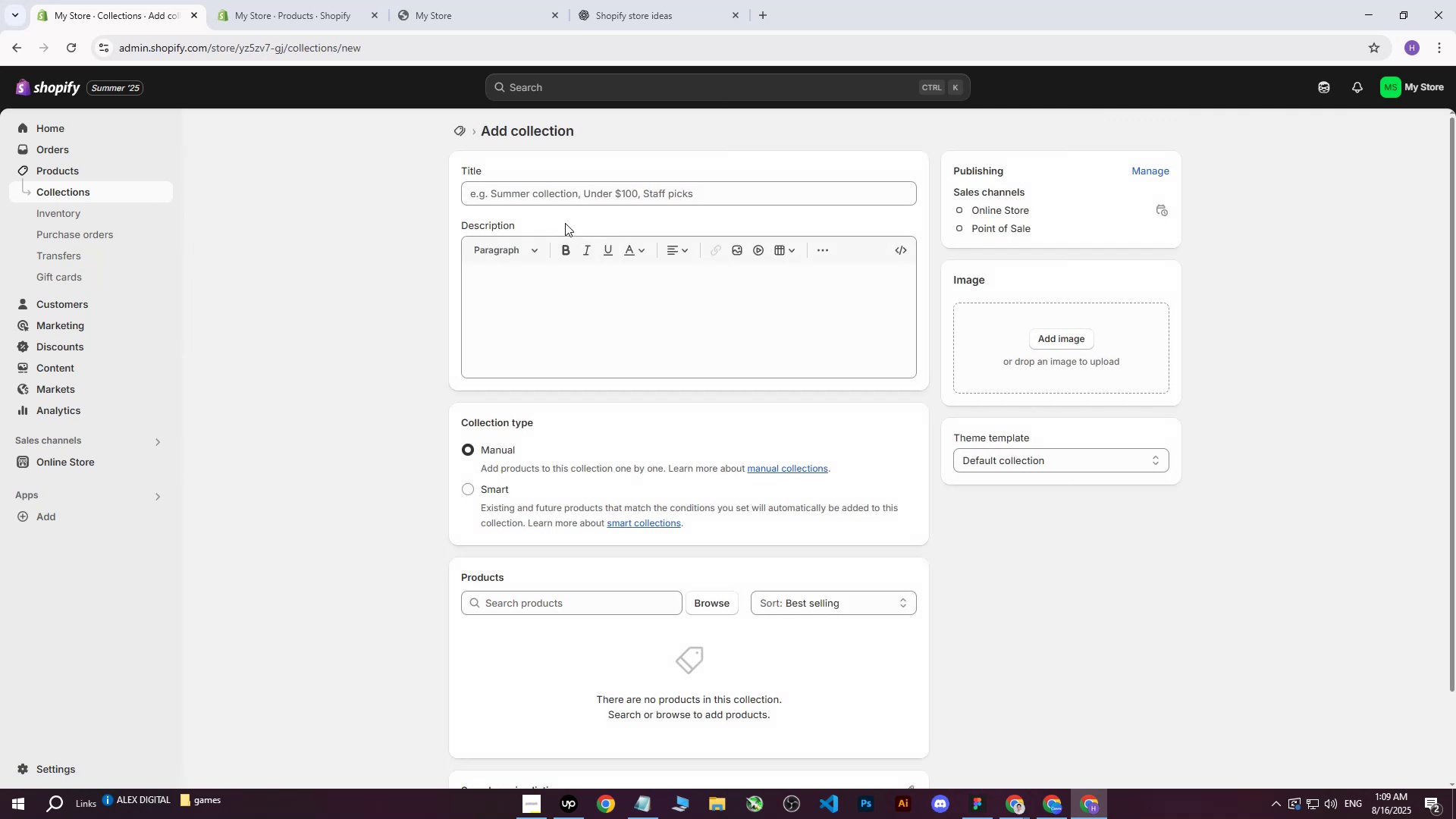 
left_click([725, 196])
 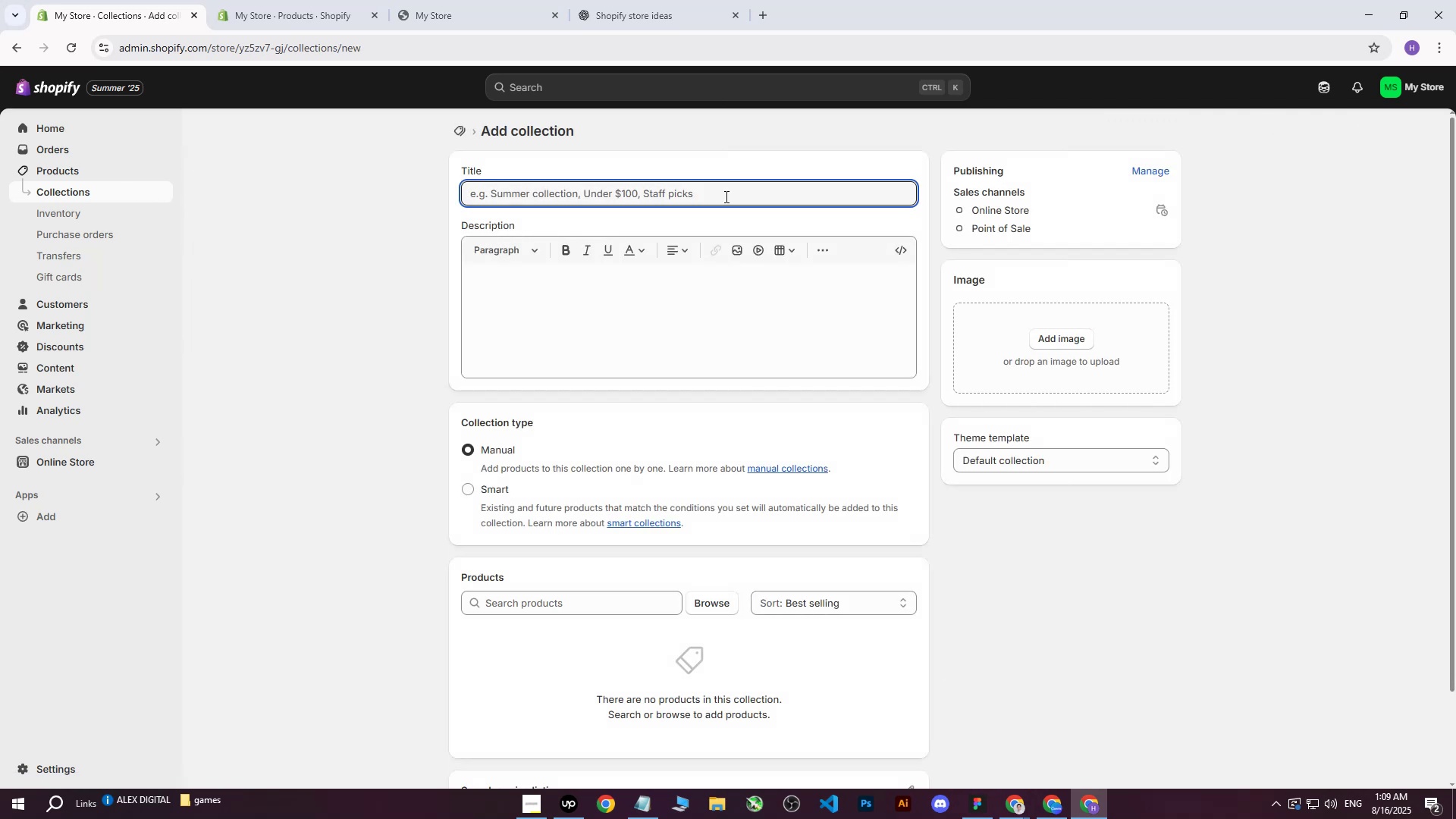 
type(Naruto Ultimate Ninja)
key(Backspace)
key(Backspace)
 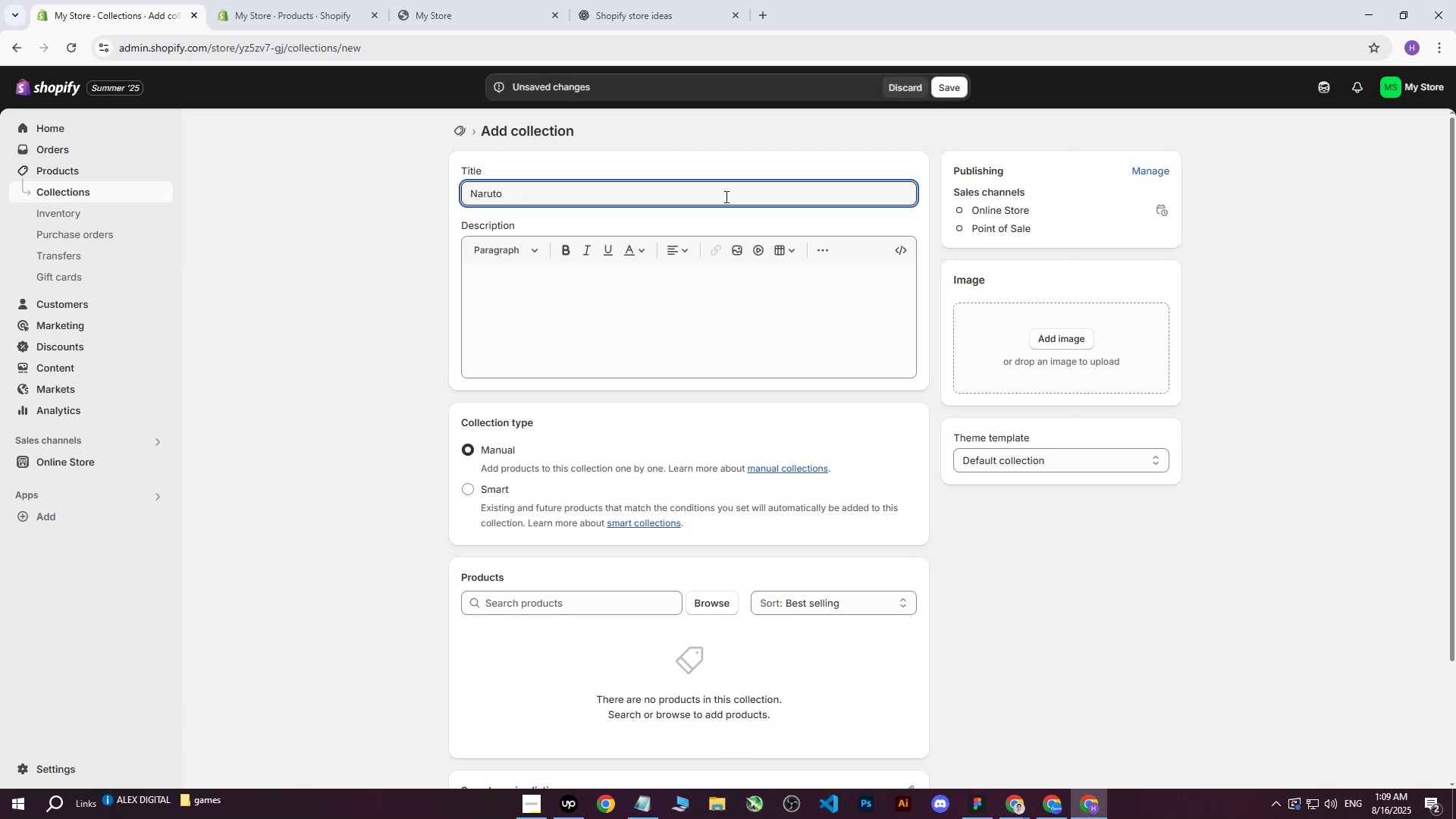 
left_click([566, 265])
 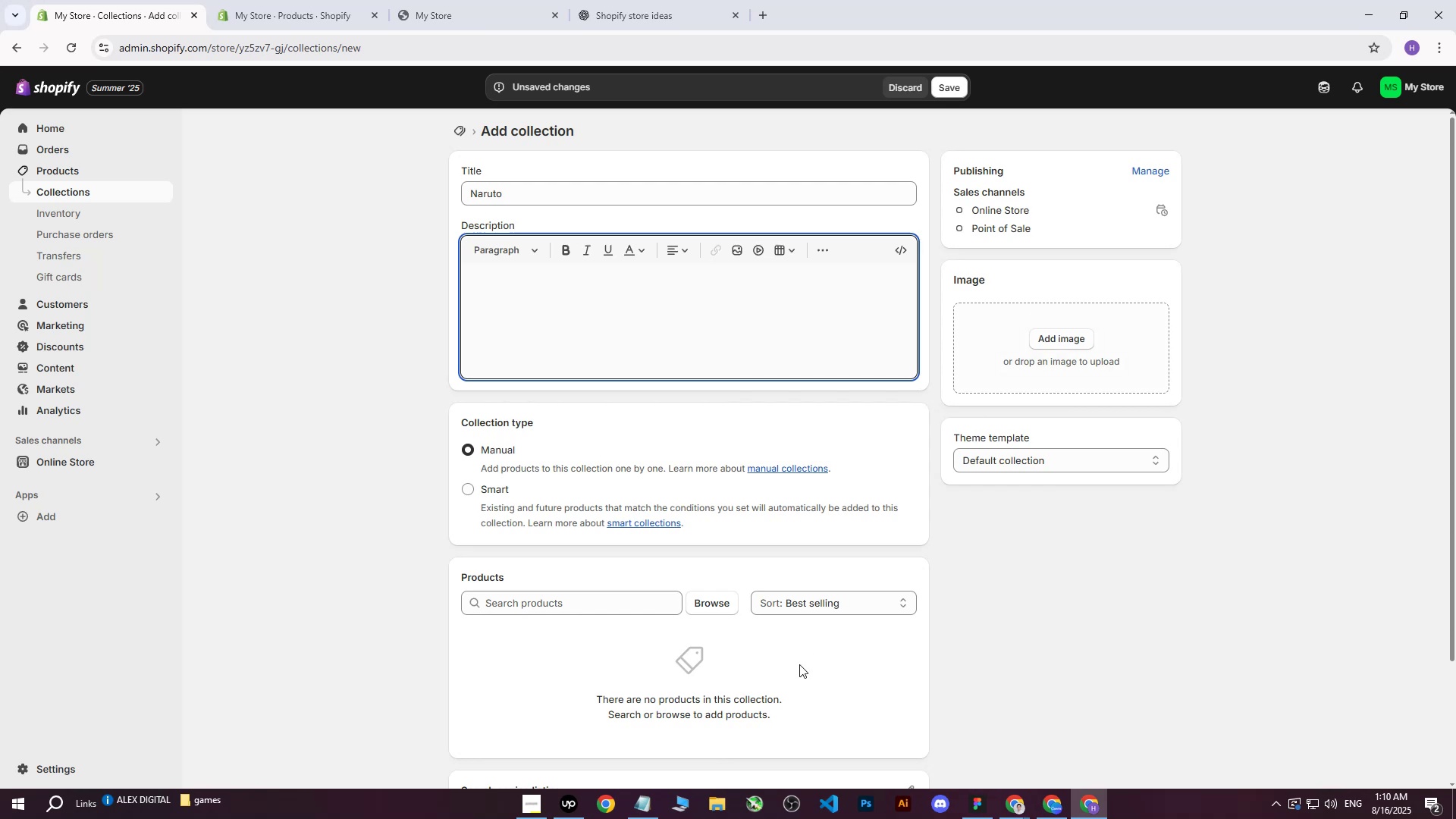 
left_click([1049, 808])
 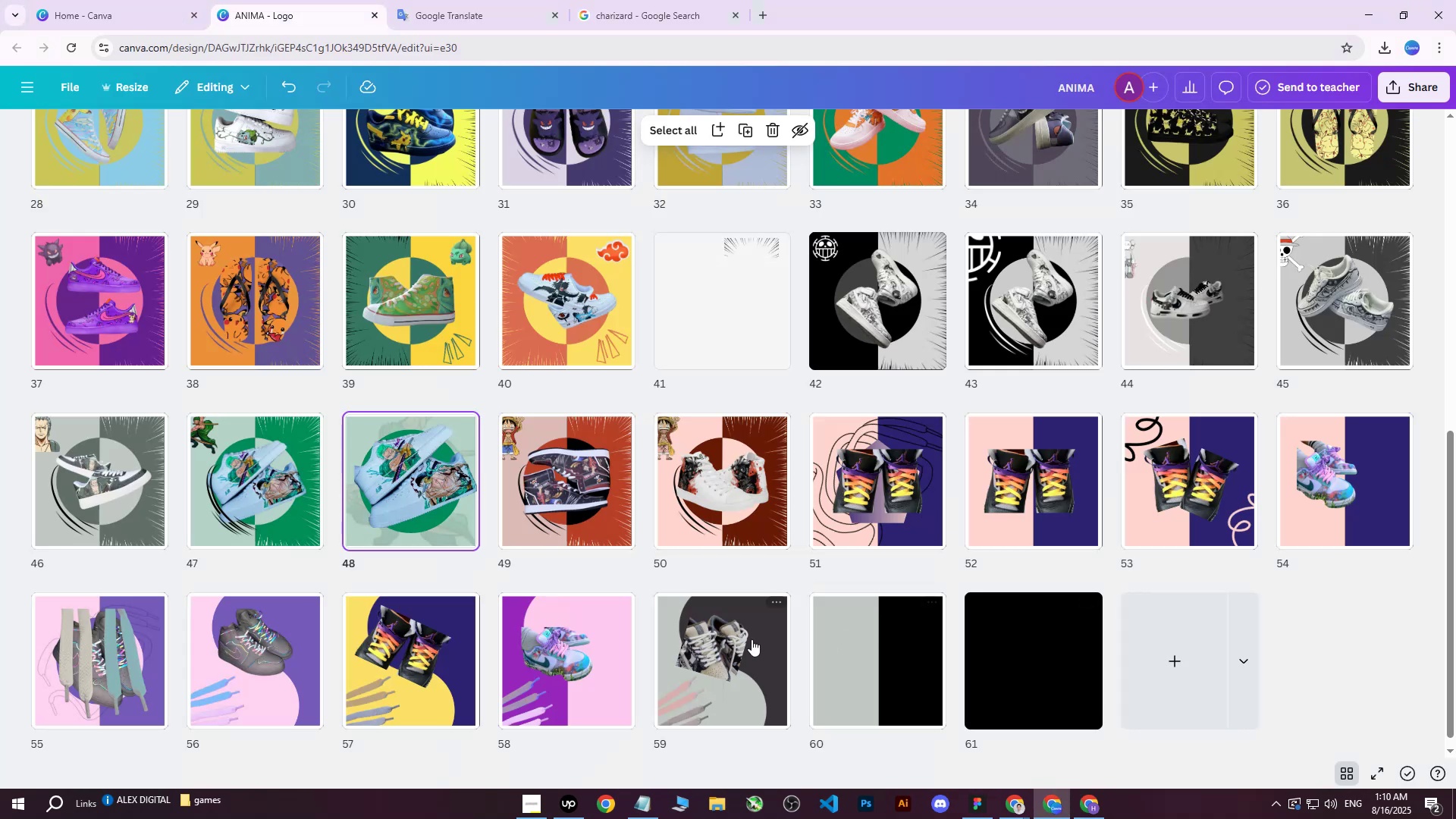 
scroll: coordinate [731, 532], scroll_direction: up, amount: 10.0
 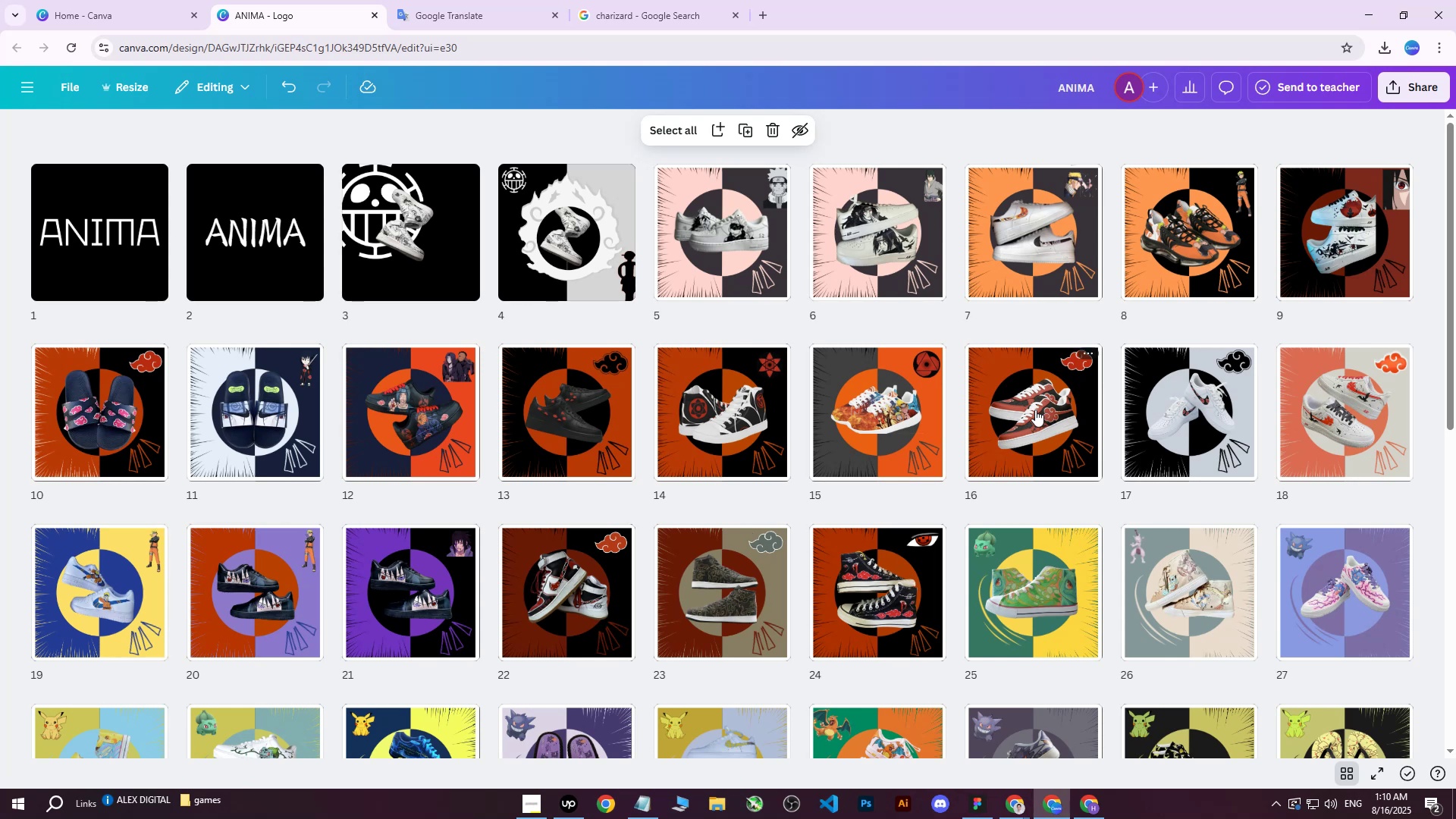 
wait(5.27)
 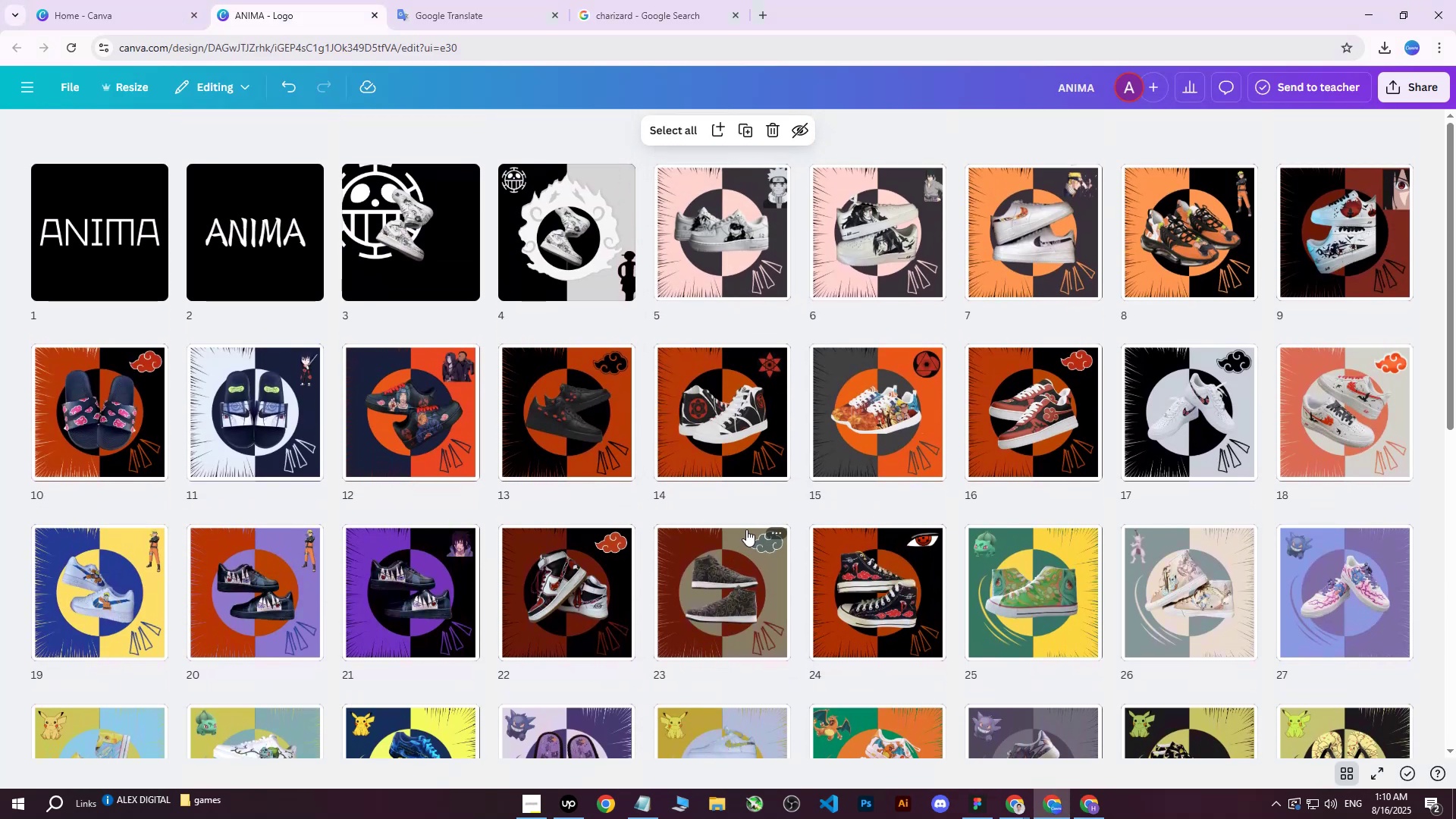 
left_click([1187, 222])
 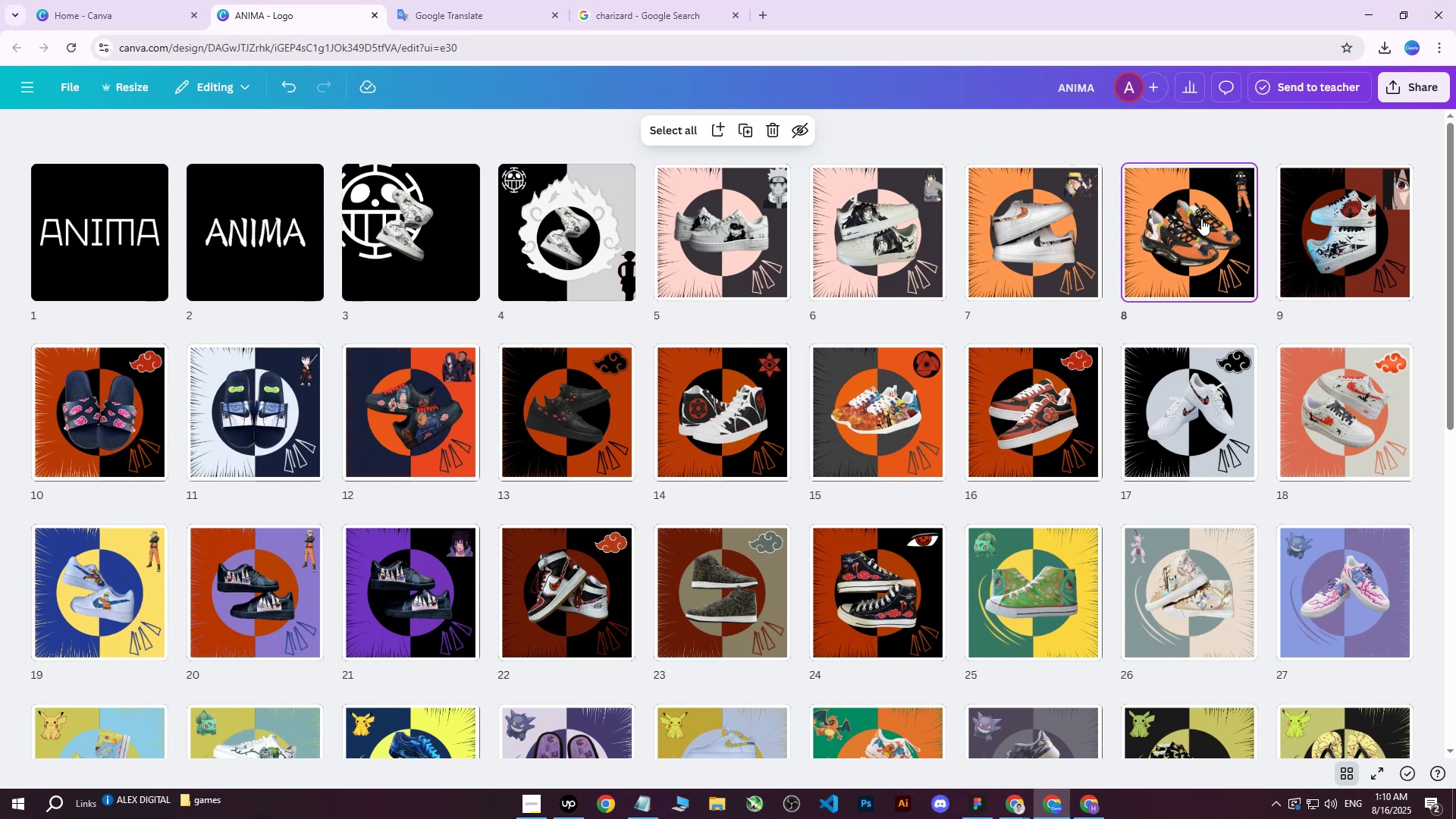 
double_click([1201, 218])
 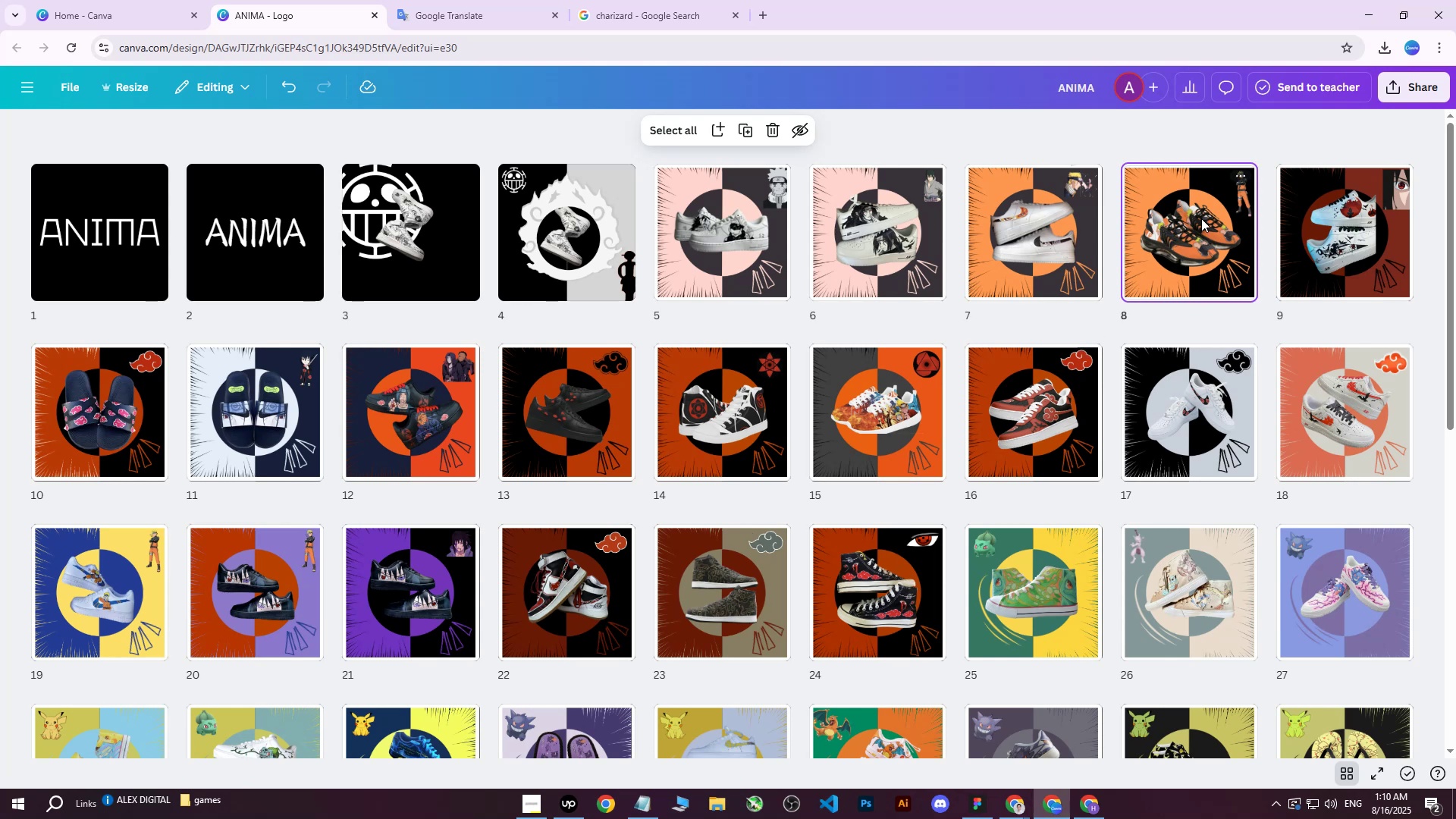 
triple_click([1201, 218])
 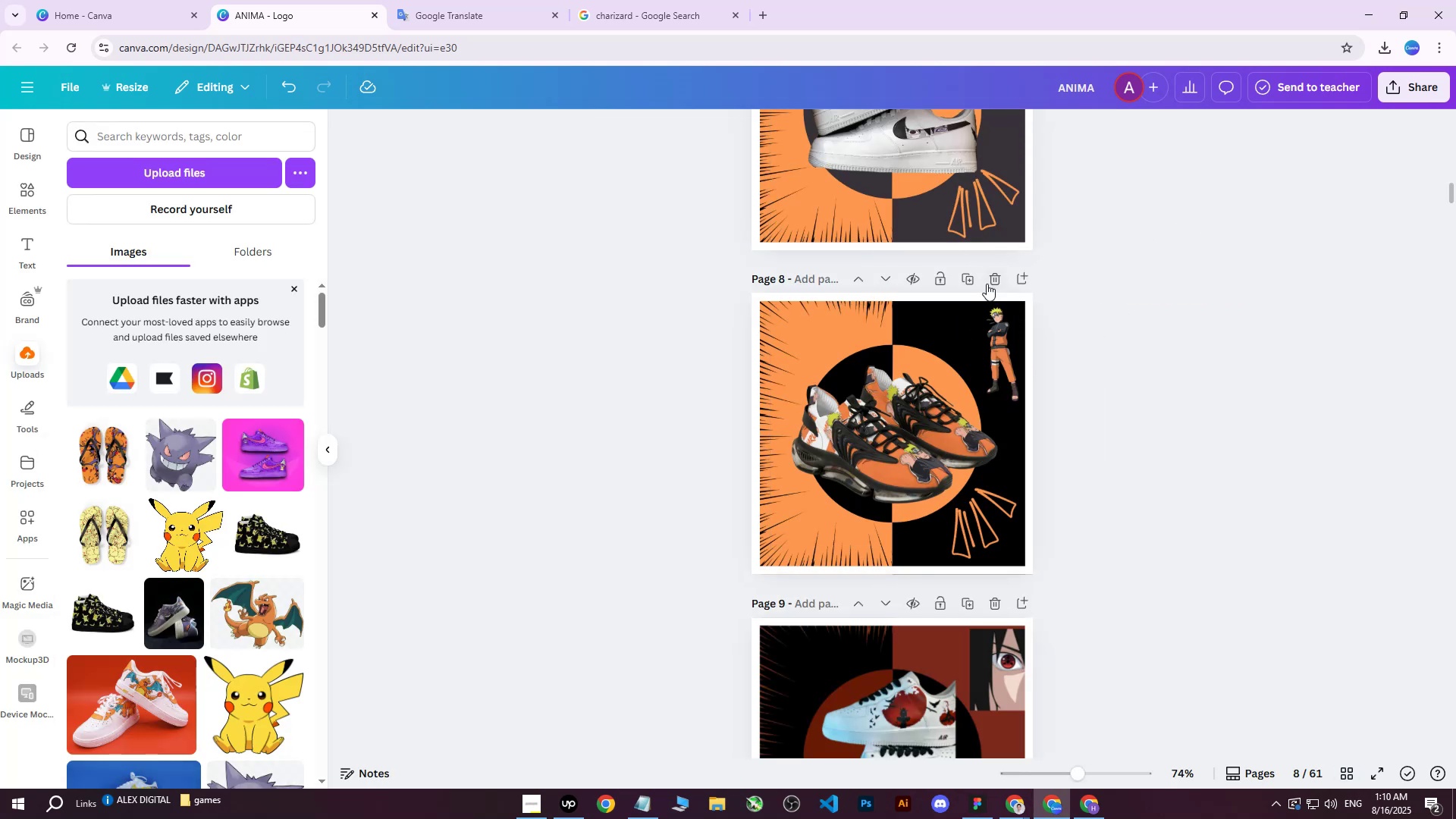 
left_click([966, 279])
 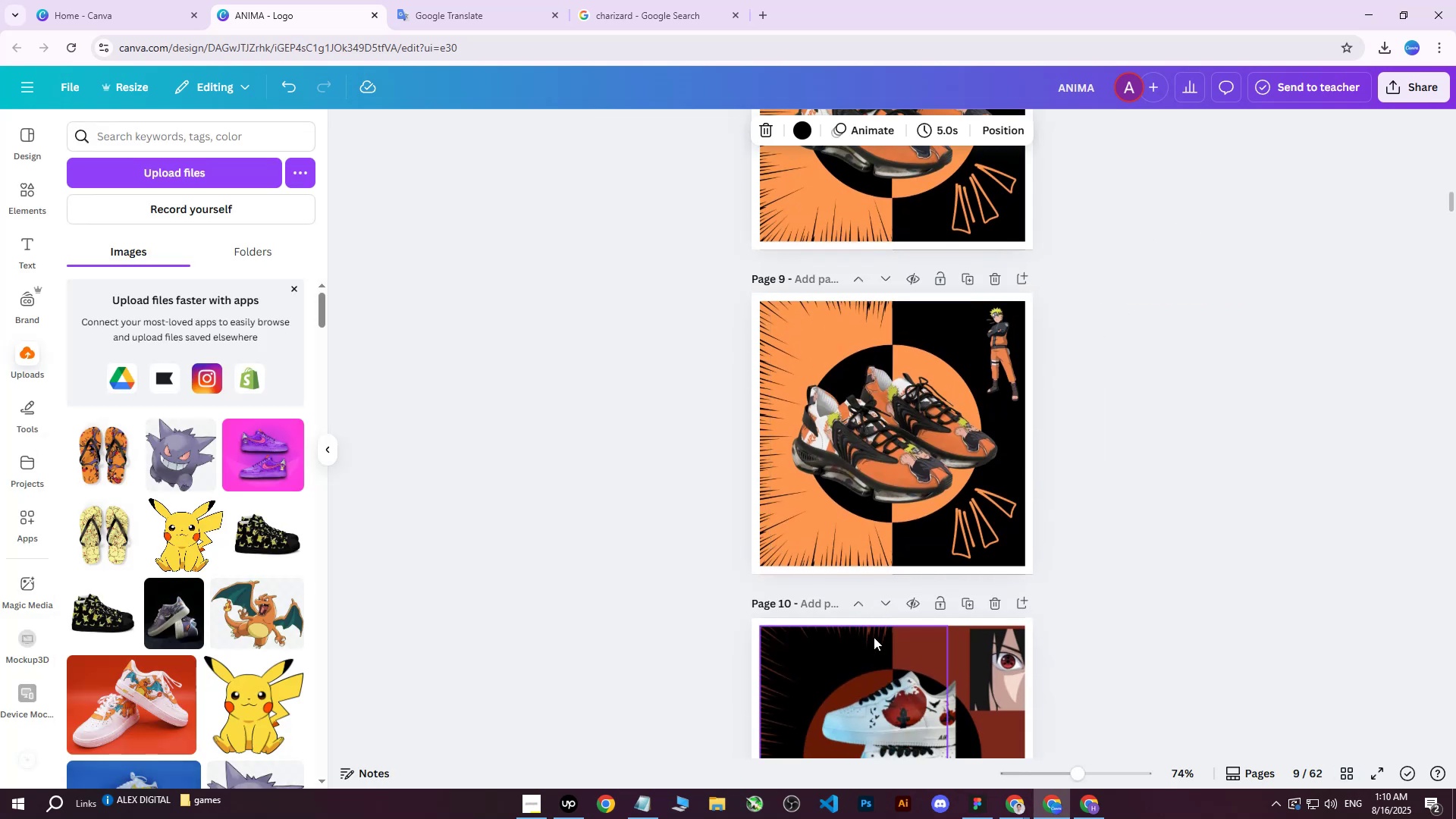 
scroll: coordinate [879, 545], scroll_direction: down, amount: 1.0
 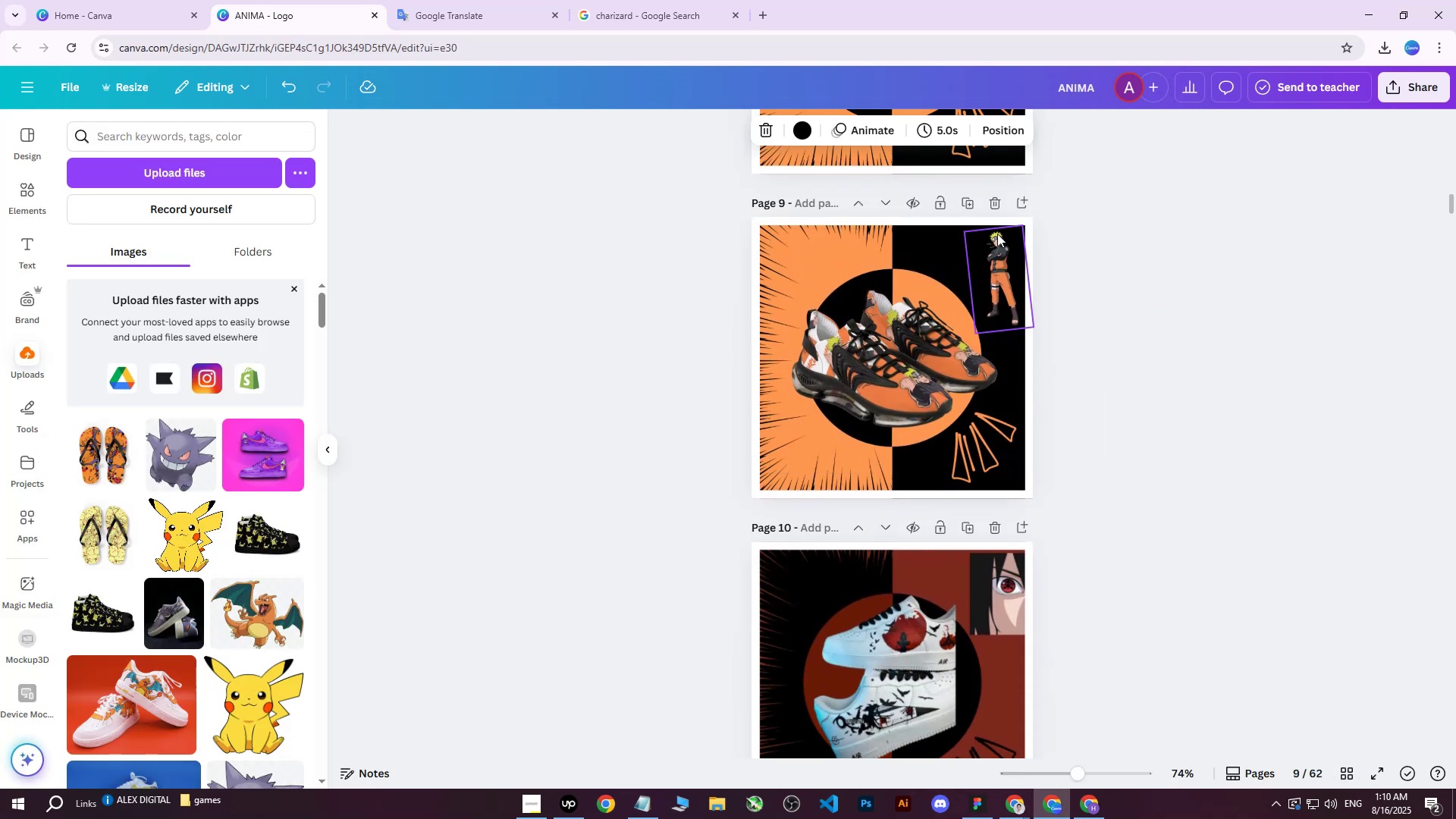 
left_click([1005, 241])
 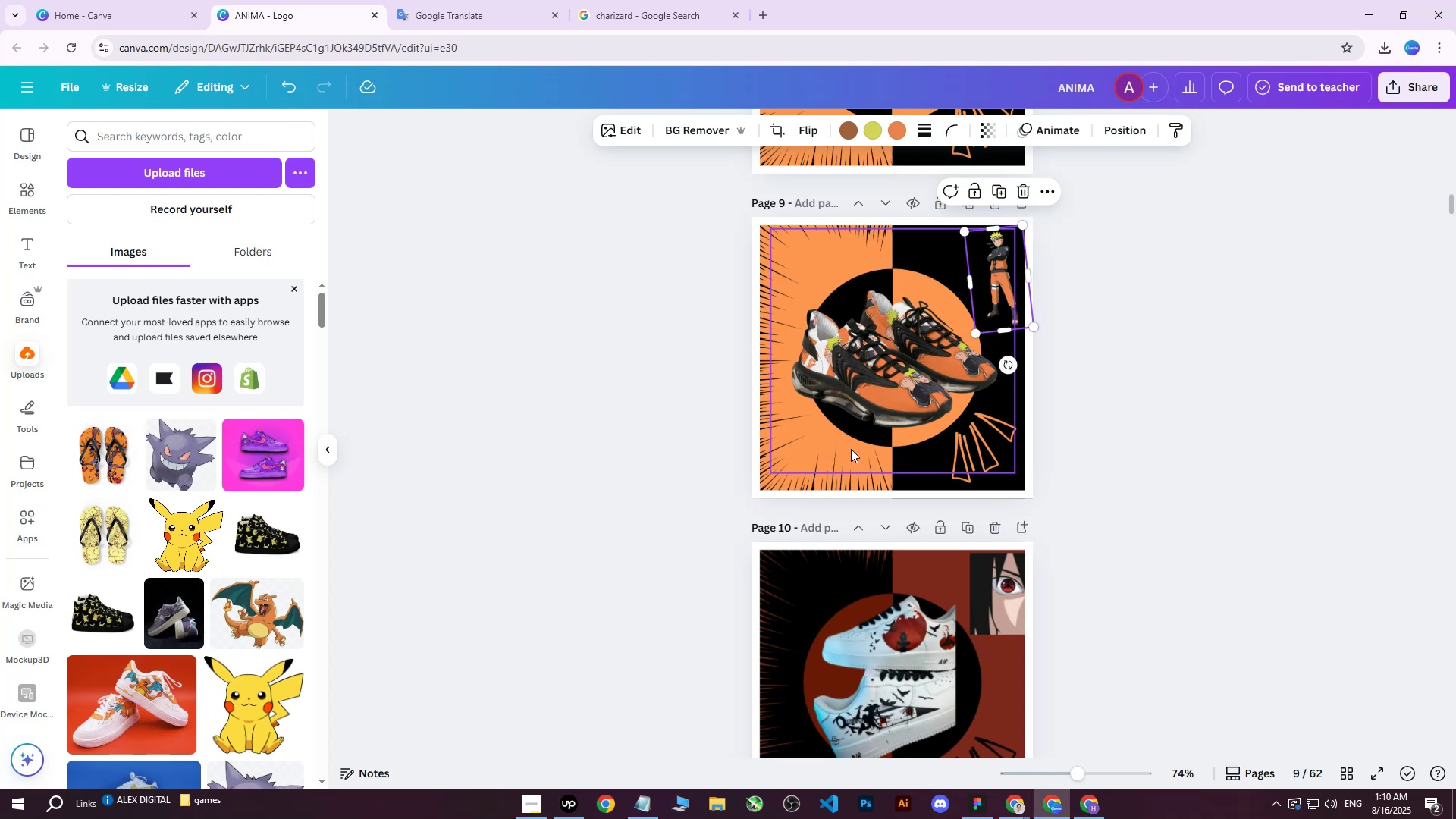 
left_click([762, 365])
 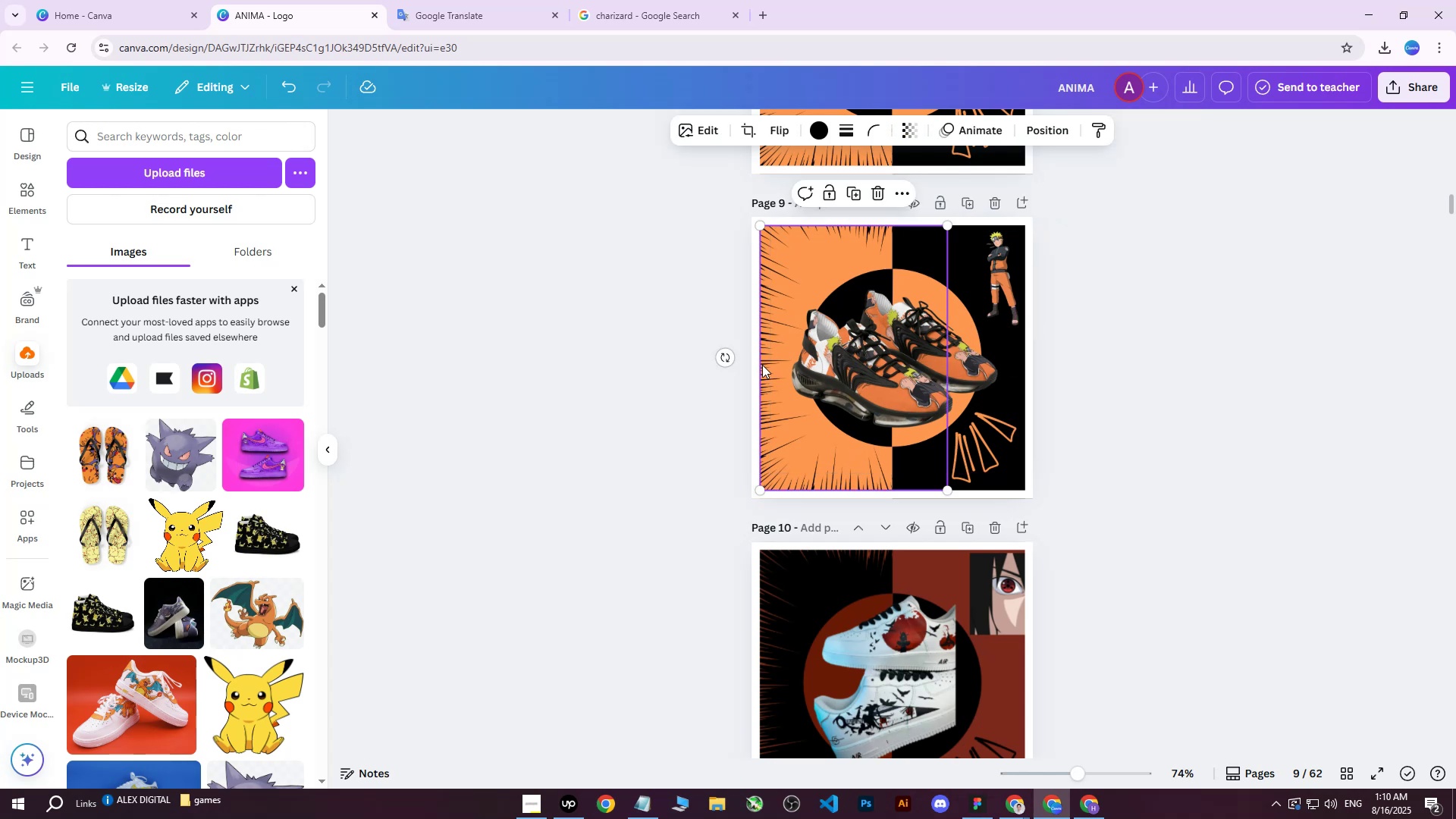 
key(Delete)
 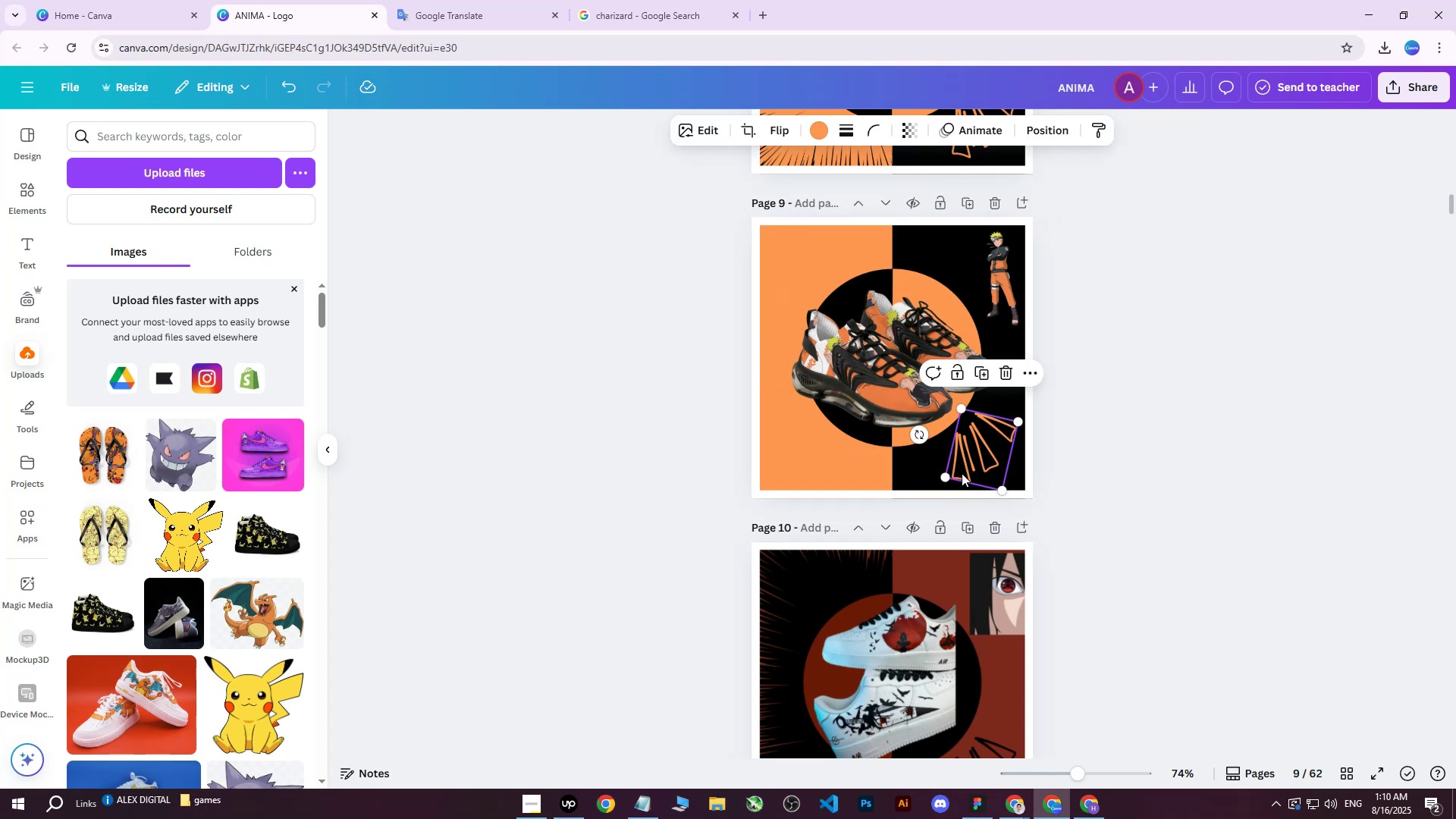 
key(Delete)
 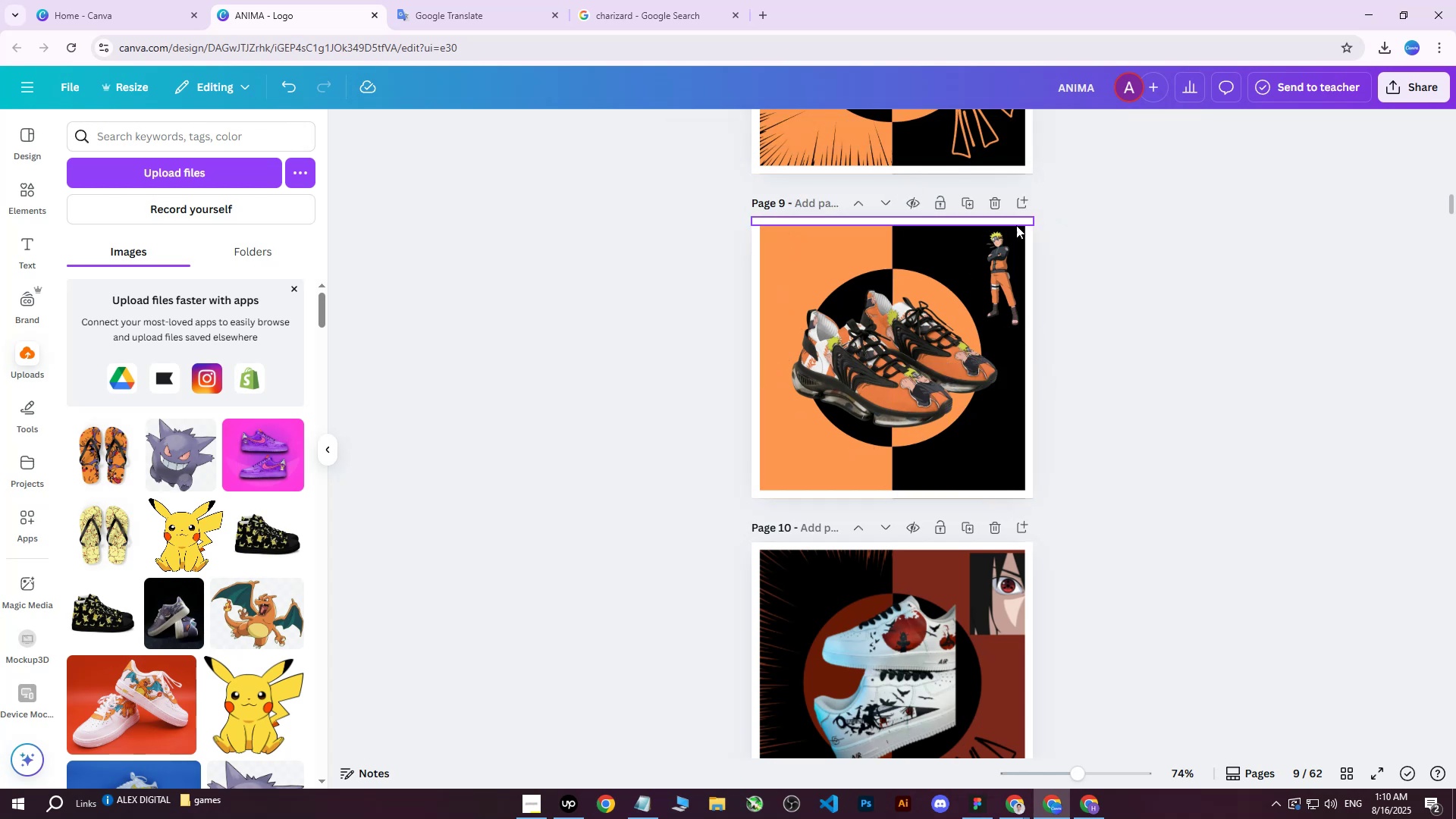 
left_click([1002, 247])
 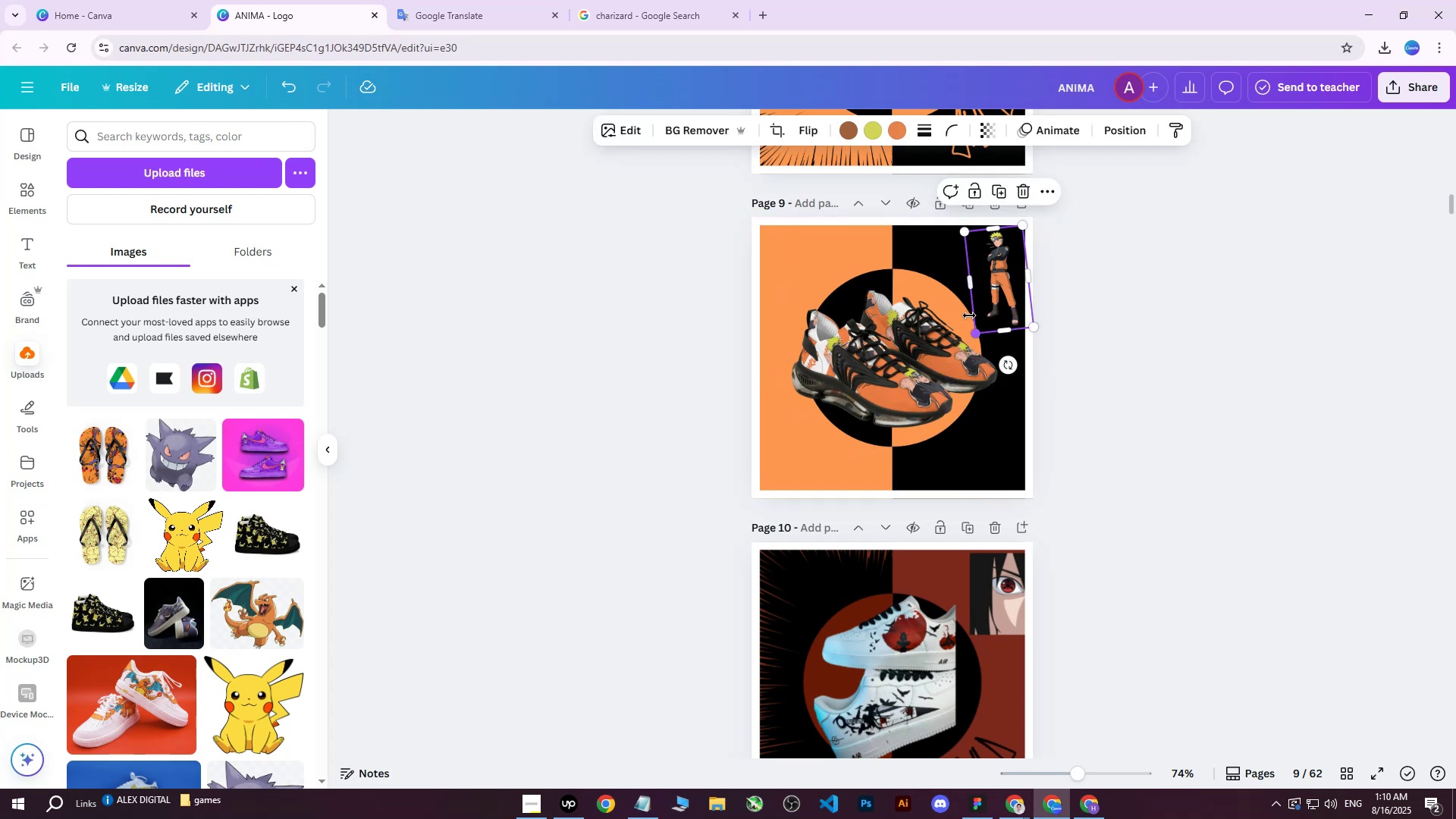 
left_click([922, 254])
 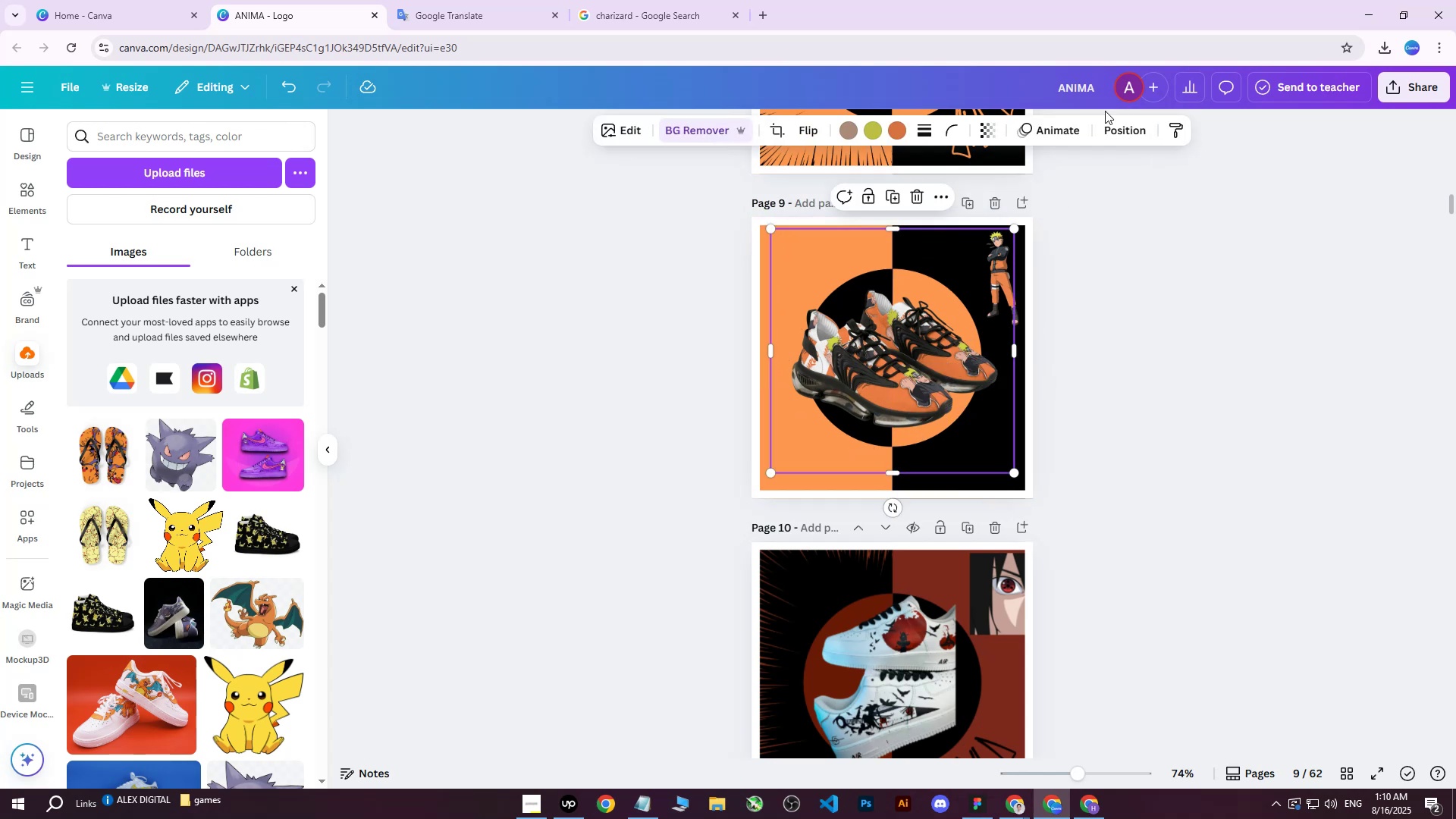 
left_click([1127, 130])
 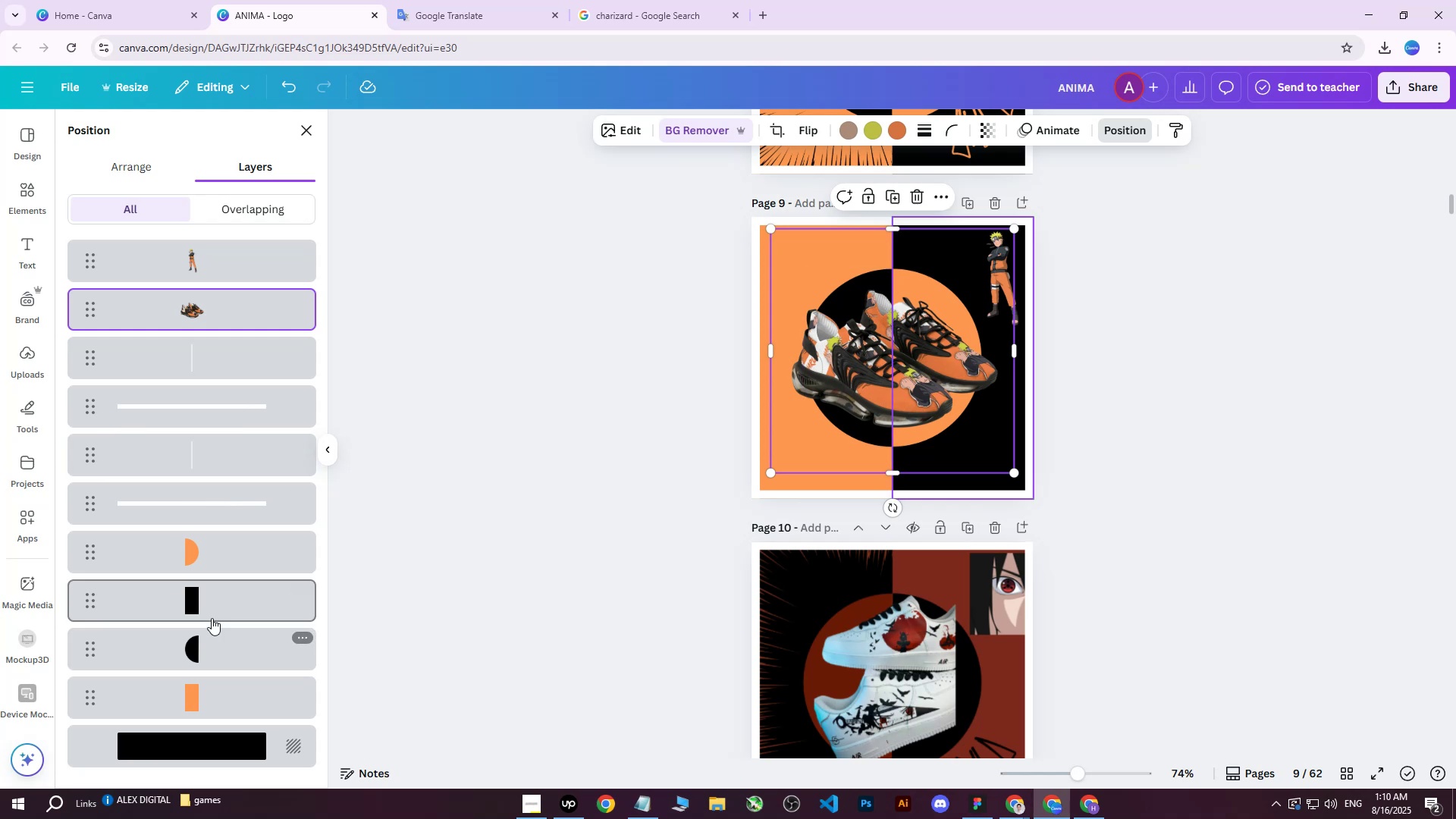 
left_click([214, 604])
 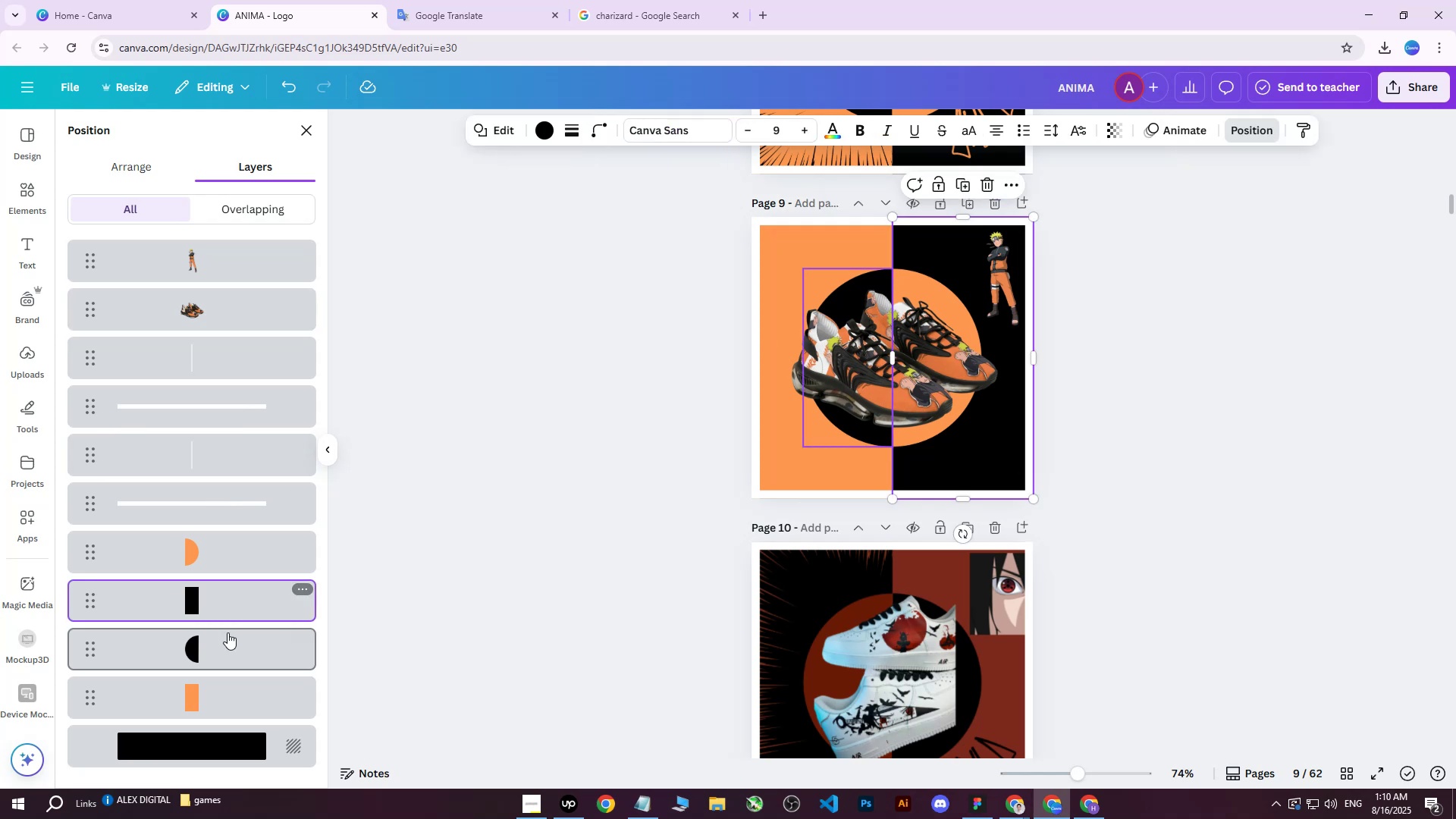 
key(Delete)
 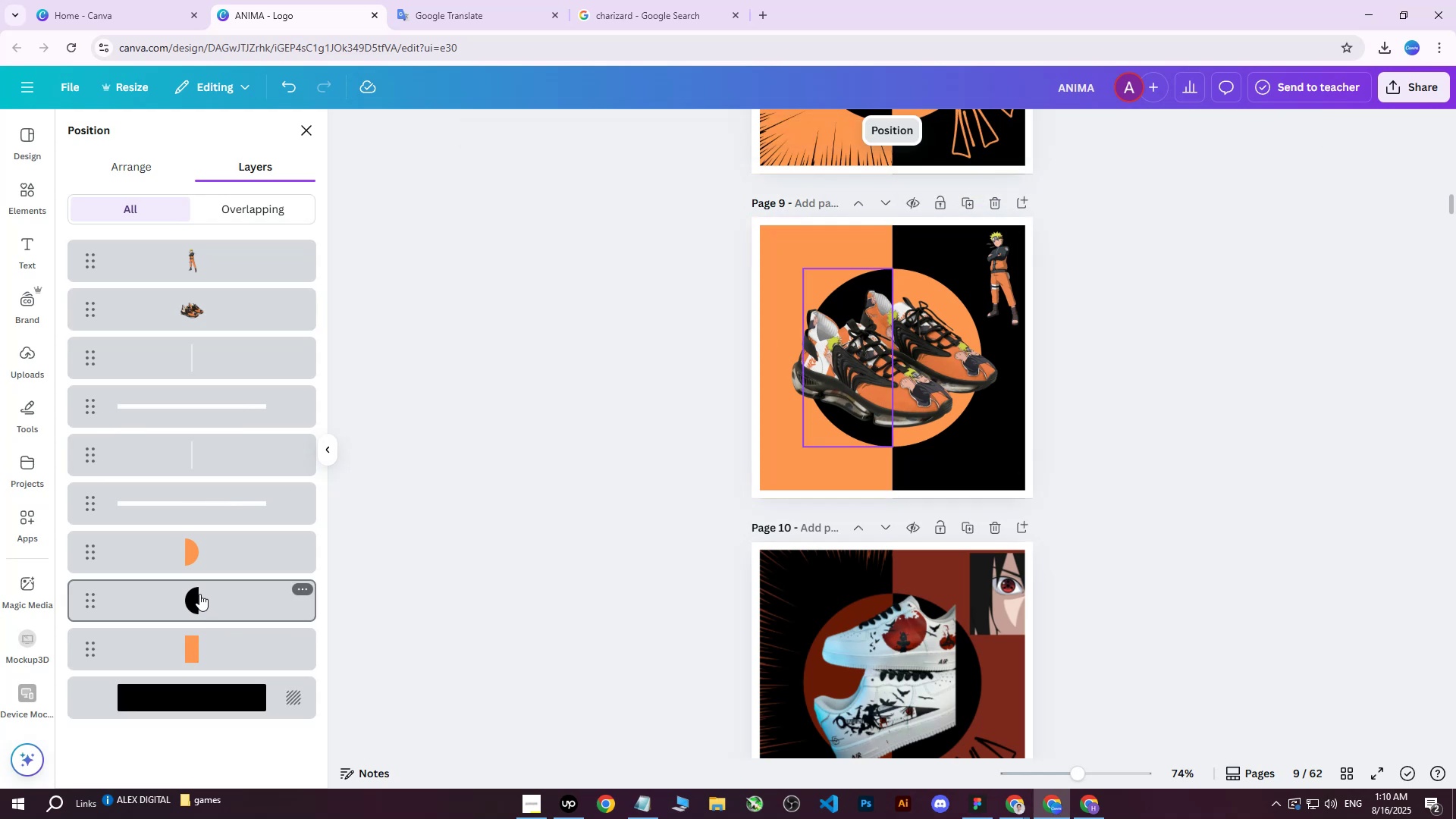 
left_click([199, 594])
 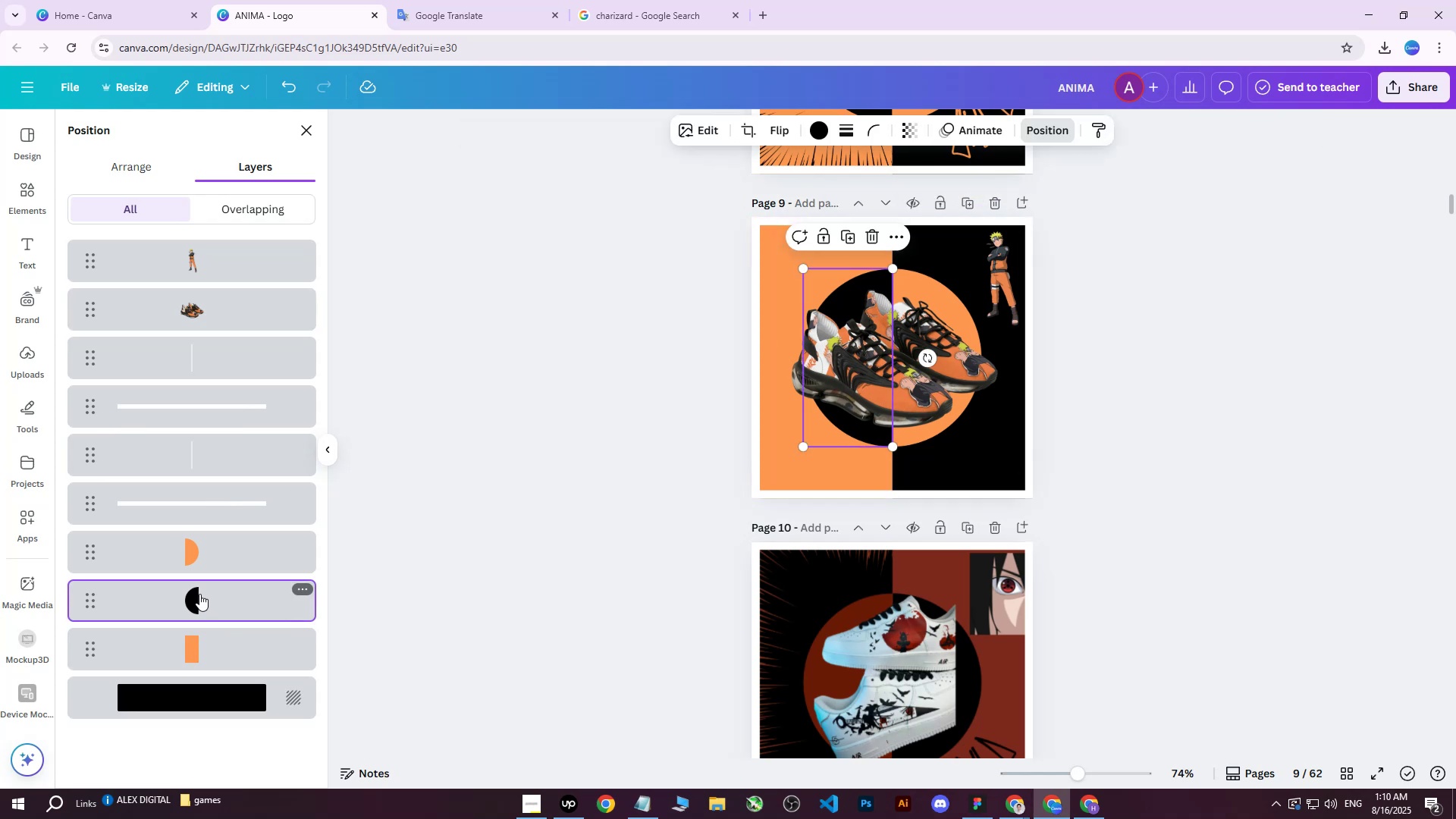 
key(Delete)
 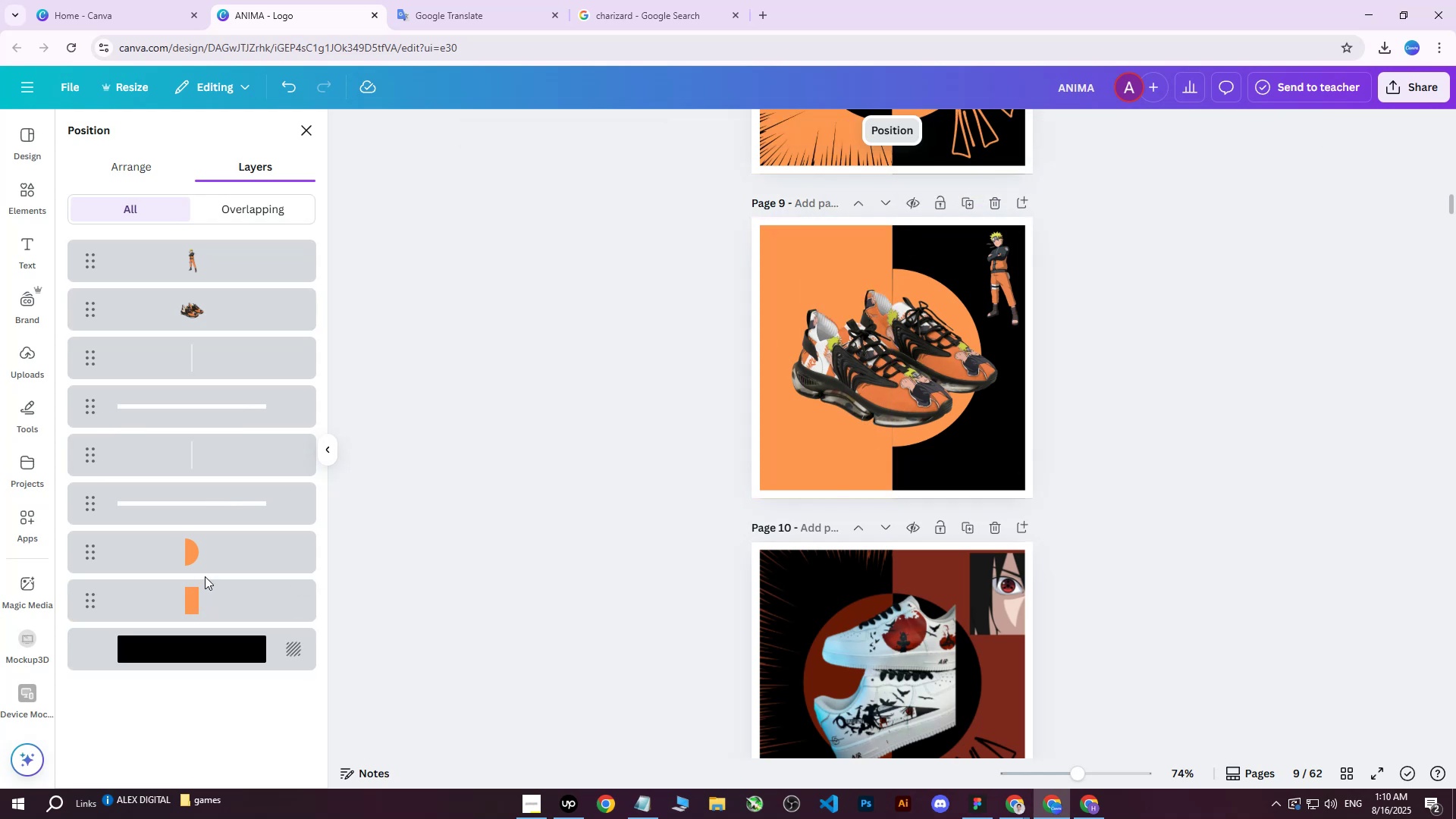 
mouse_move([221, 570])
 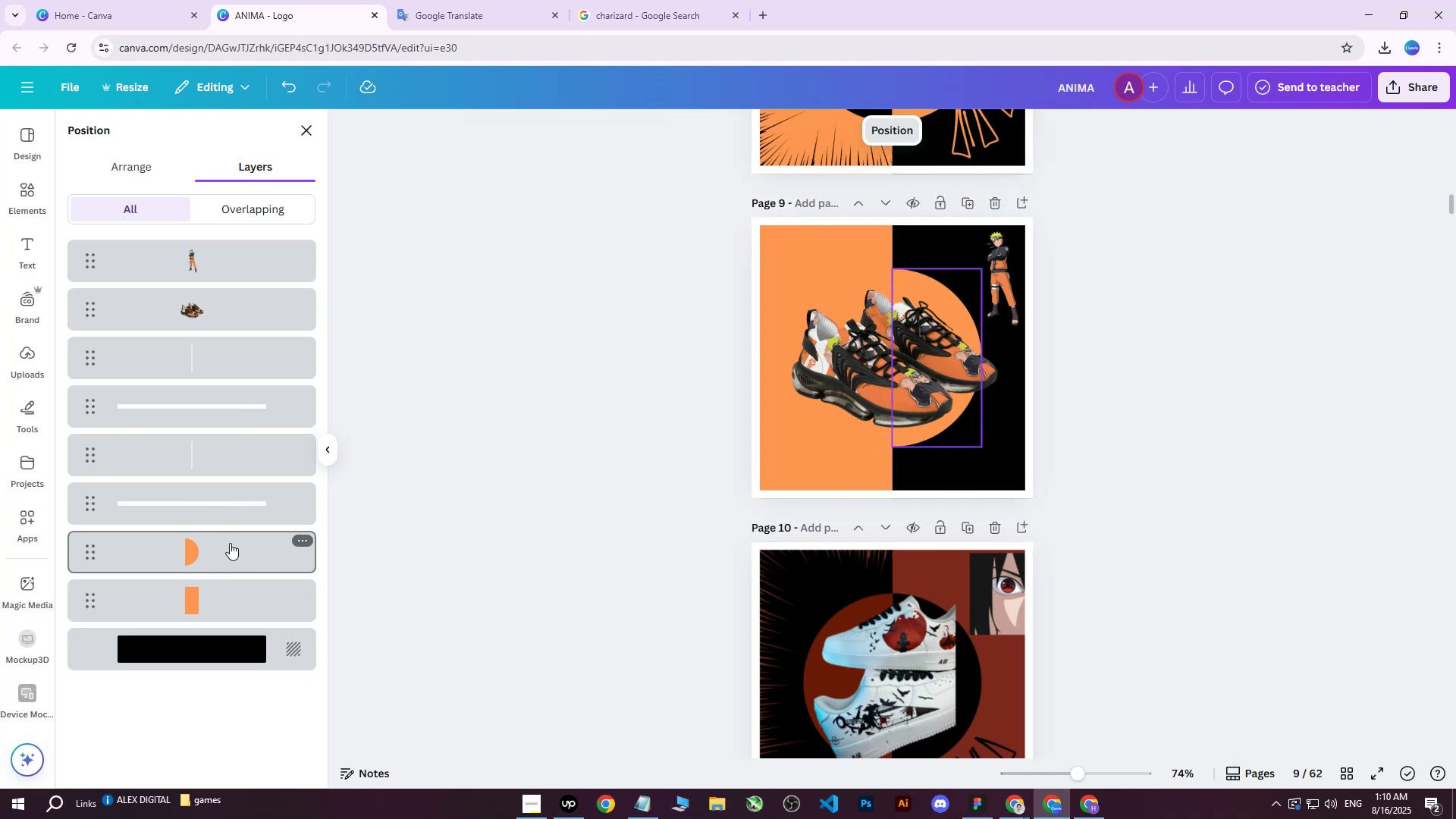 
hold_key(key=ControlLeft, duration=0.34)
 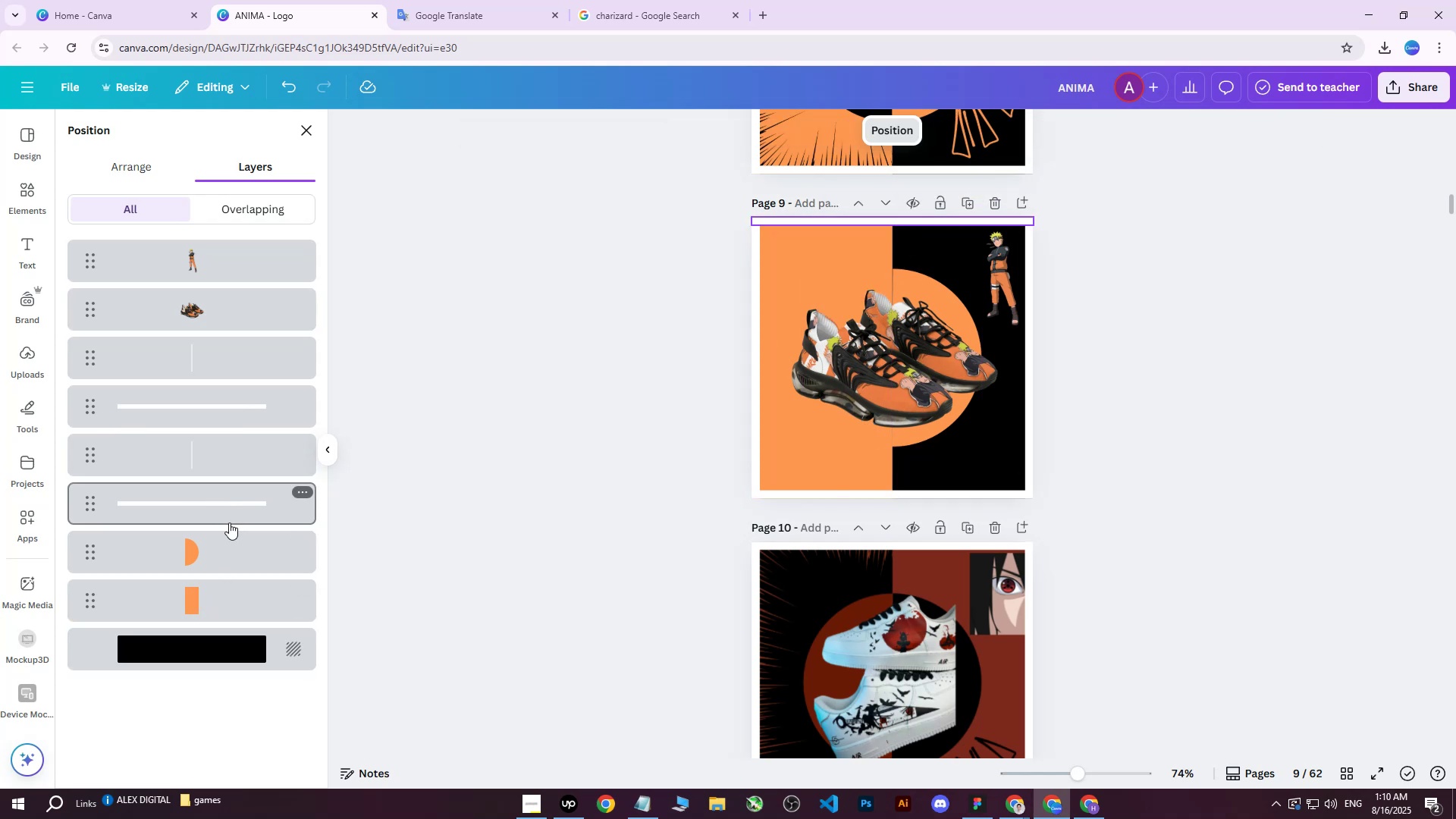 
key(Control+Z)
 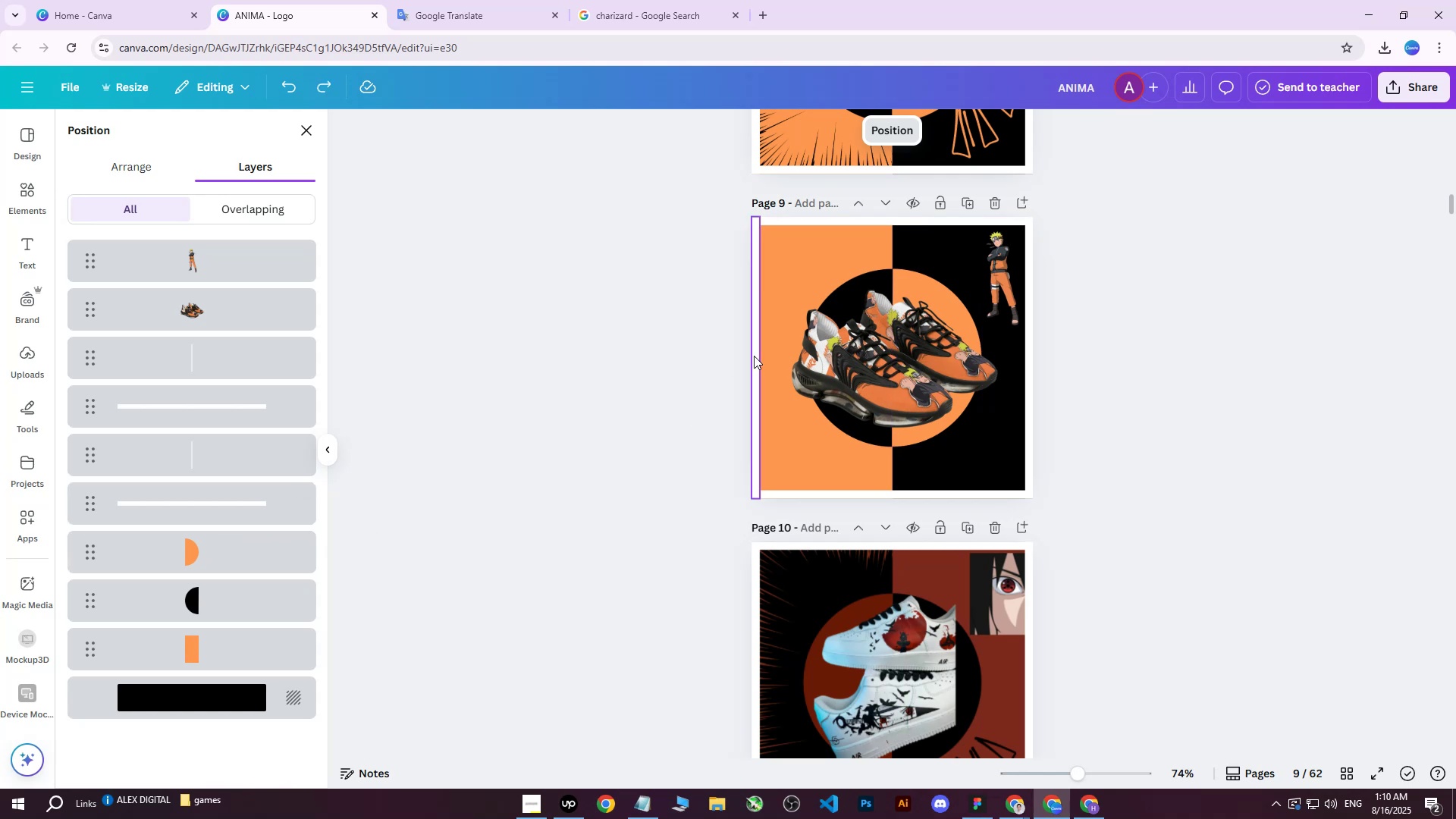 
left_click([202, 551])
 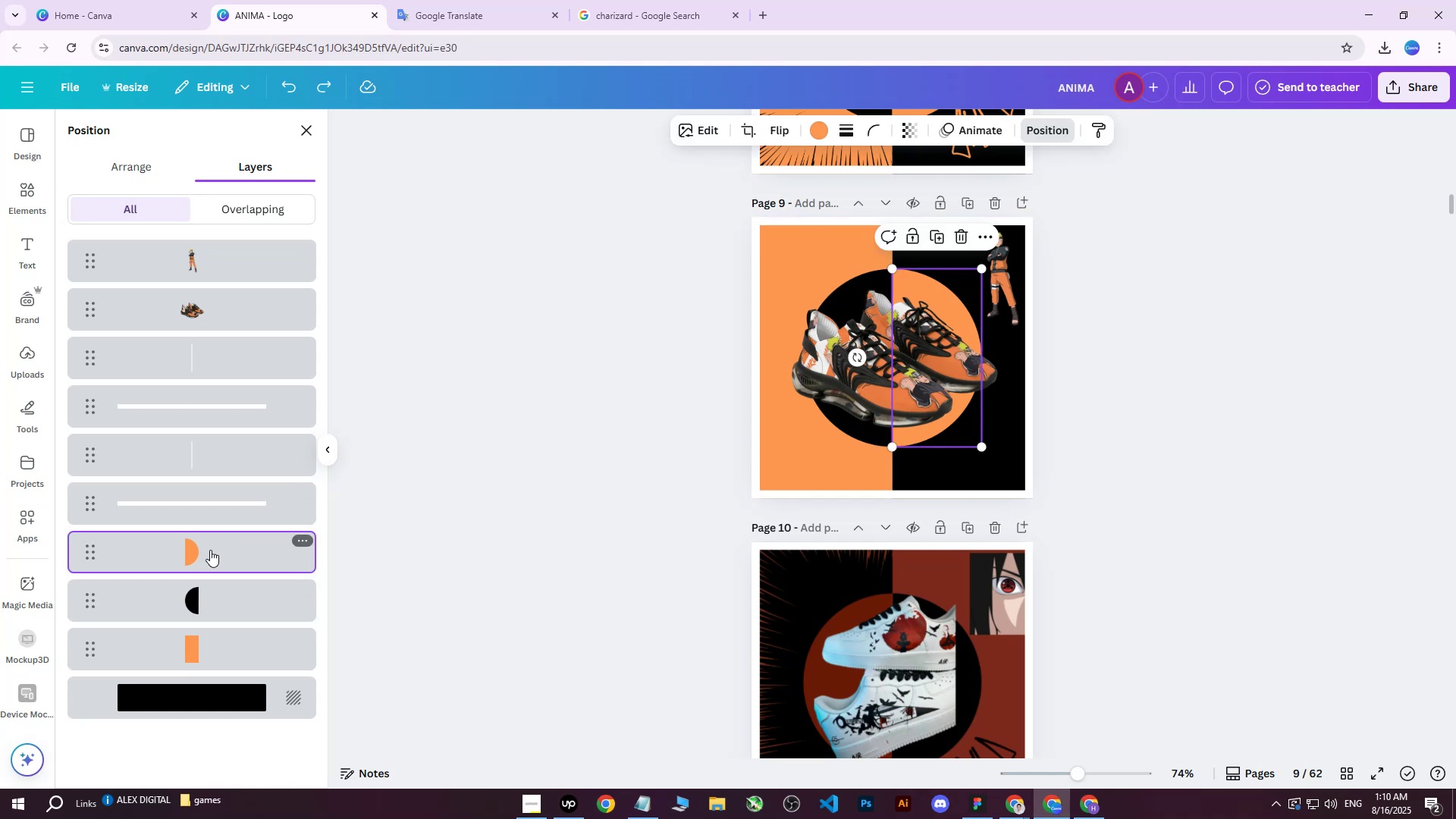 
key(Delete)
 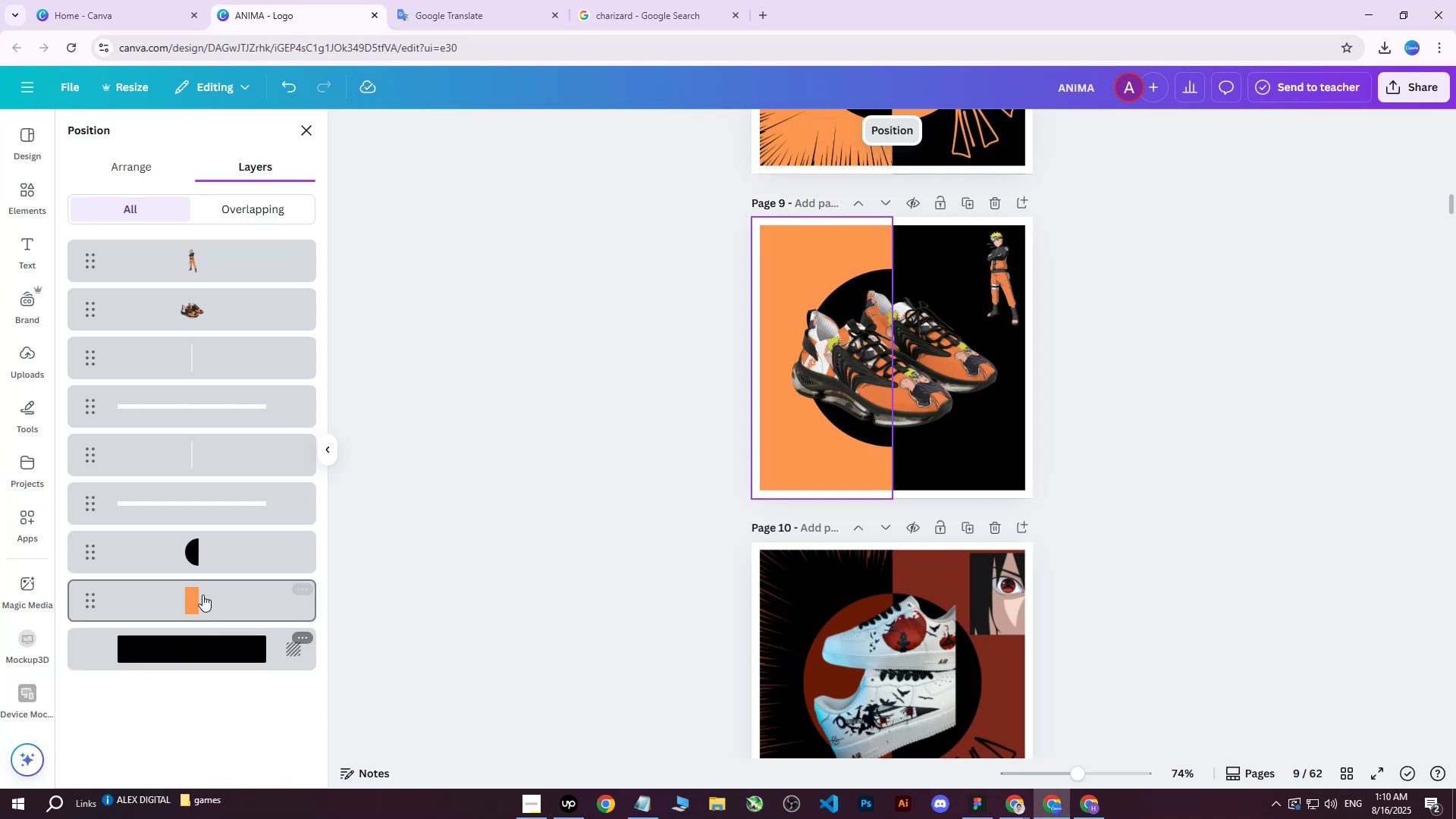 
left_click([202, 591])
 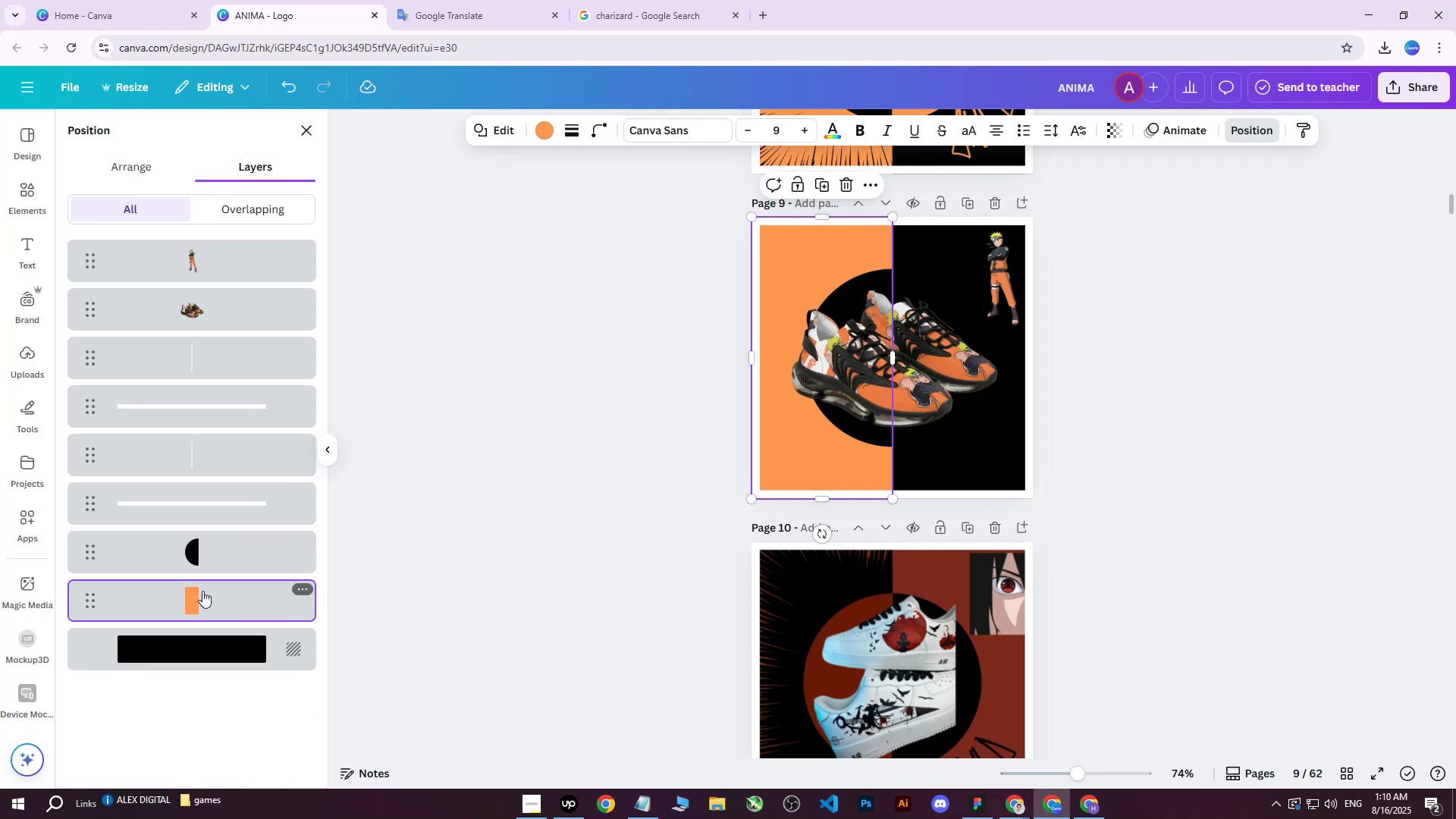 
key(Delete)
 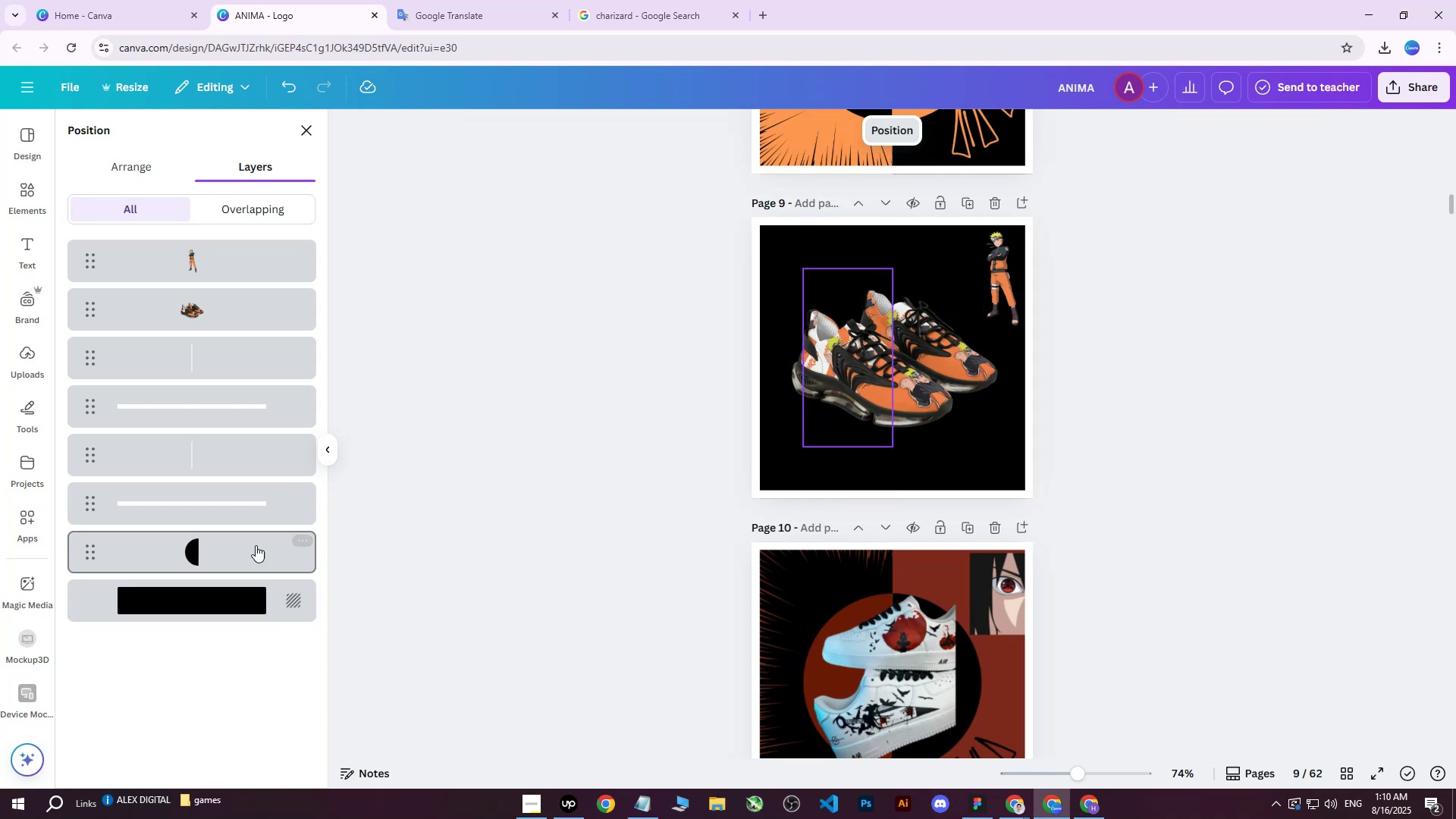 
left_click([223, 520])
 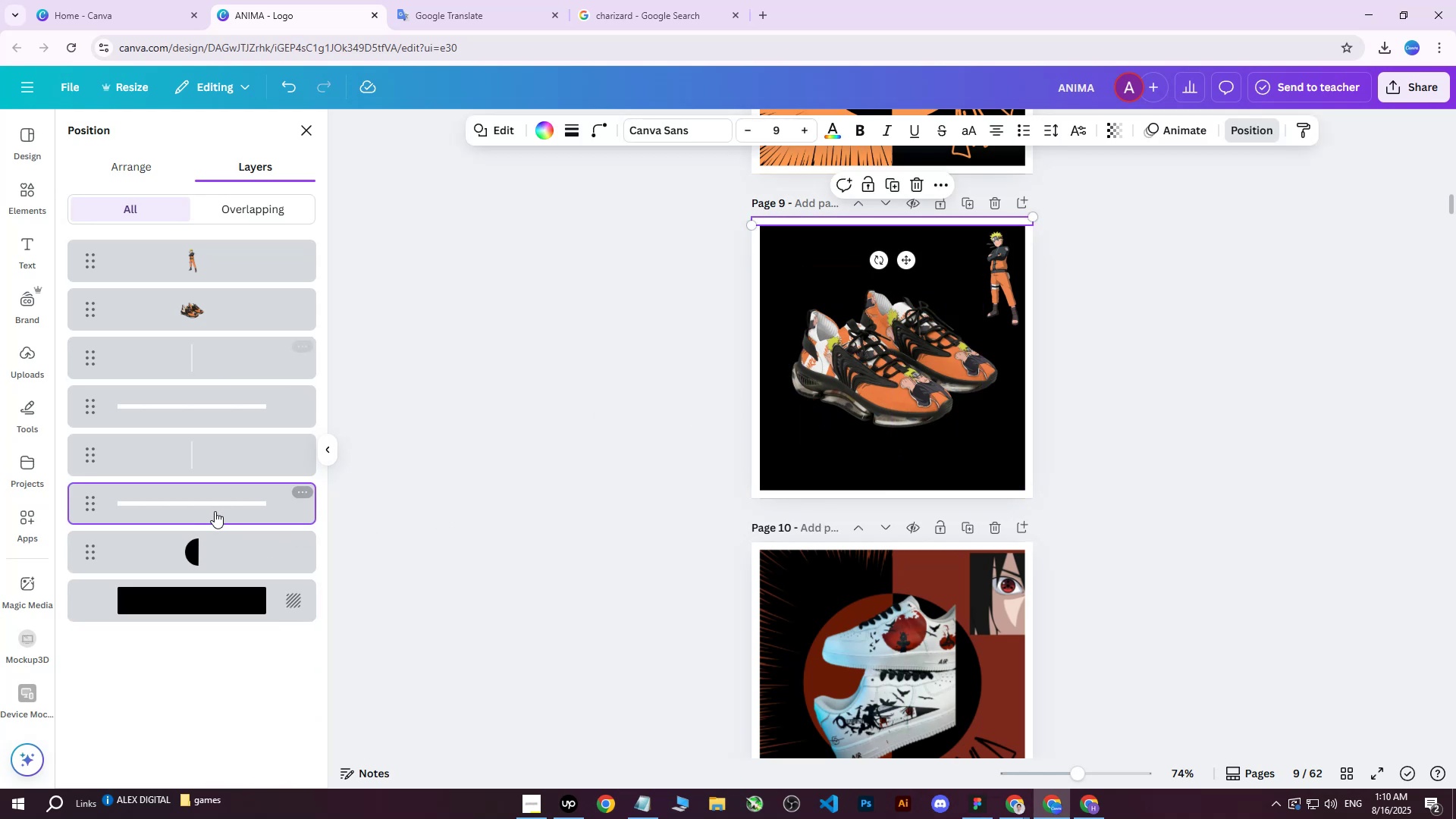 
left_click([202, 549])
 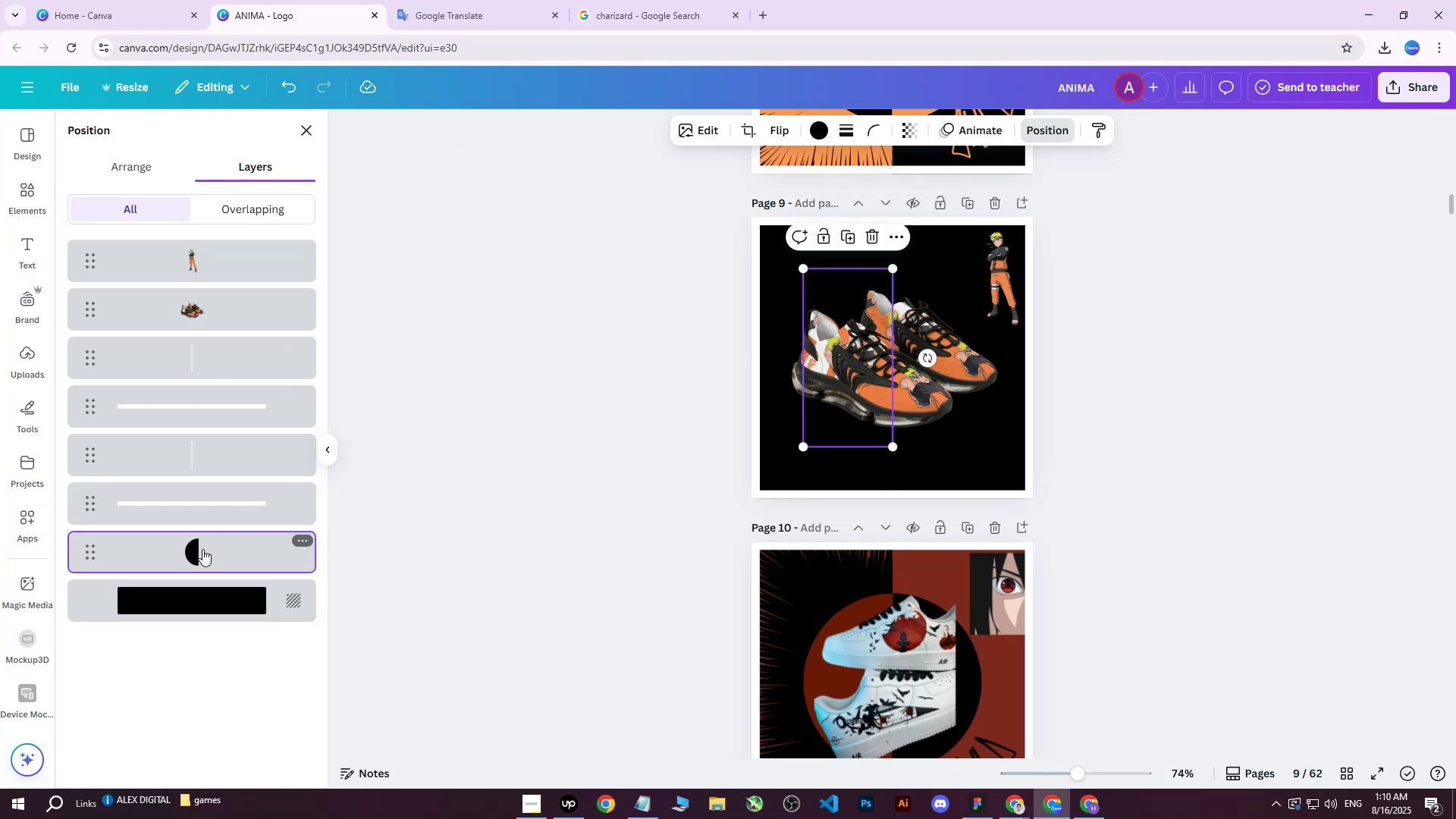 
key(Delete)
 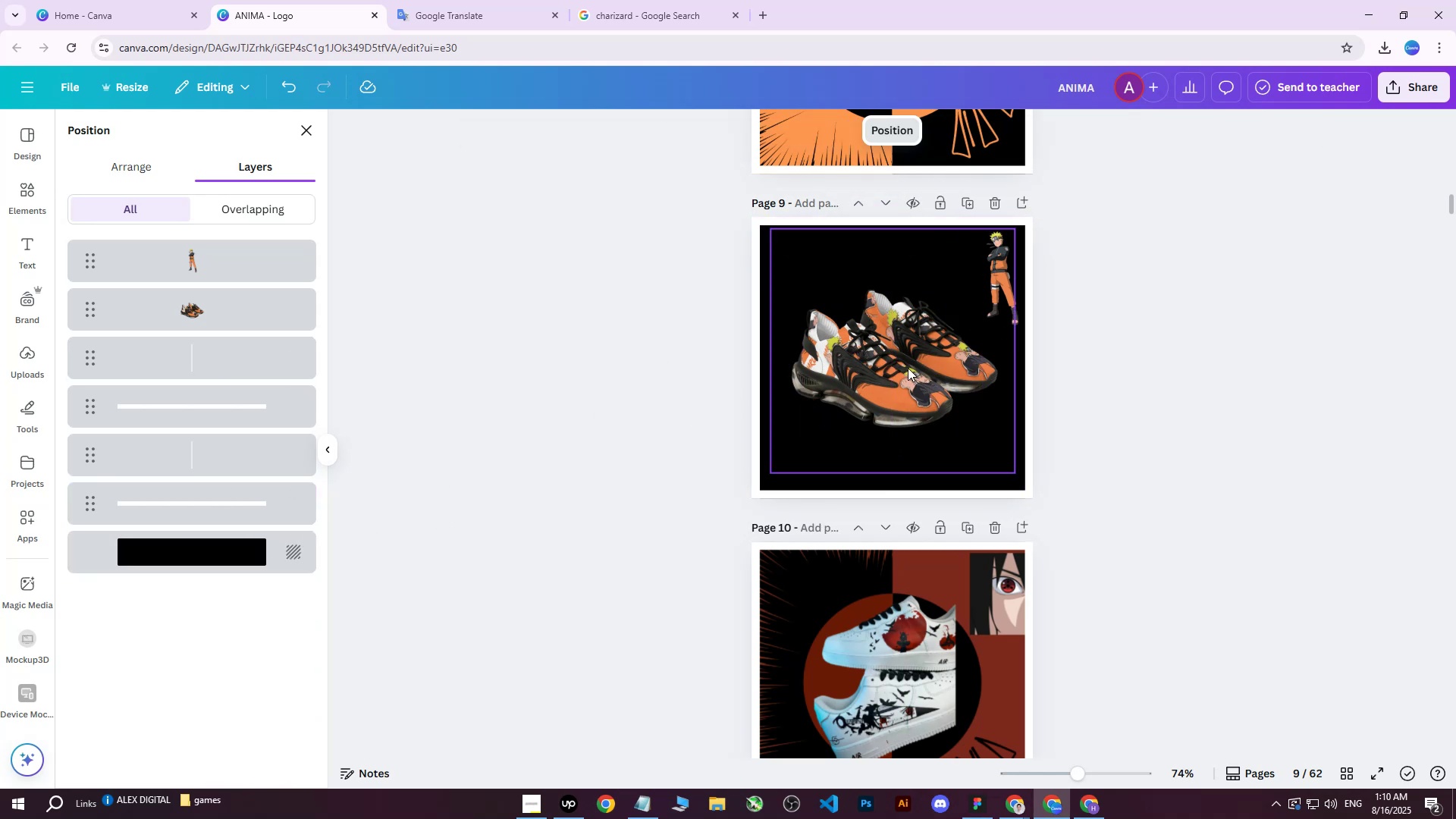 
key(C)
 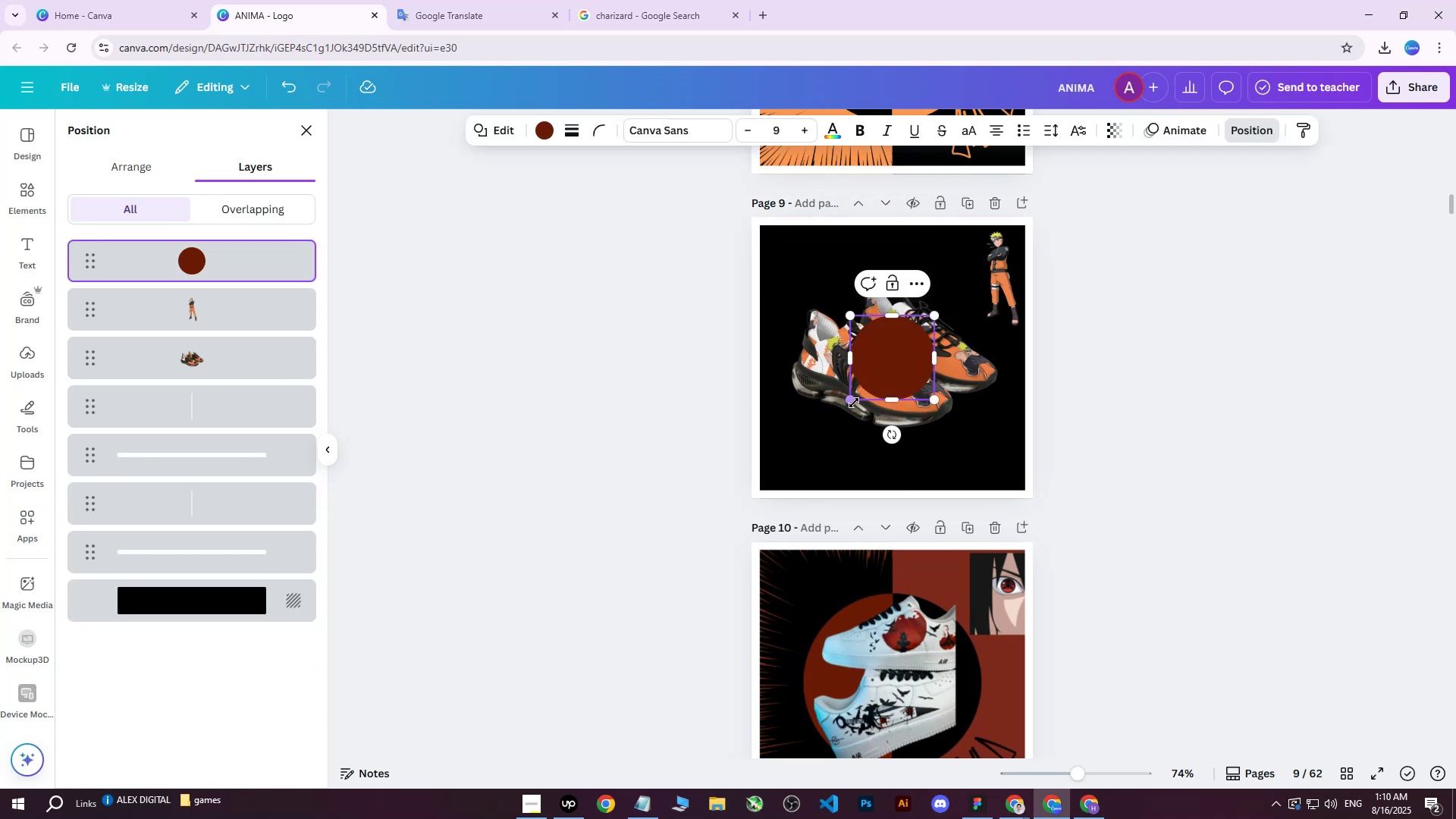 
left_click_drag(start_coordinate=[854, 403], to_coordinate=[786, 474])
 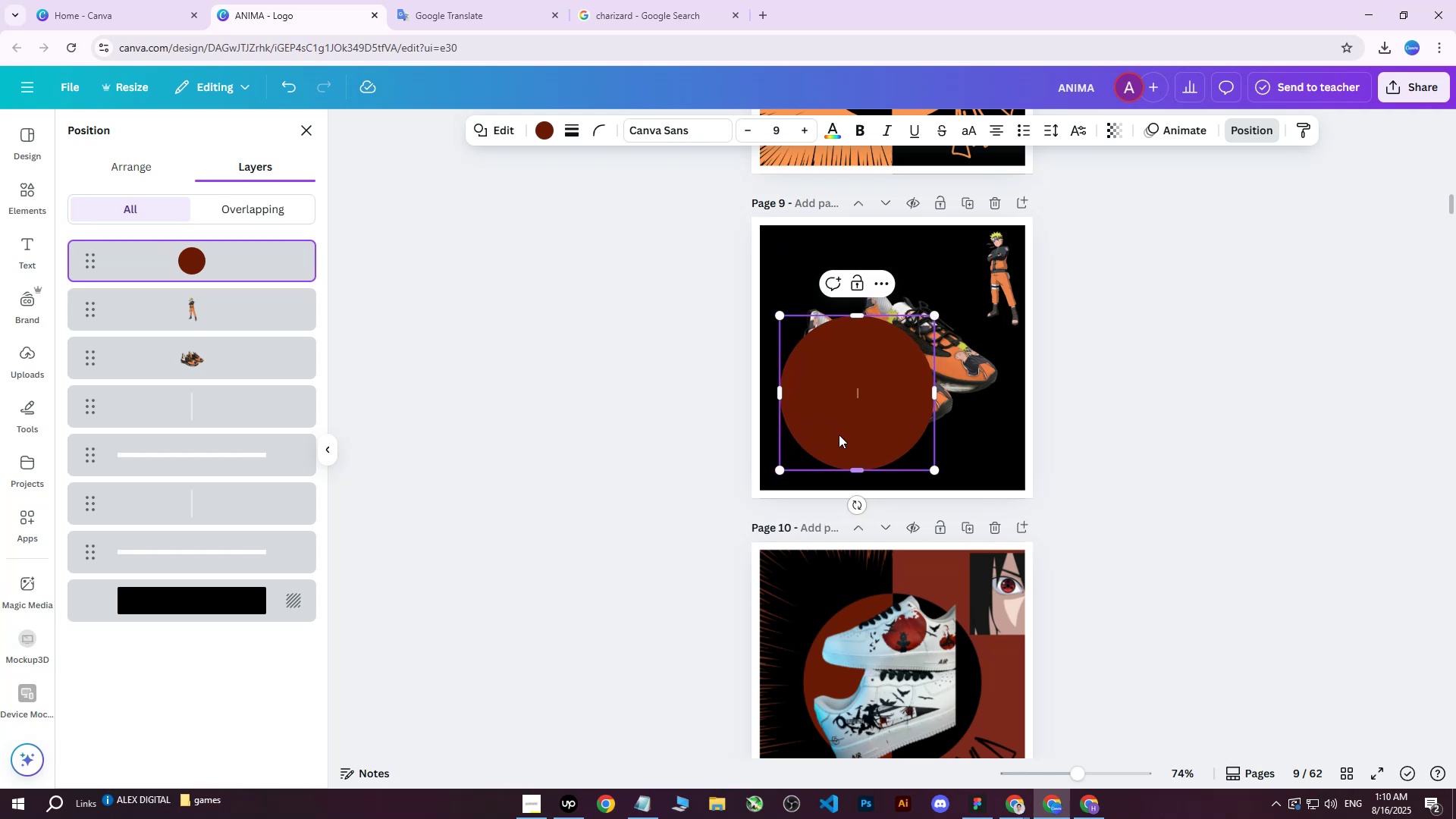 
left_click_drag(start_coordinate=[880, 388], to_coordinate=[913, 356])
 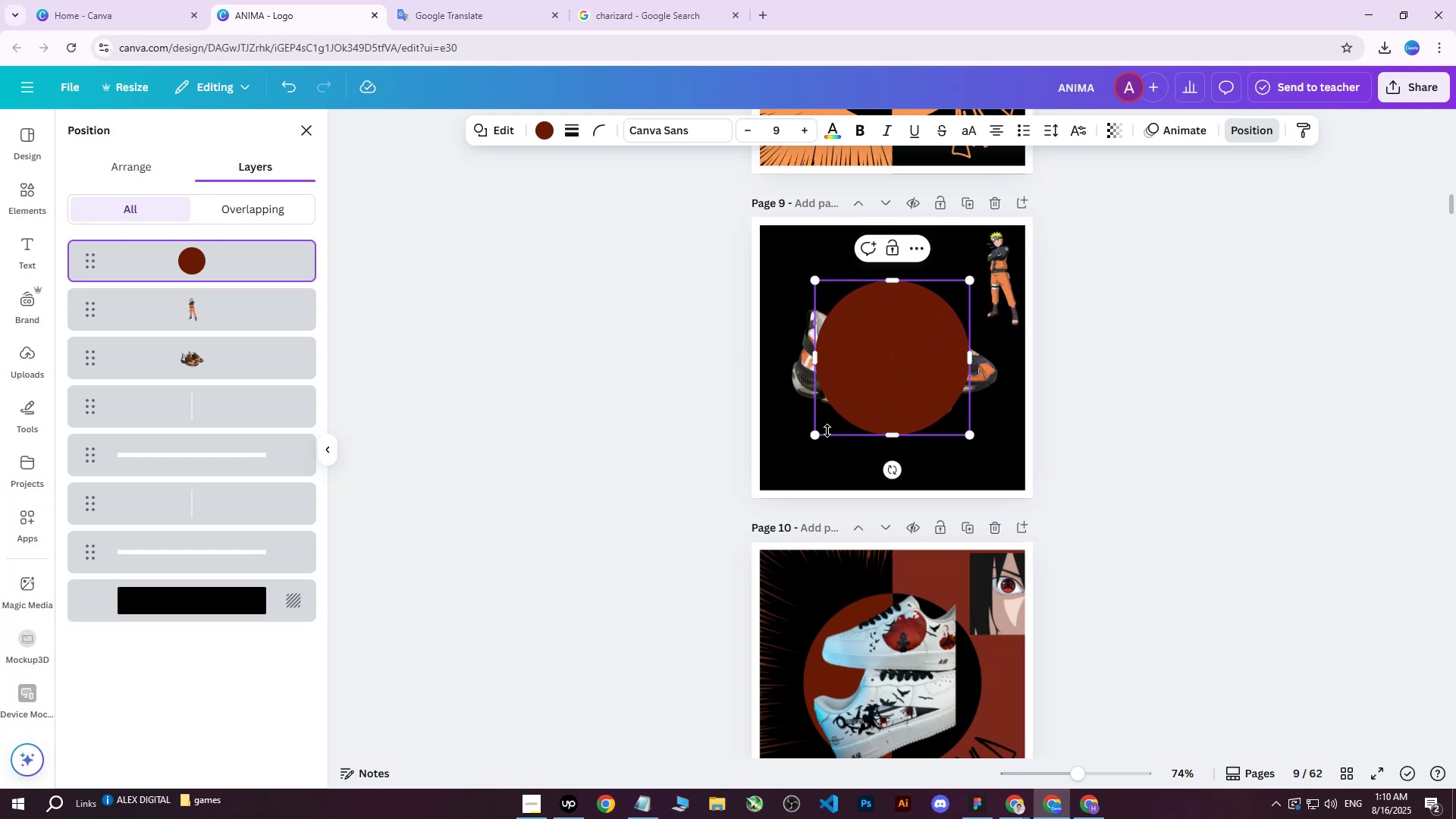 
left_click_drag(start_coordinate=[811, 436], to_coordinate=[792, 468])
 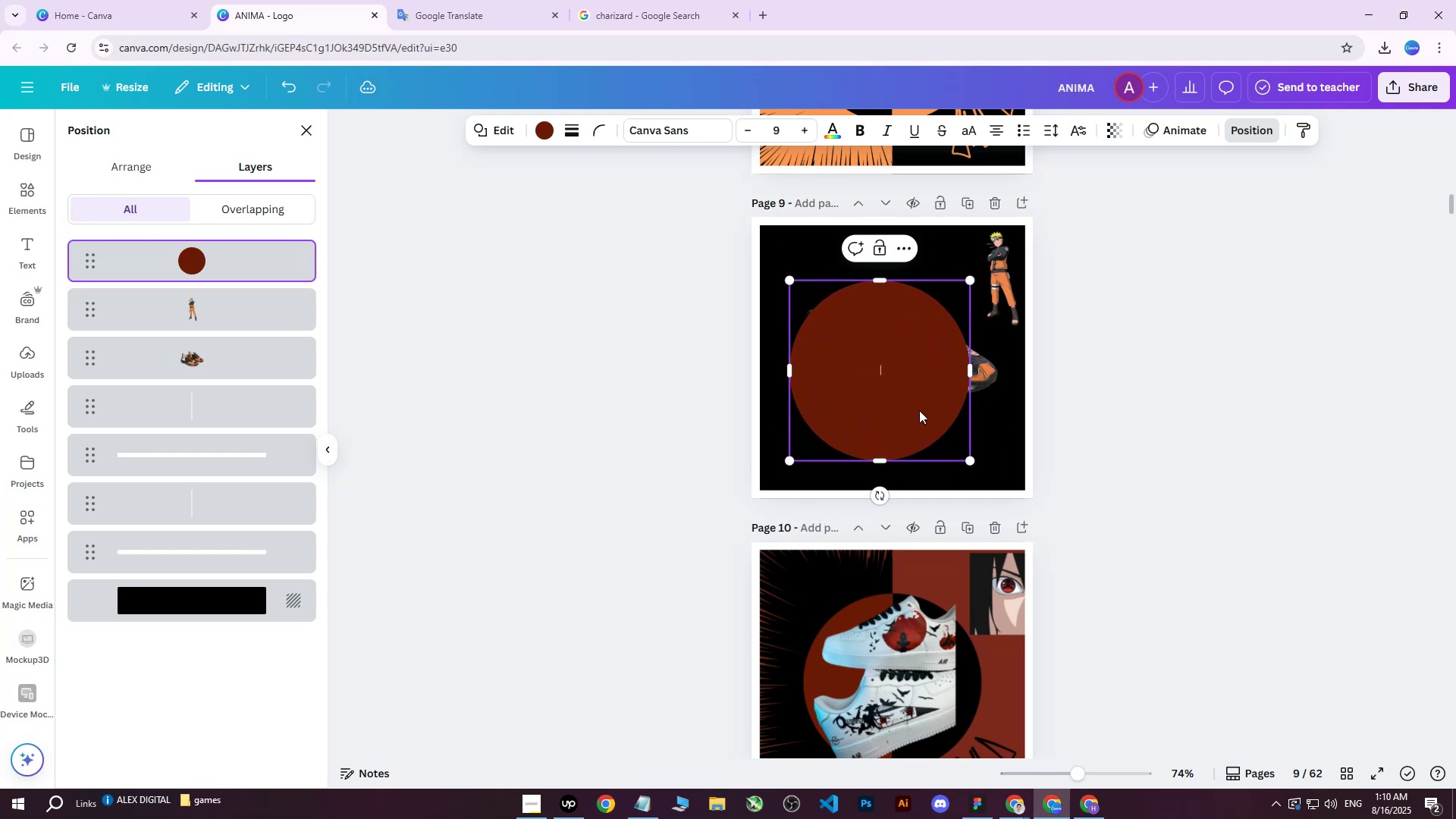 
scroll: coordinate [1003, 387], scroll_direction: up, amount: 2.0
 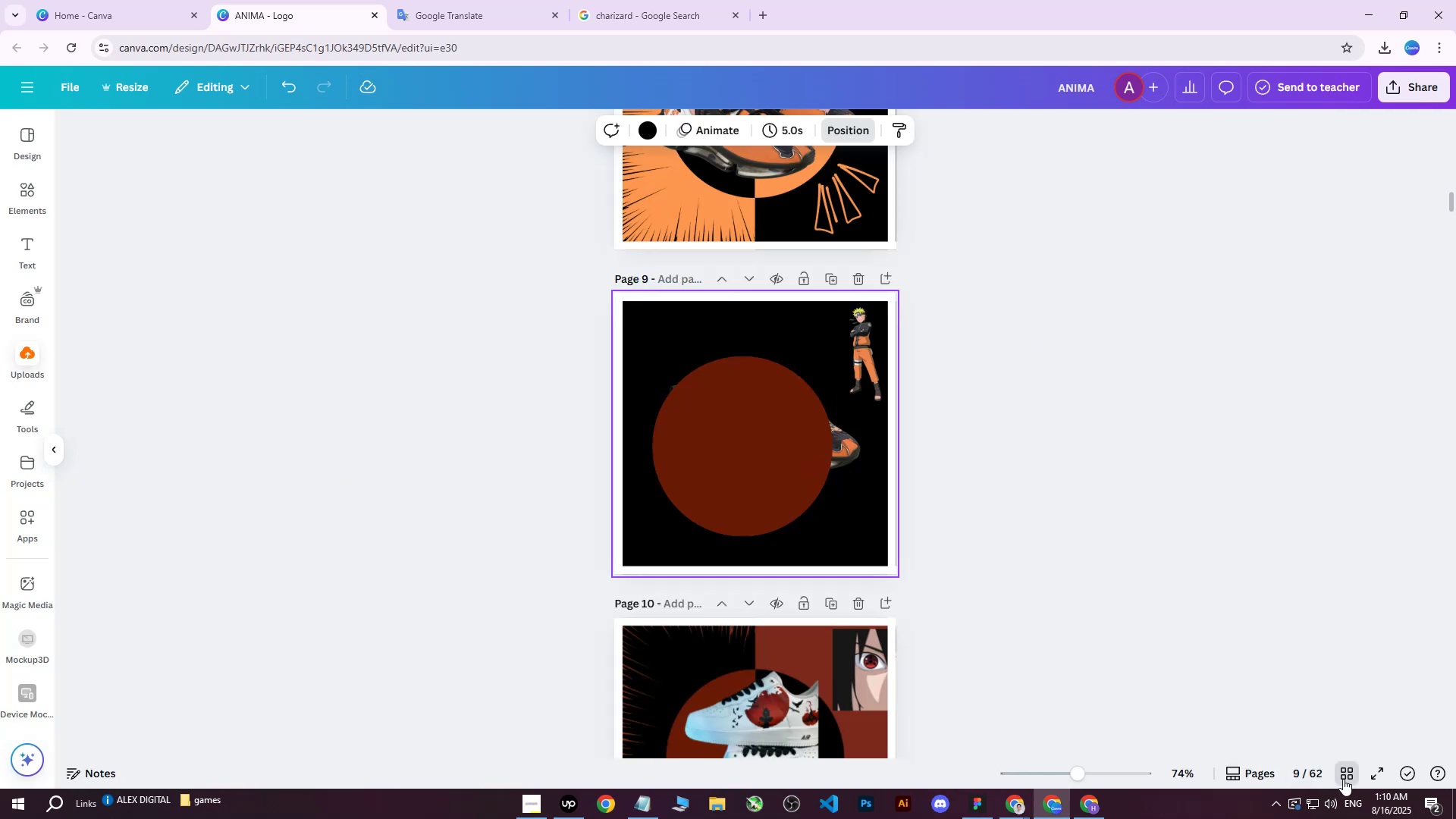 
double_click([1343, 779])
 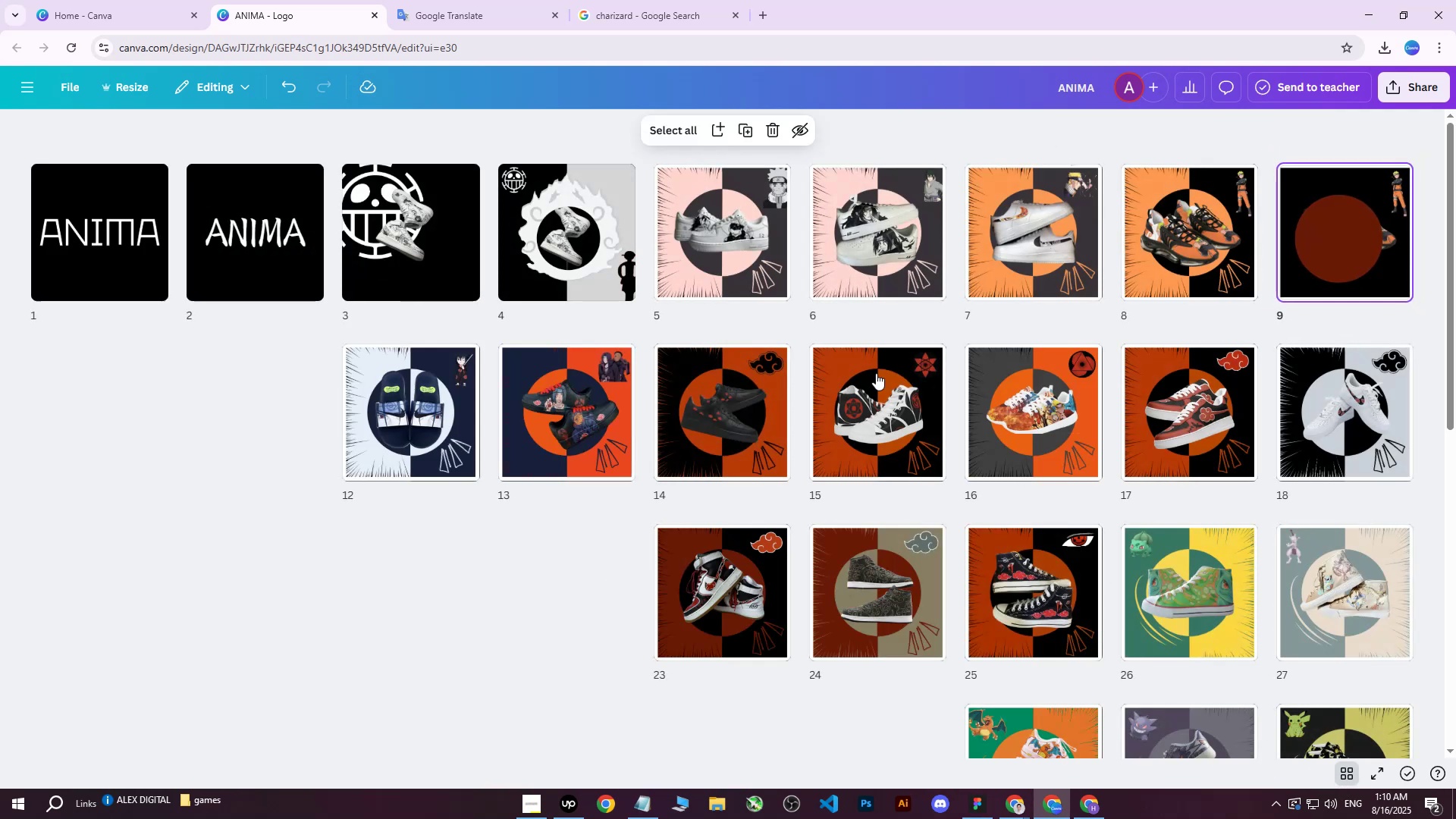 
scroll: coordinate [896, 453], scroll_direction: down, amount: 7.0
 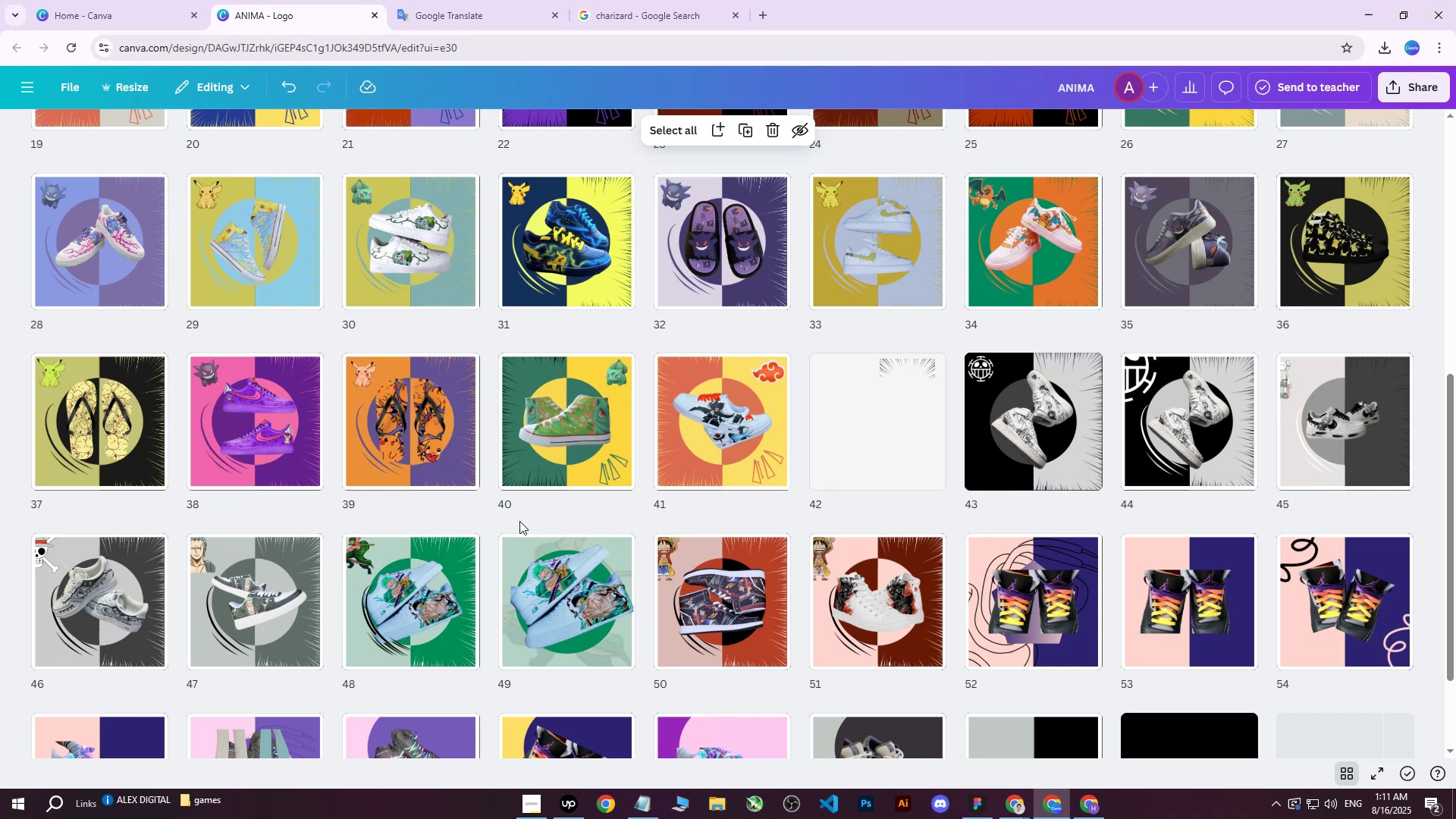 
left_click([592, 582])
 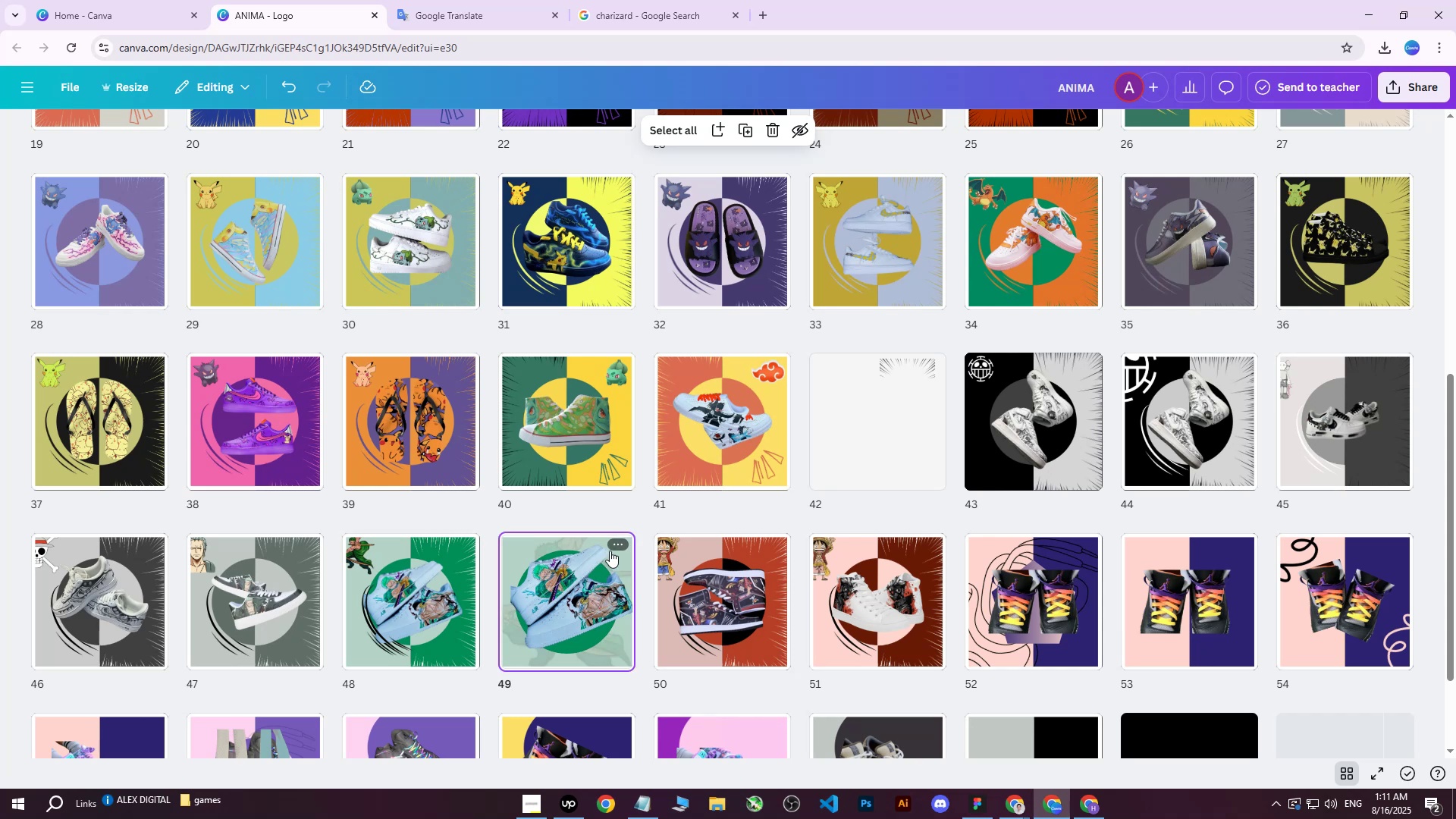 
left_click([613, 545])
 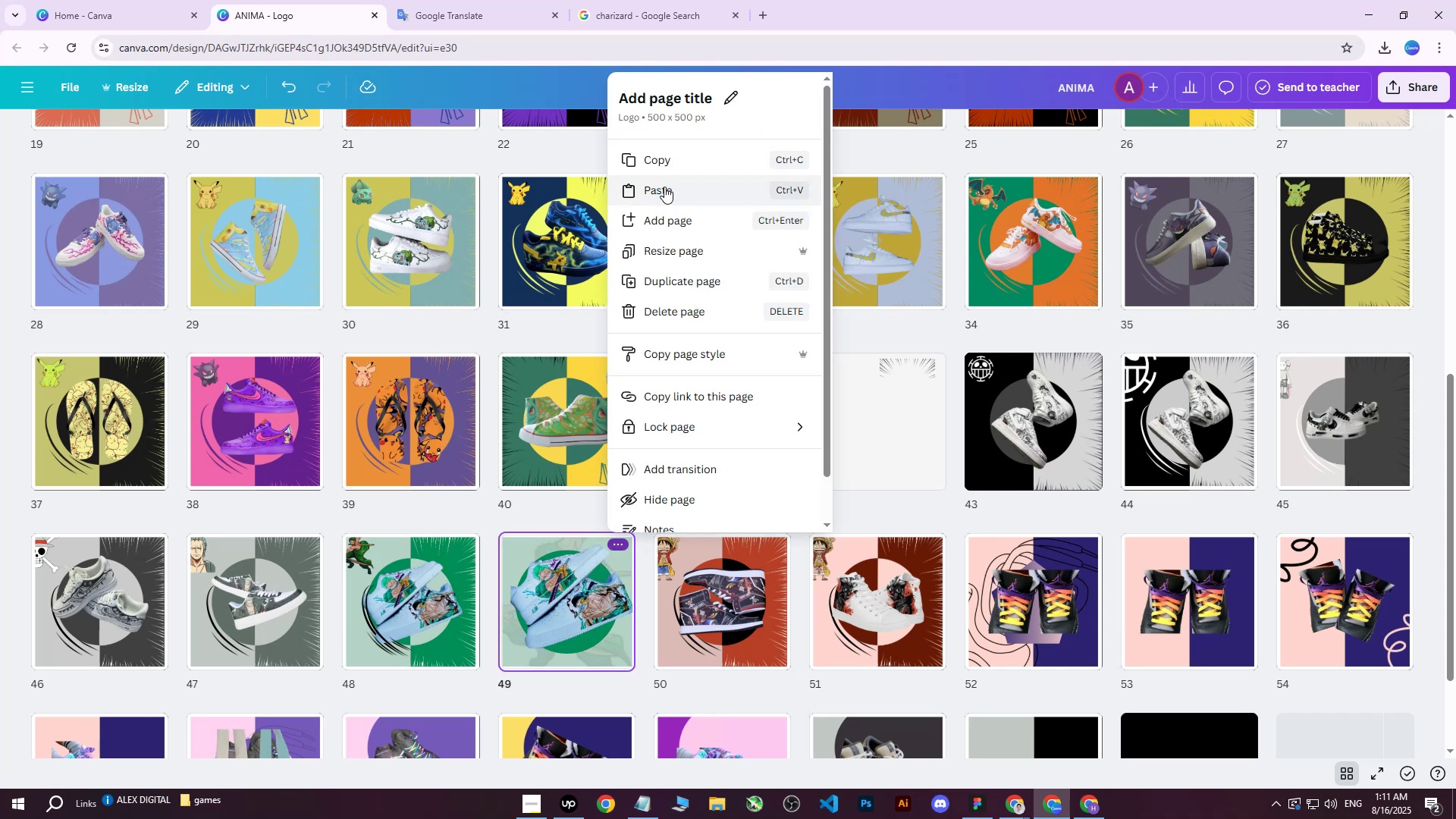 
left_click([673, 162])
 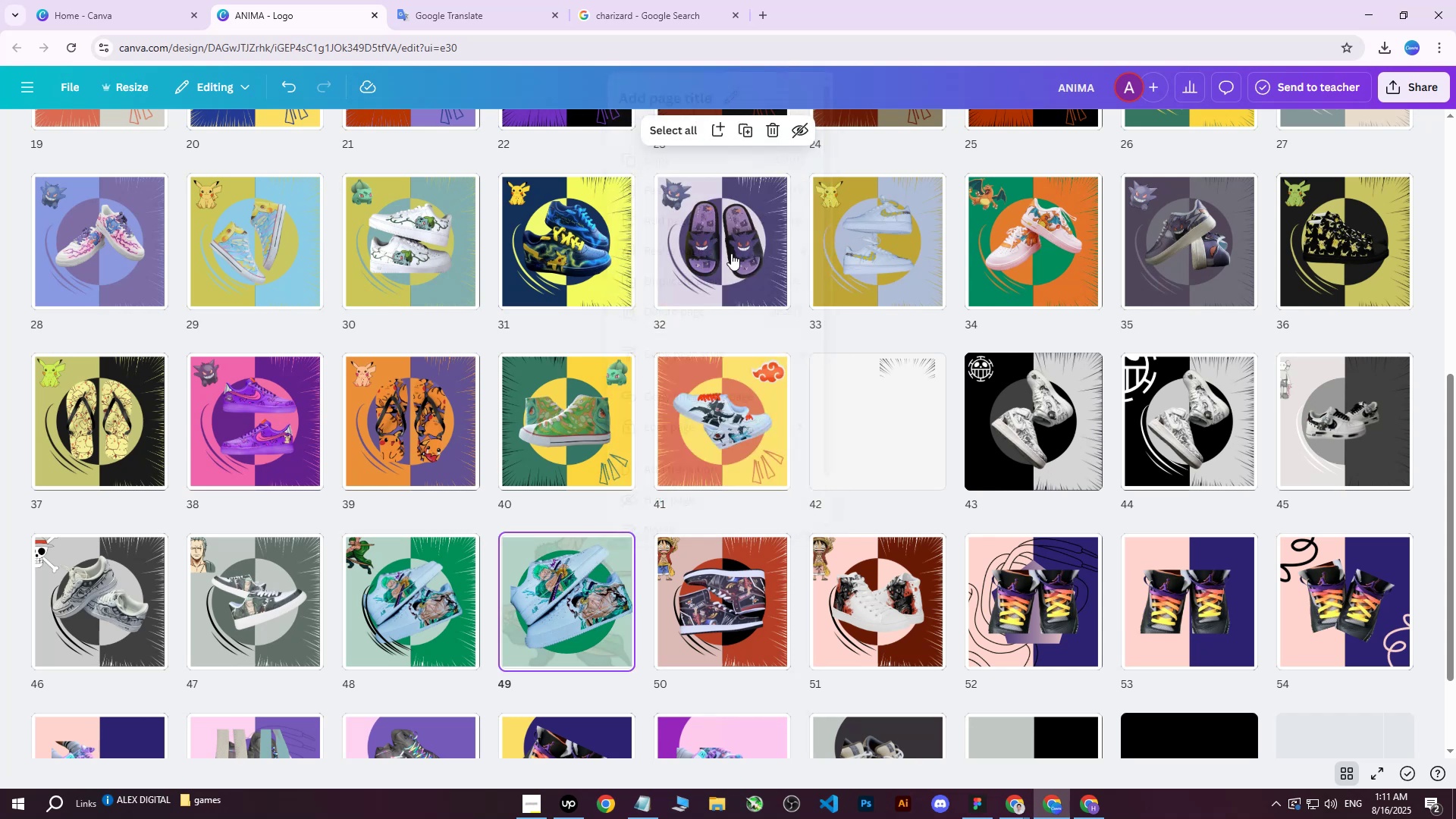 
scroll: coordinate [1185, 375], scroll_direction: up, amount: 15.0
 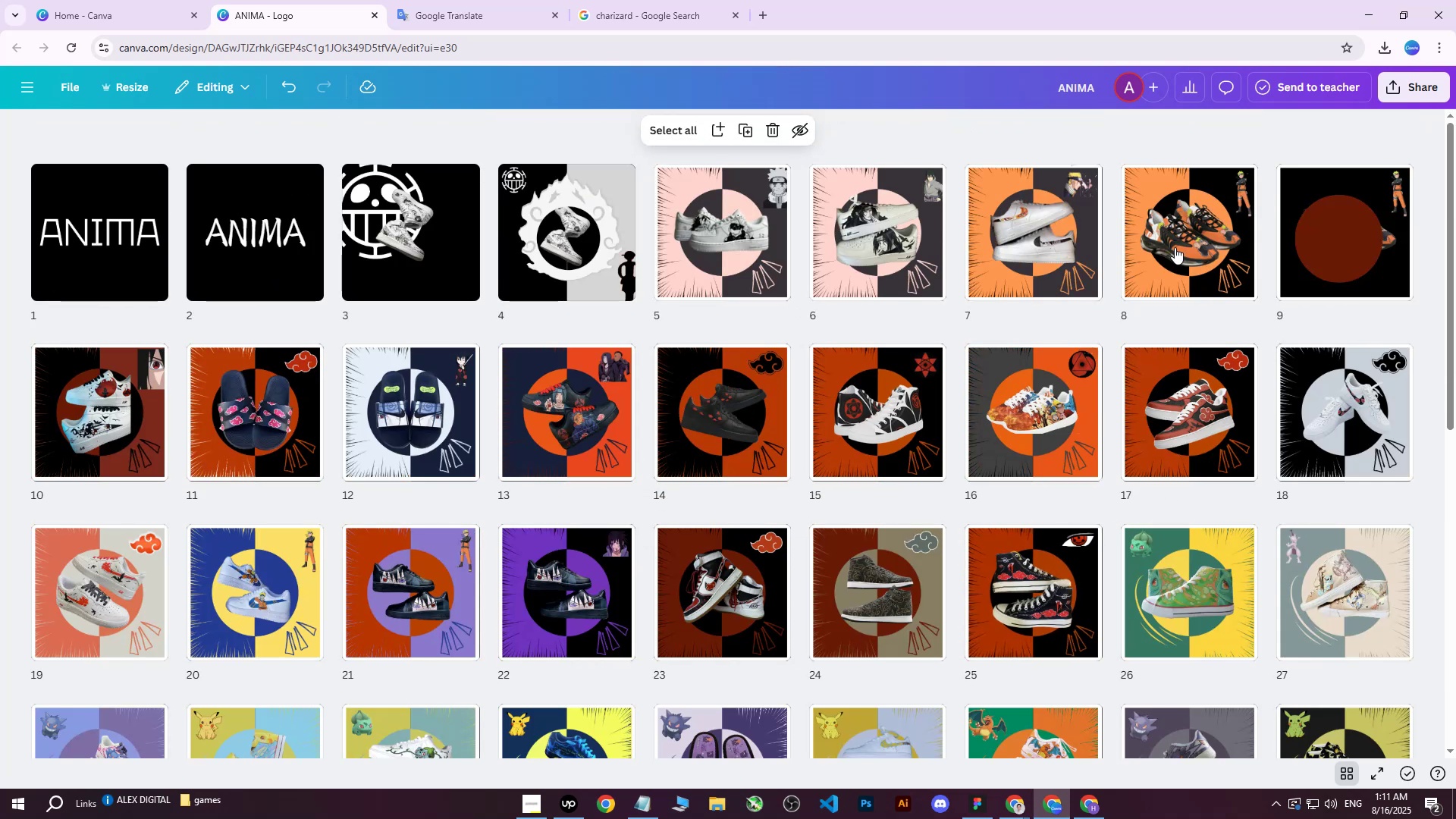 
double_click([1175, 247])
 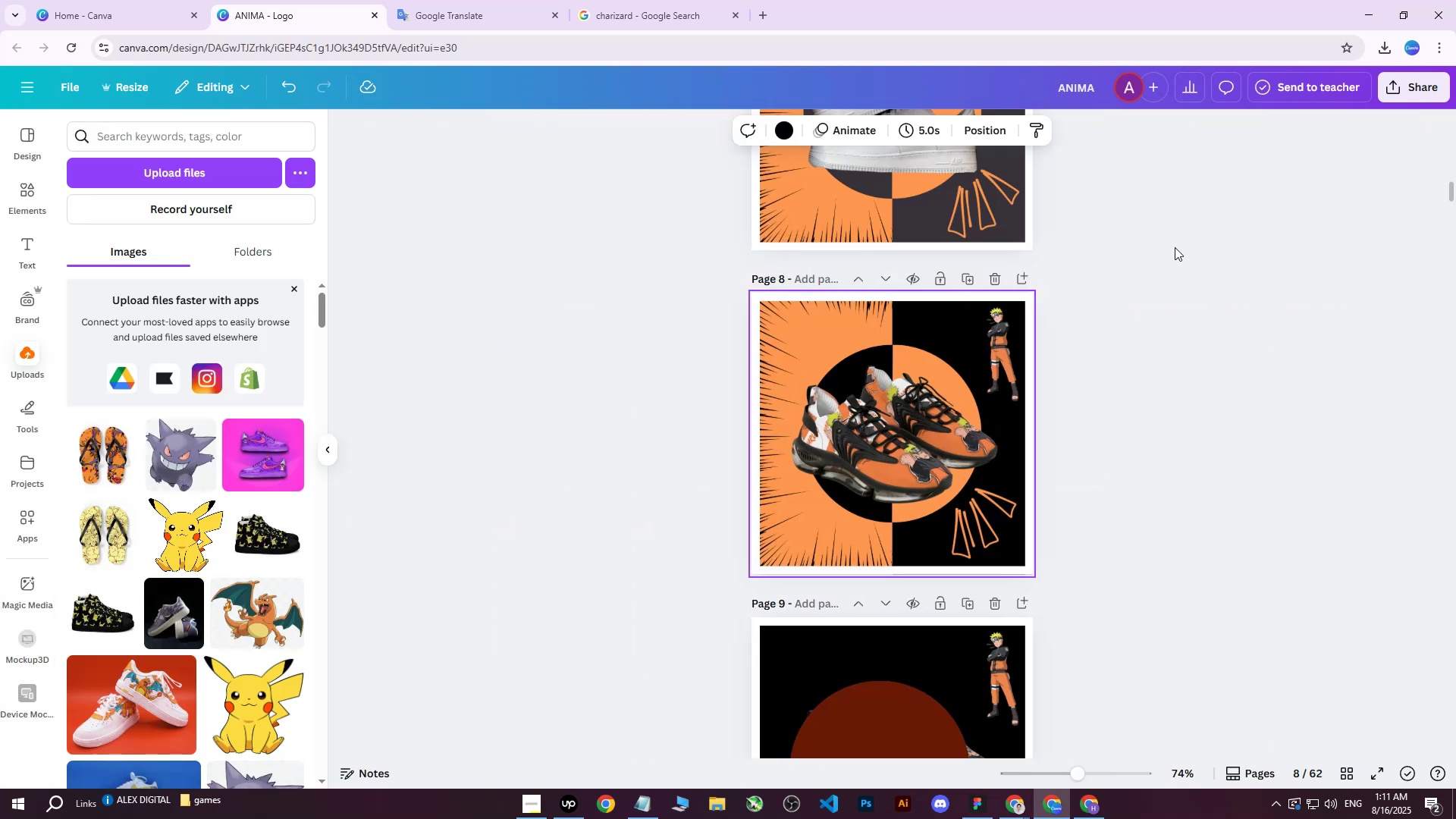 
scroll: coordinate [1138, 370], scroll_direction: up, amount: 5.0
 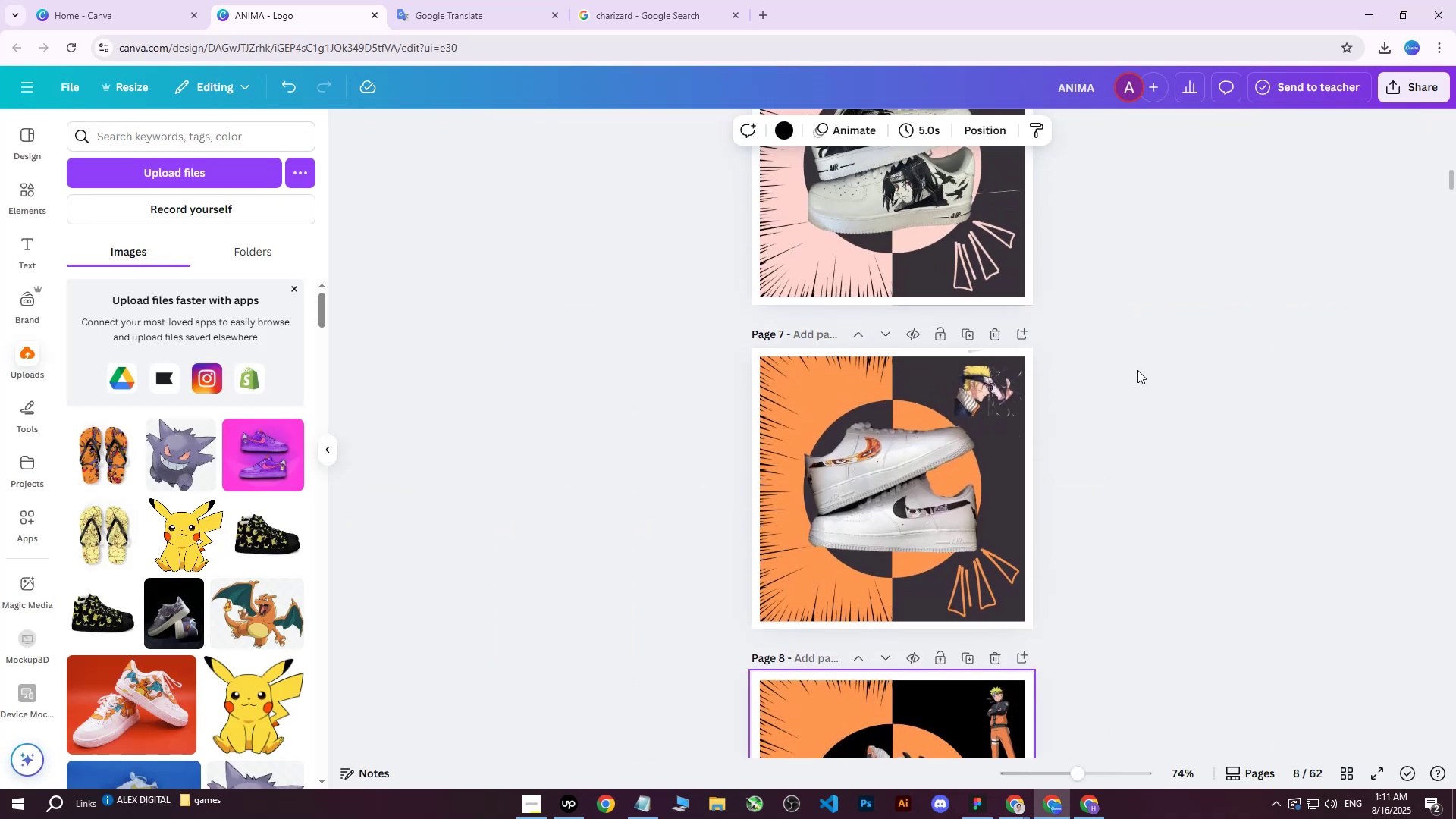 
scroll: coordinate [1193, 345], scroll_direction: down, amount: 8.0
 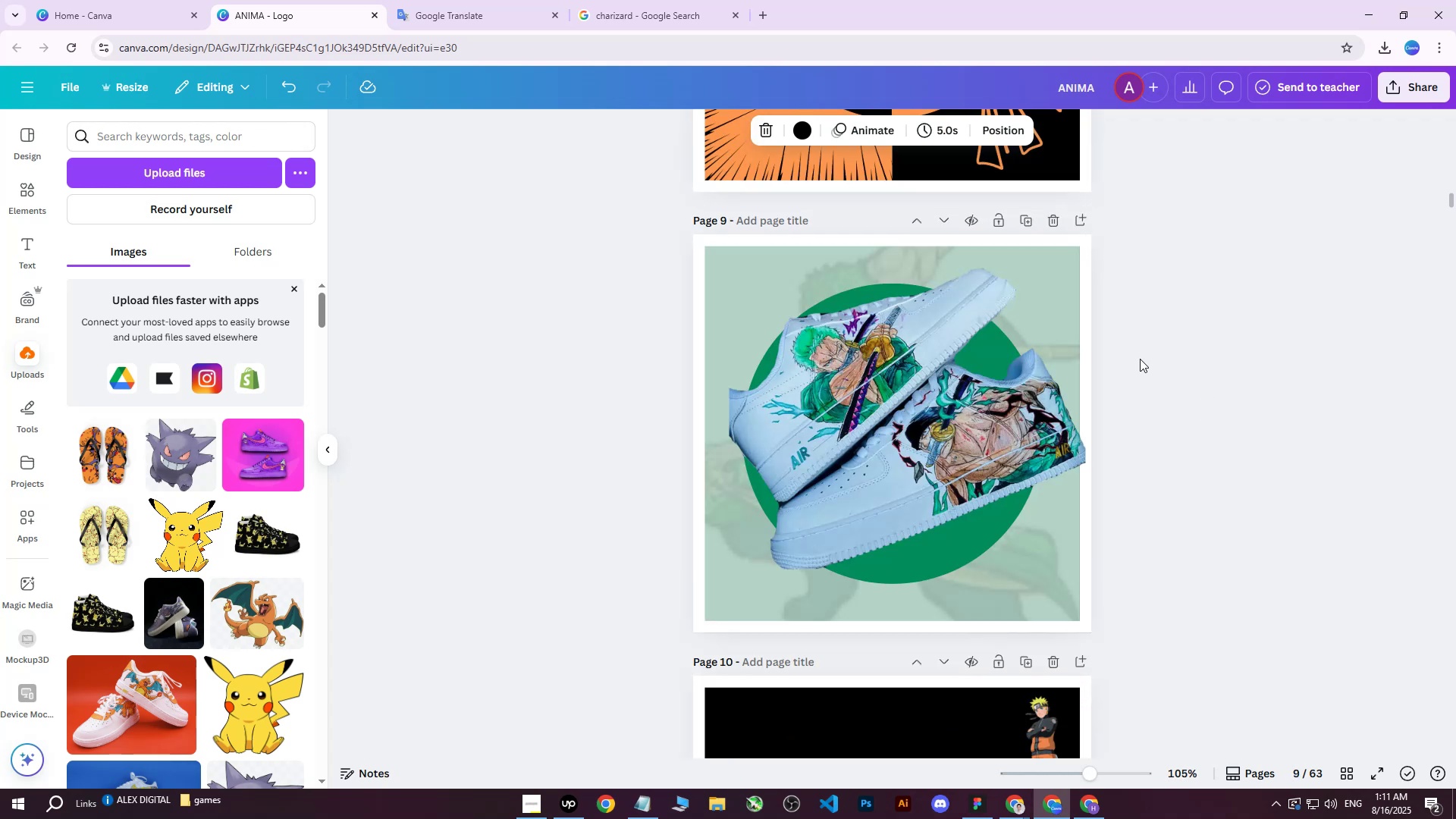 
key(Control+V)
 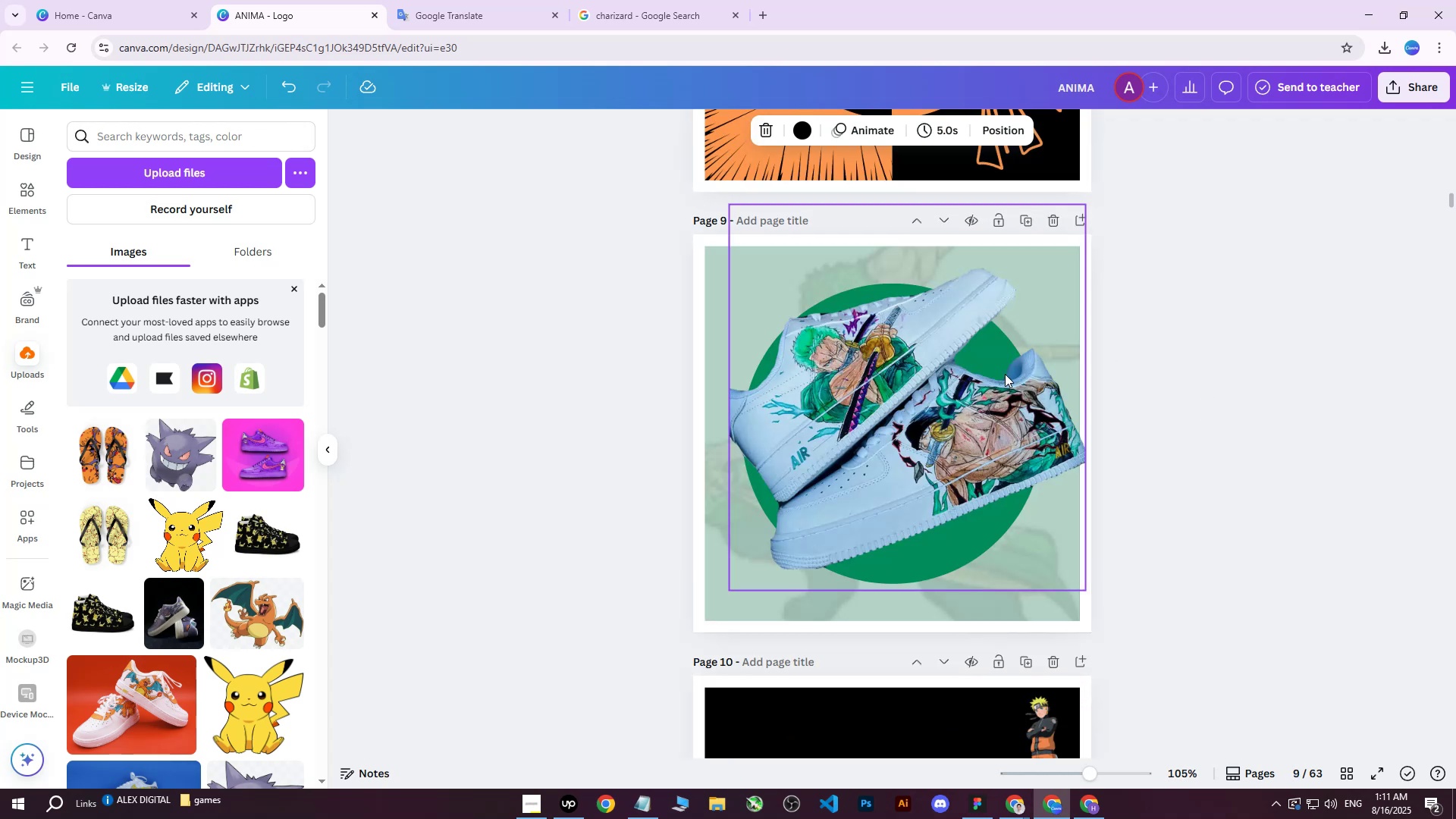 
scroll: coordinate [1006, 393], scroll_direction: down, amount: 4.0
 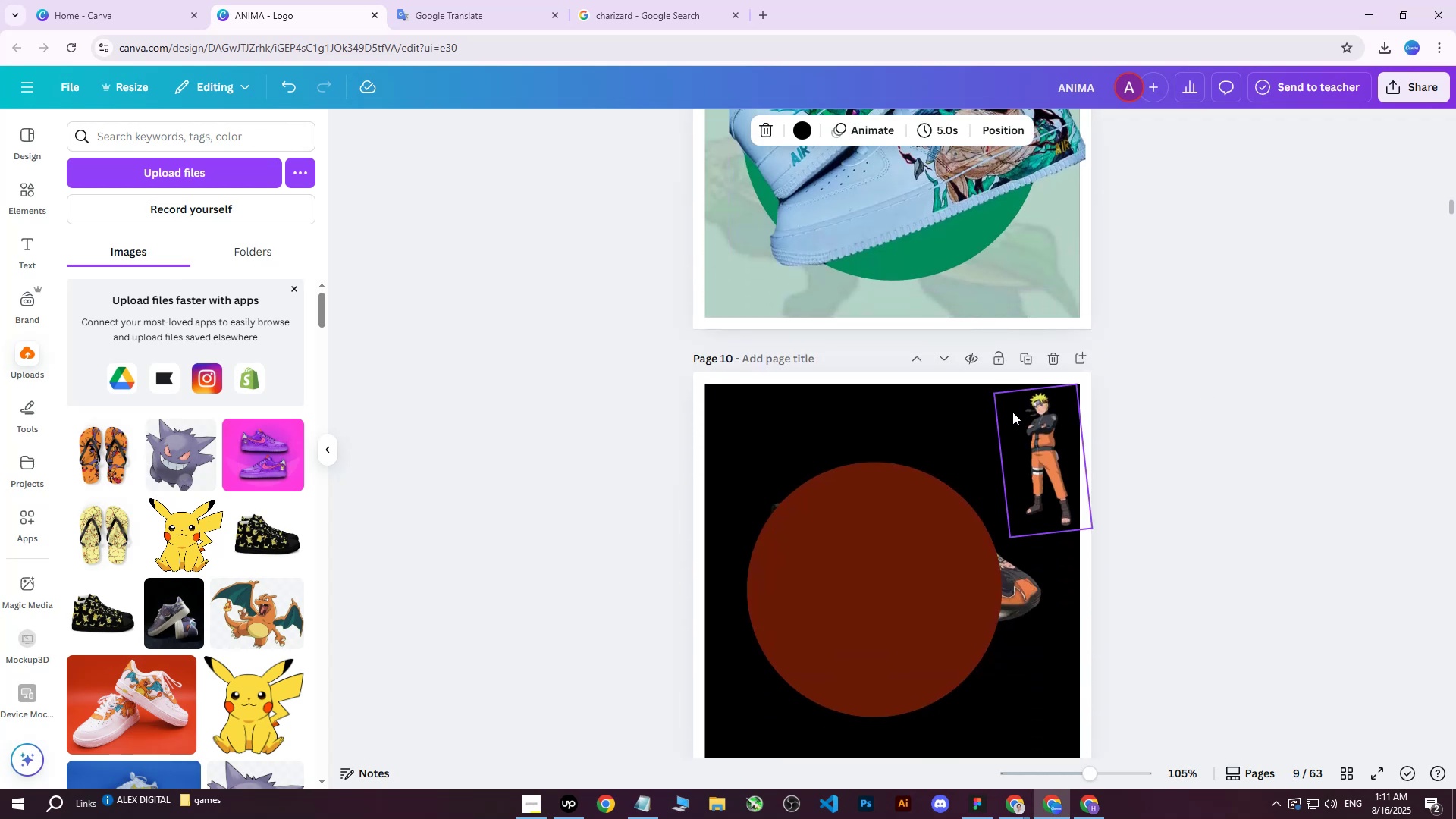 
scroll: coordinate [1014, 410], scroll_direction: up, amount: 2.0
 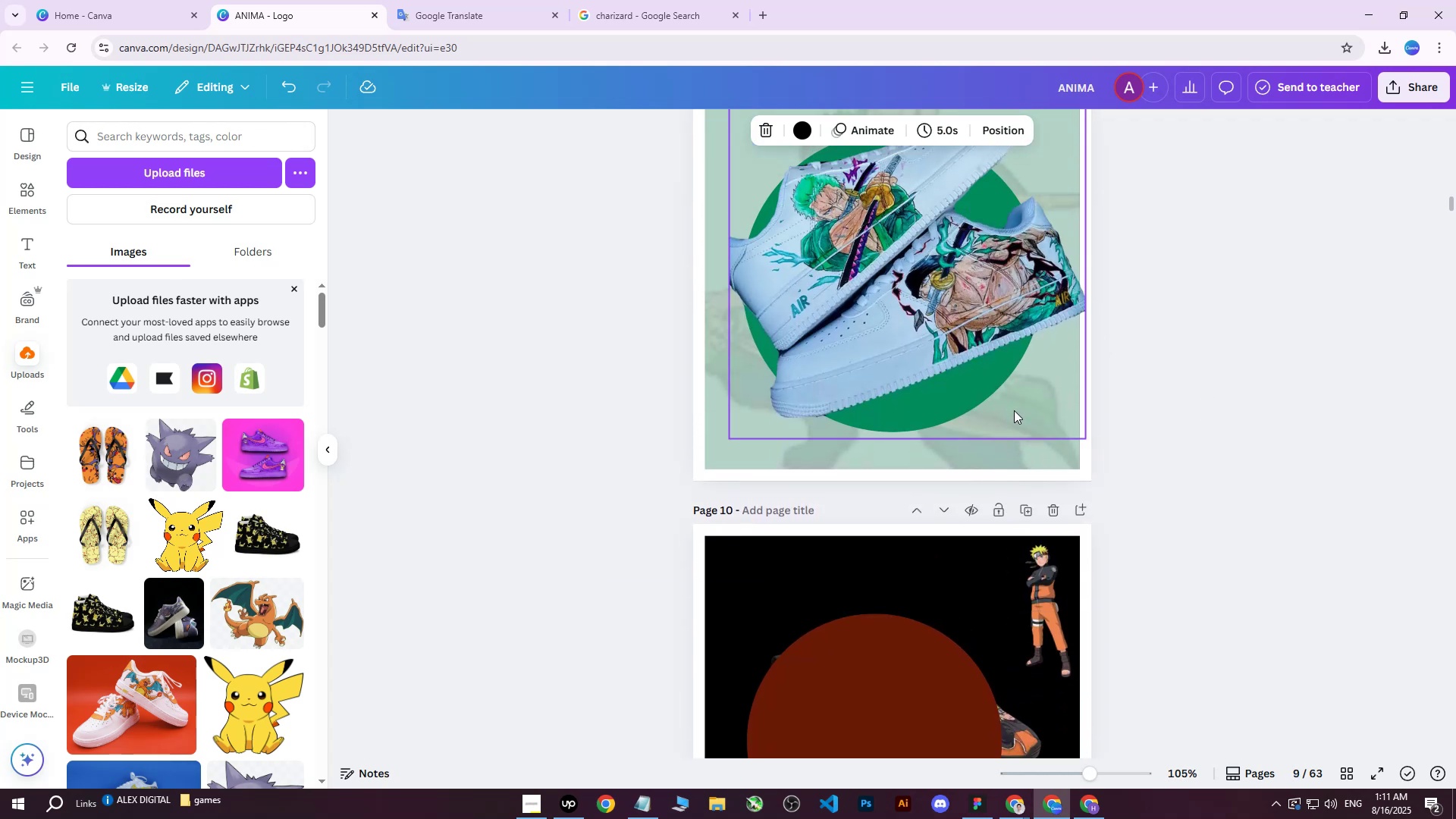 
left_click([999, 391])
 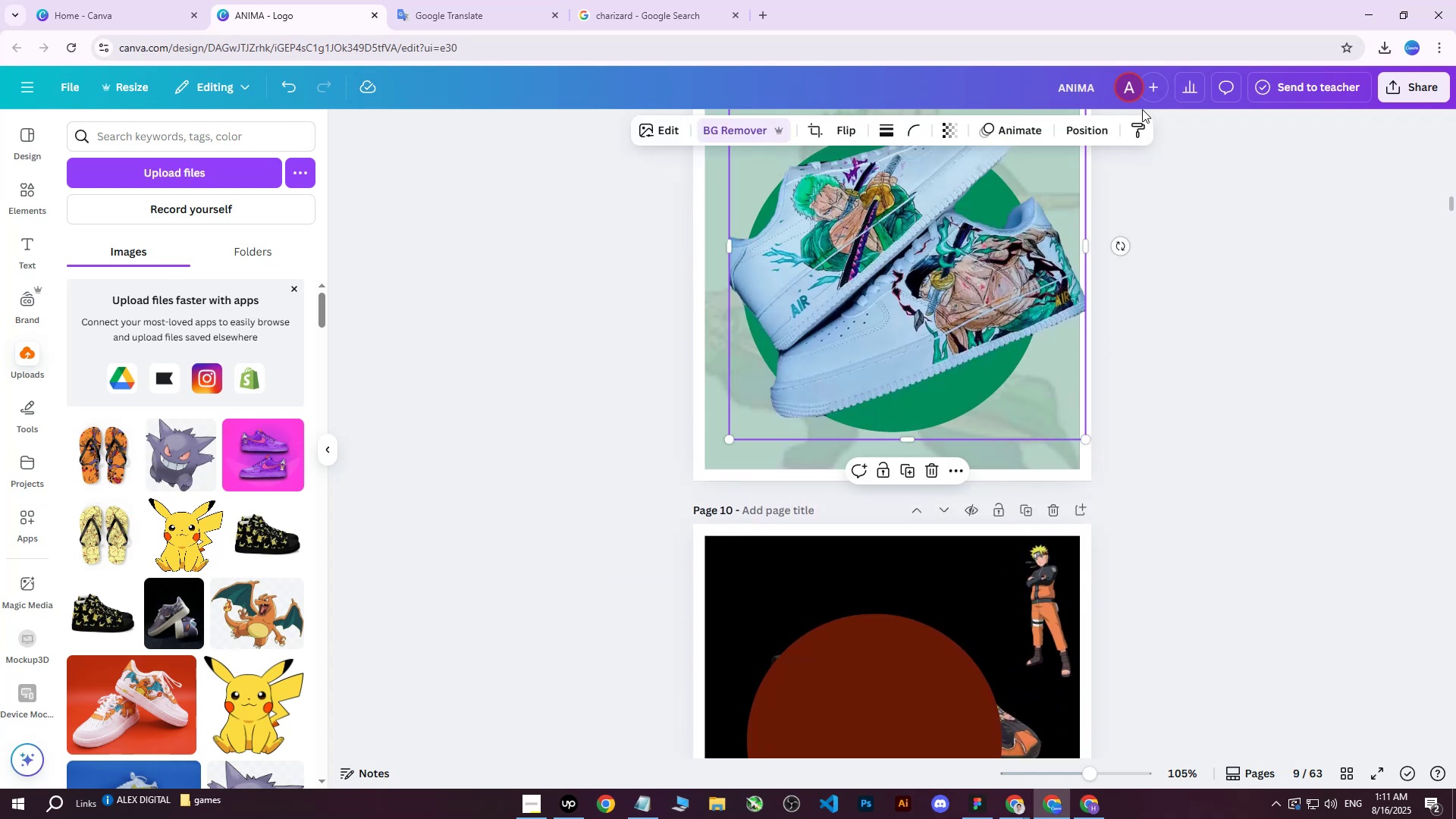 
left_click([1106, 128])
 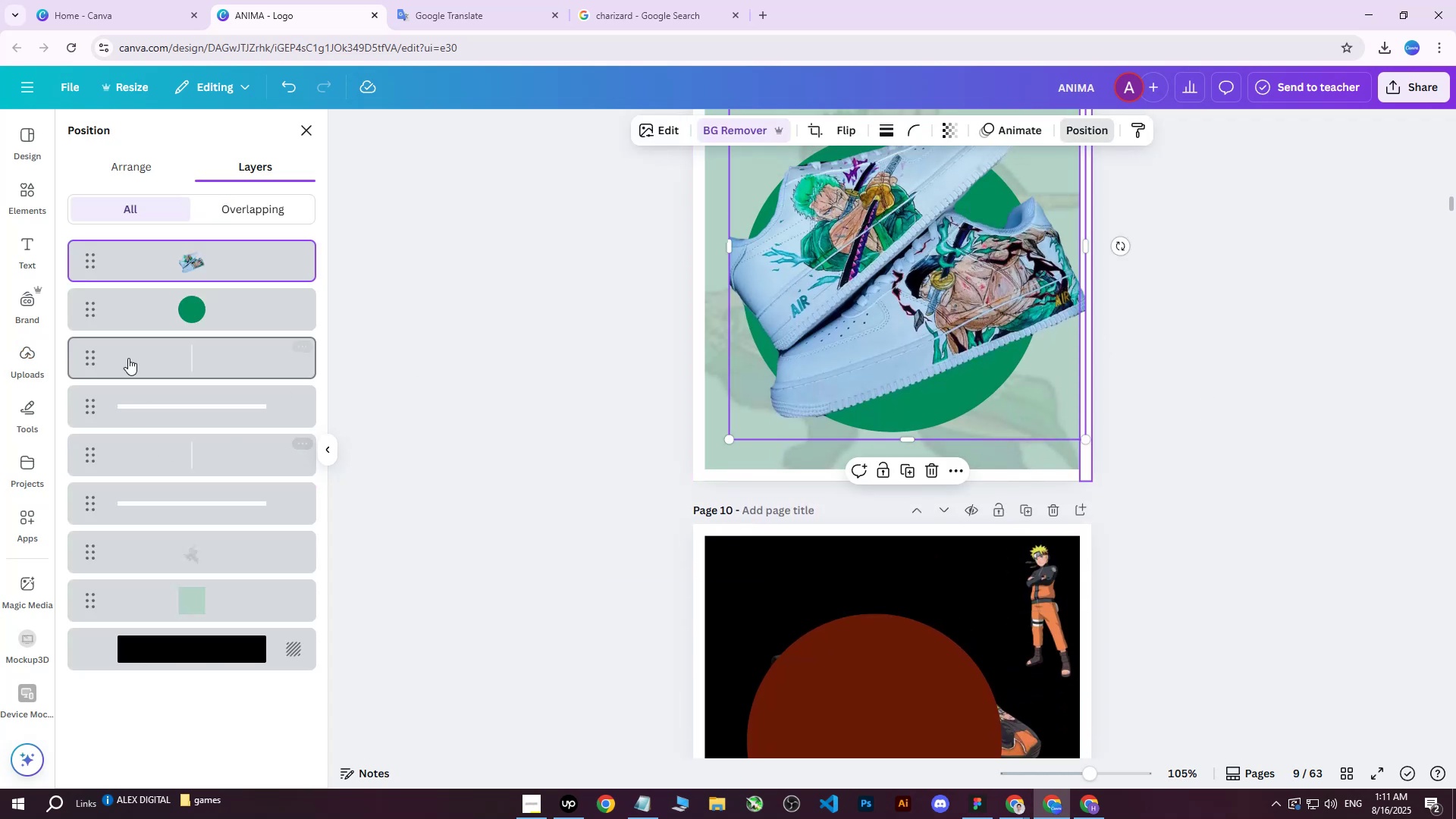 
key(Shift+ShiftLeft)
 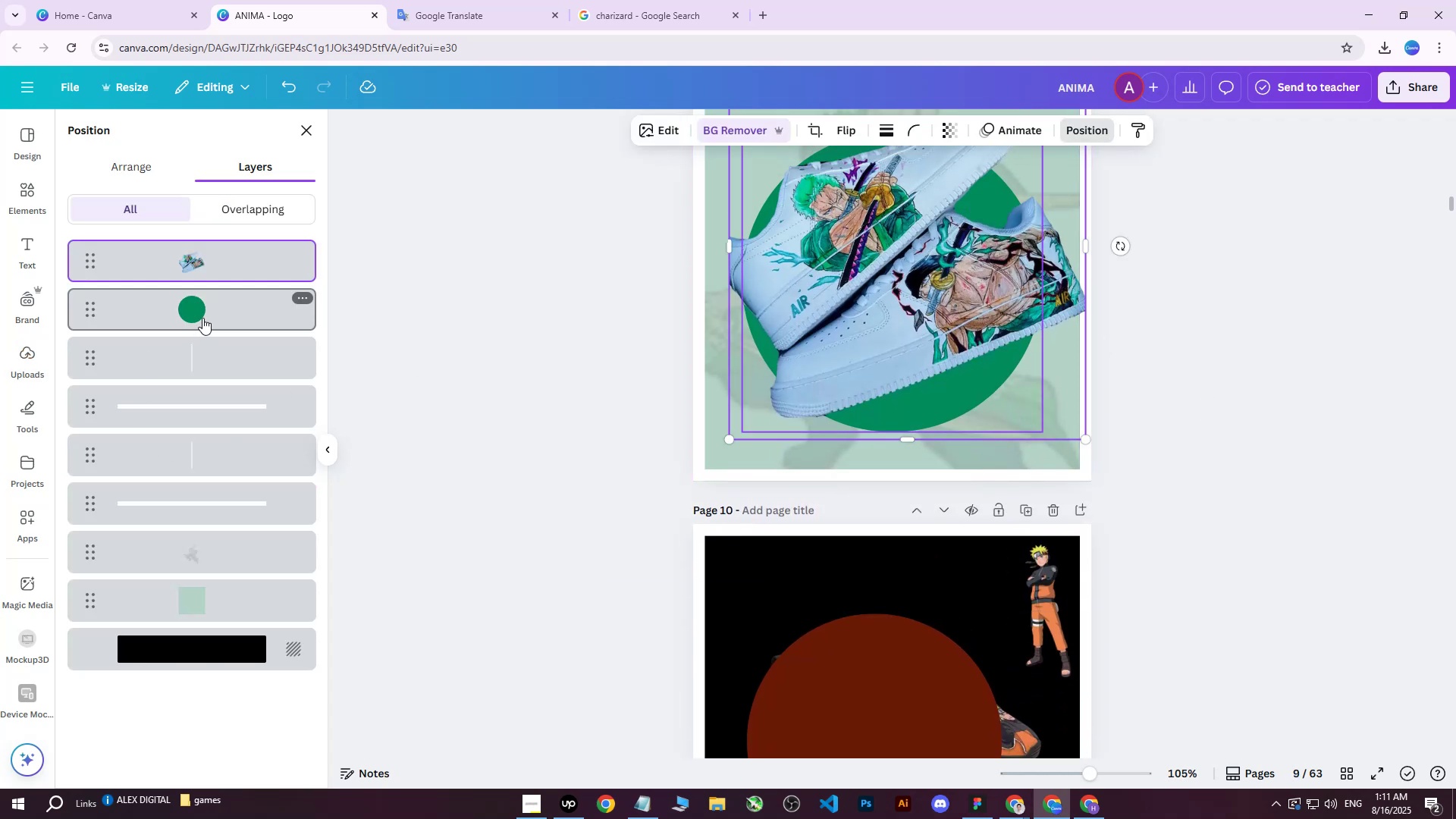 
left_click([202, 317])
 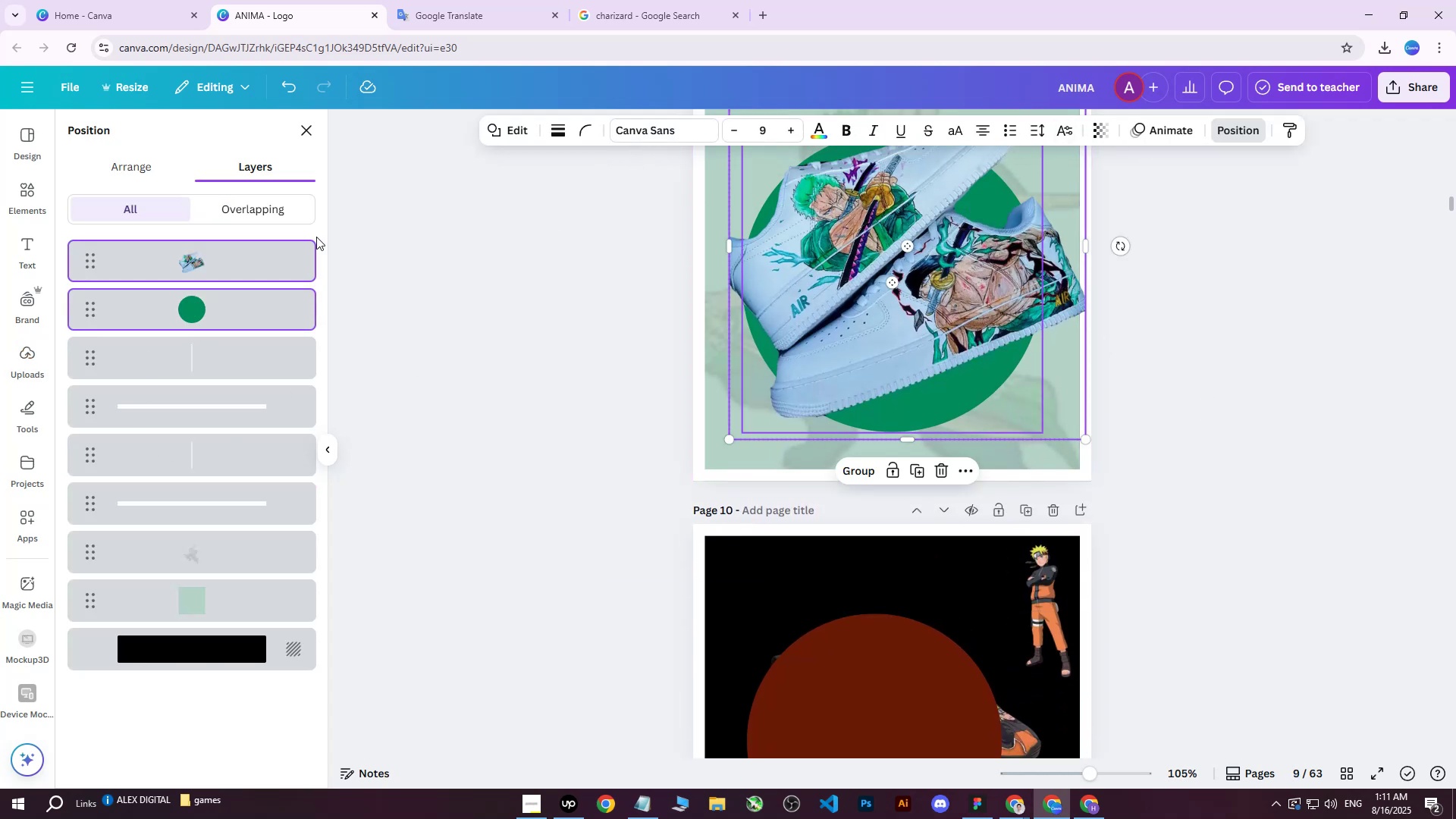 
left_click([294, 249])
 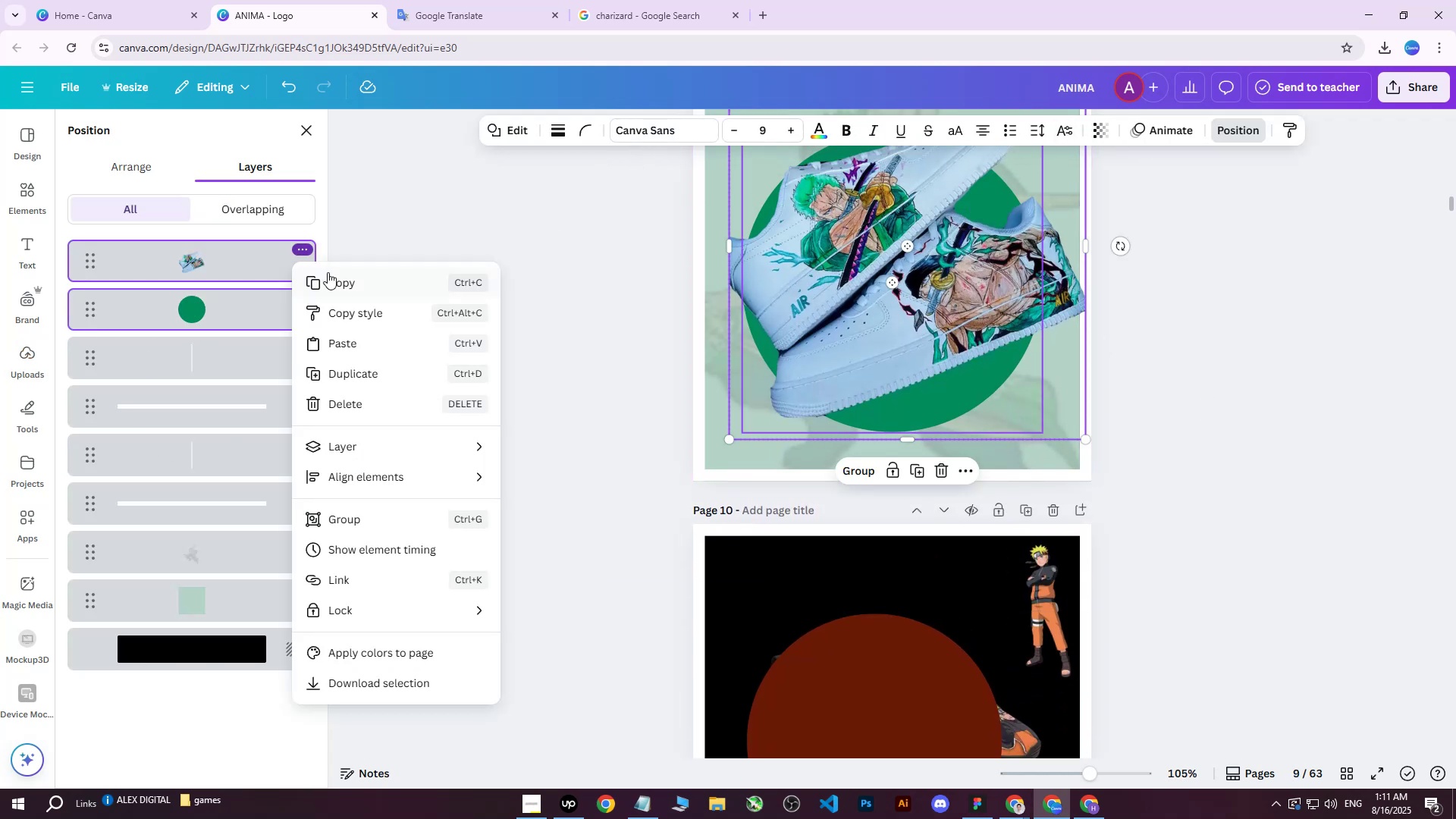 
double_click([329, 272])
 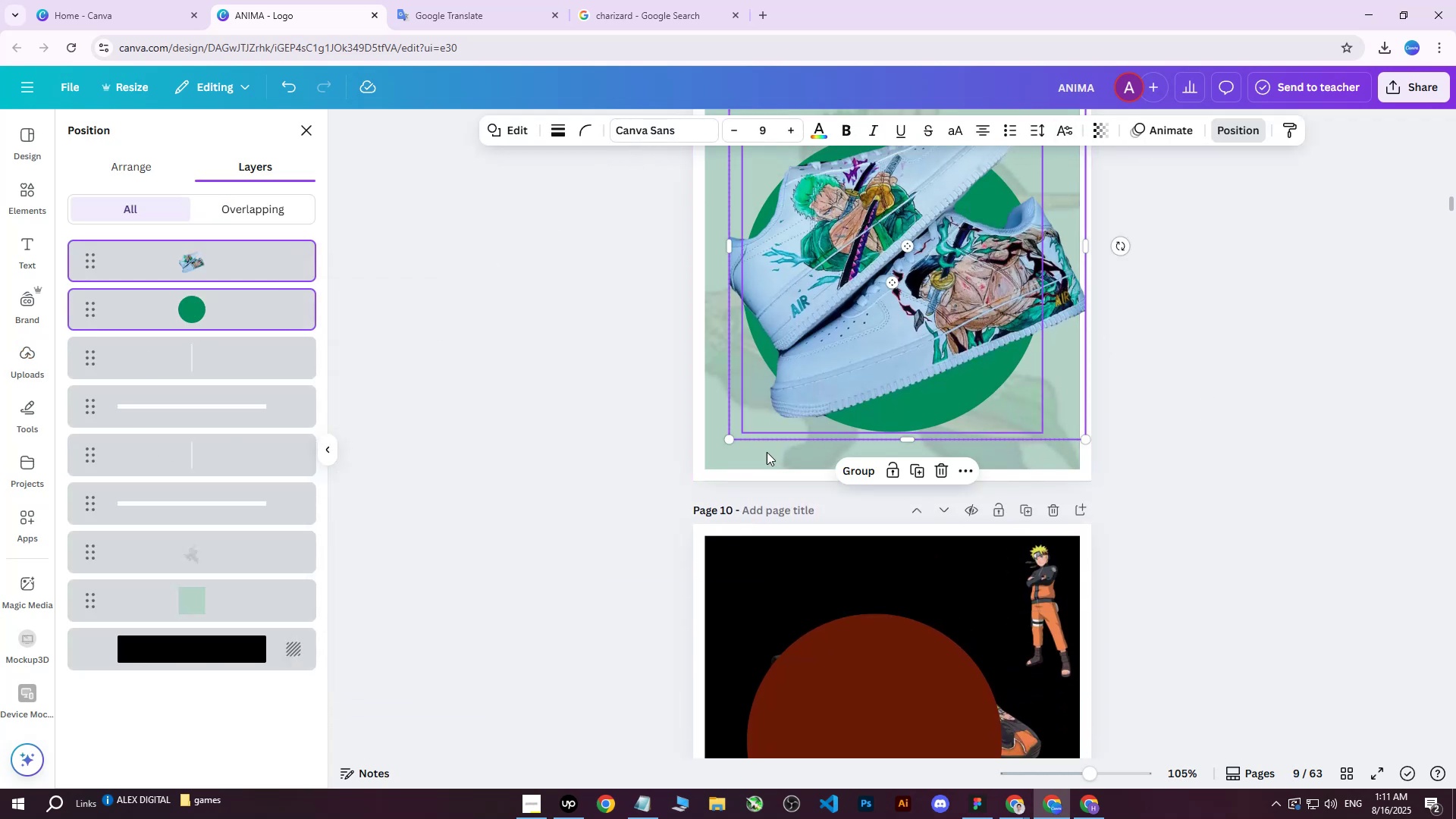 
scroll: coordinate [966, 528], scroll_direction: down, amount: 5.0
 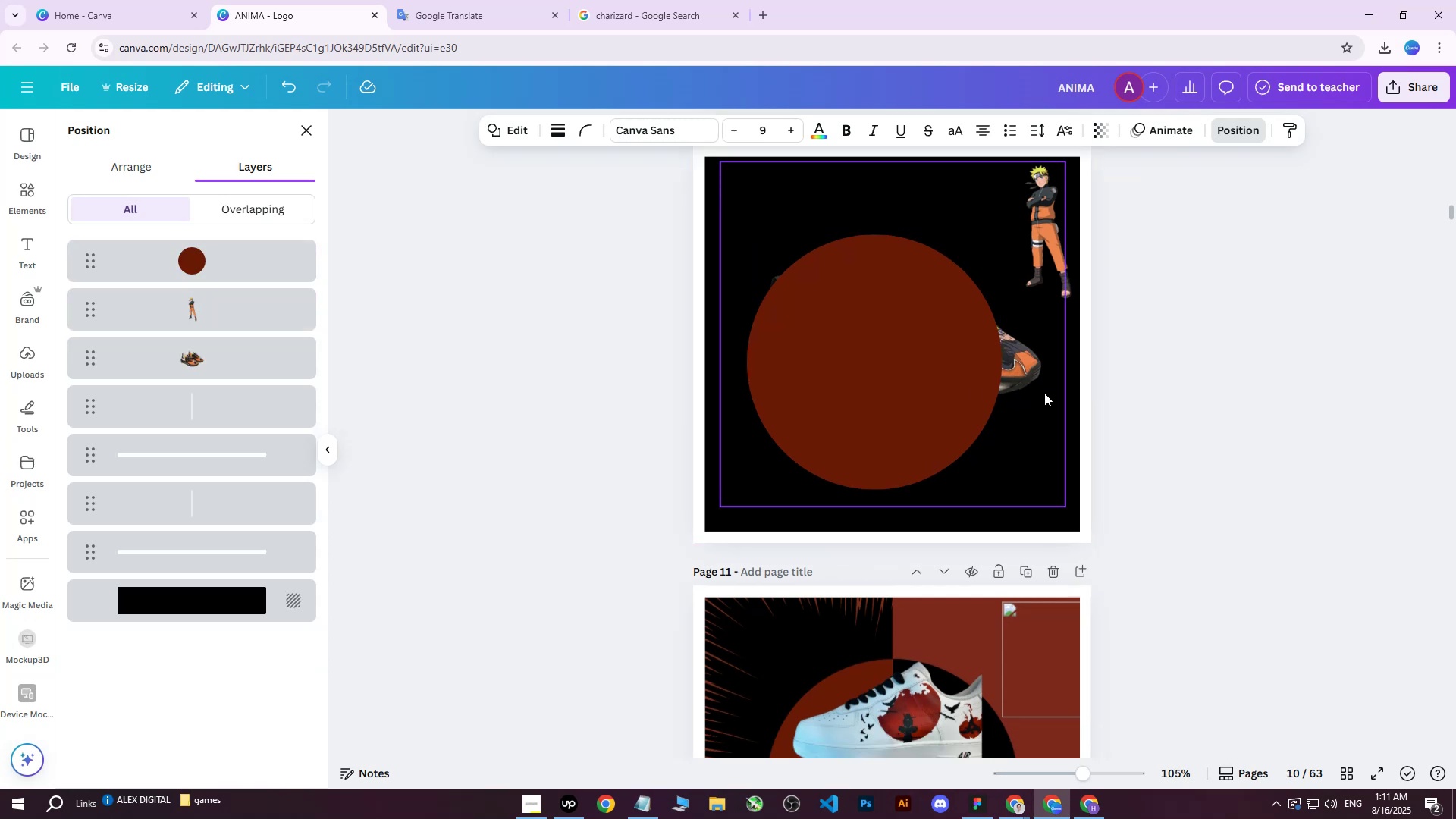 
left_click([1035, 379])
 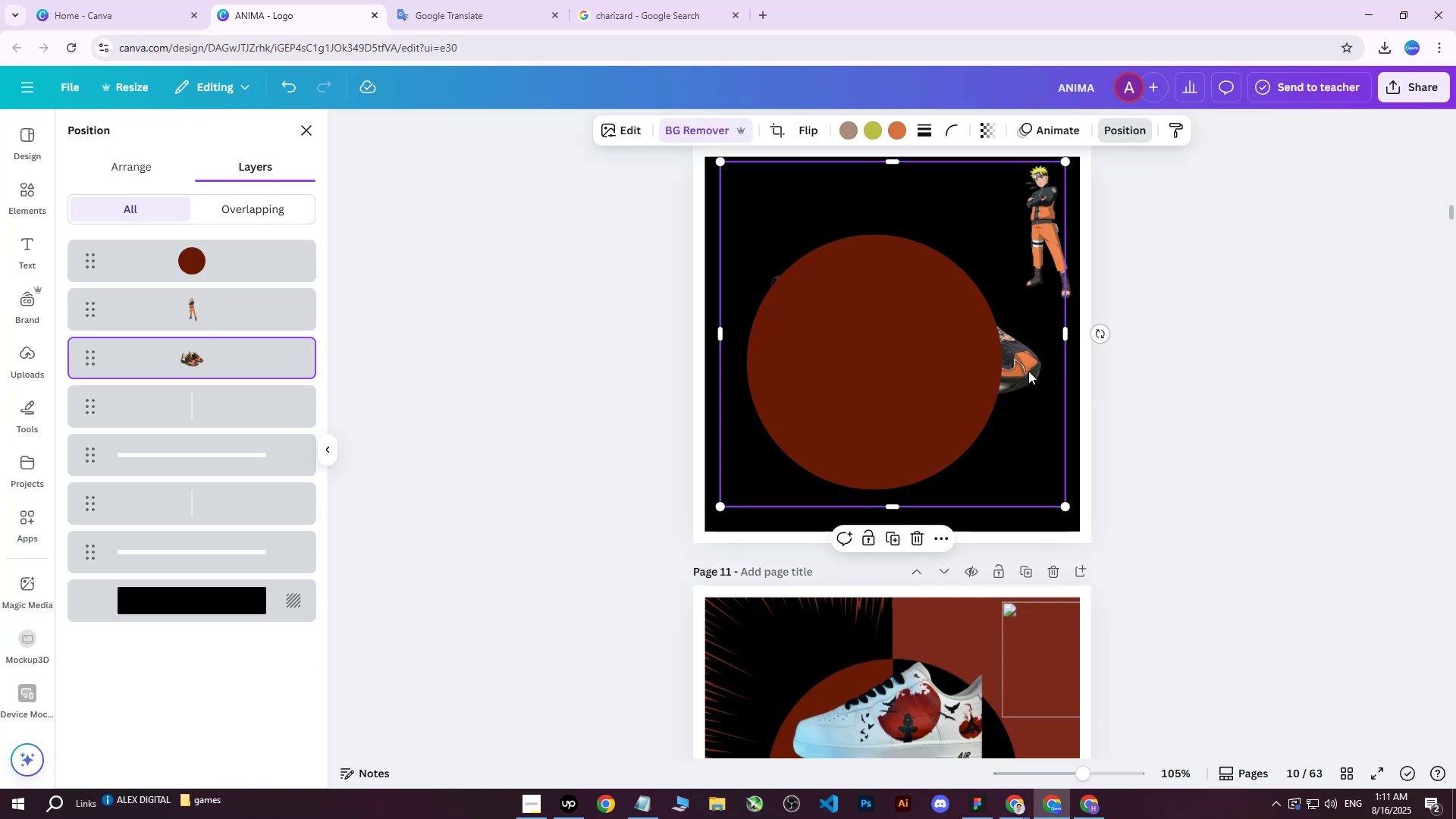 
left_click_drag(start_coordinate=[986, 366], to_coordinate=[883, 357])
 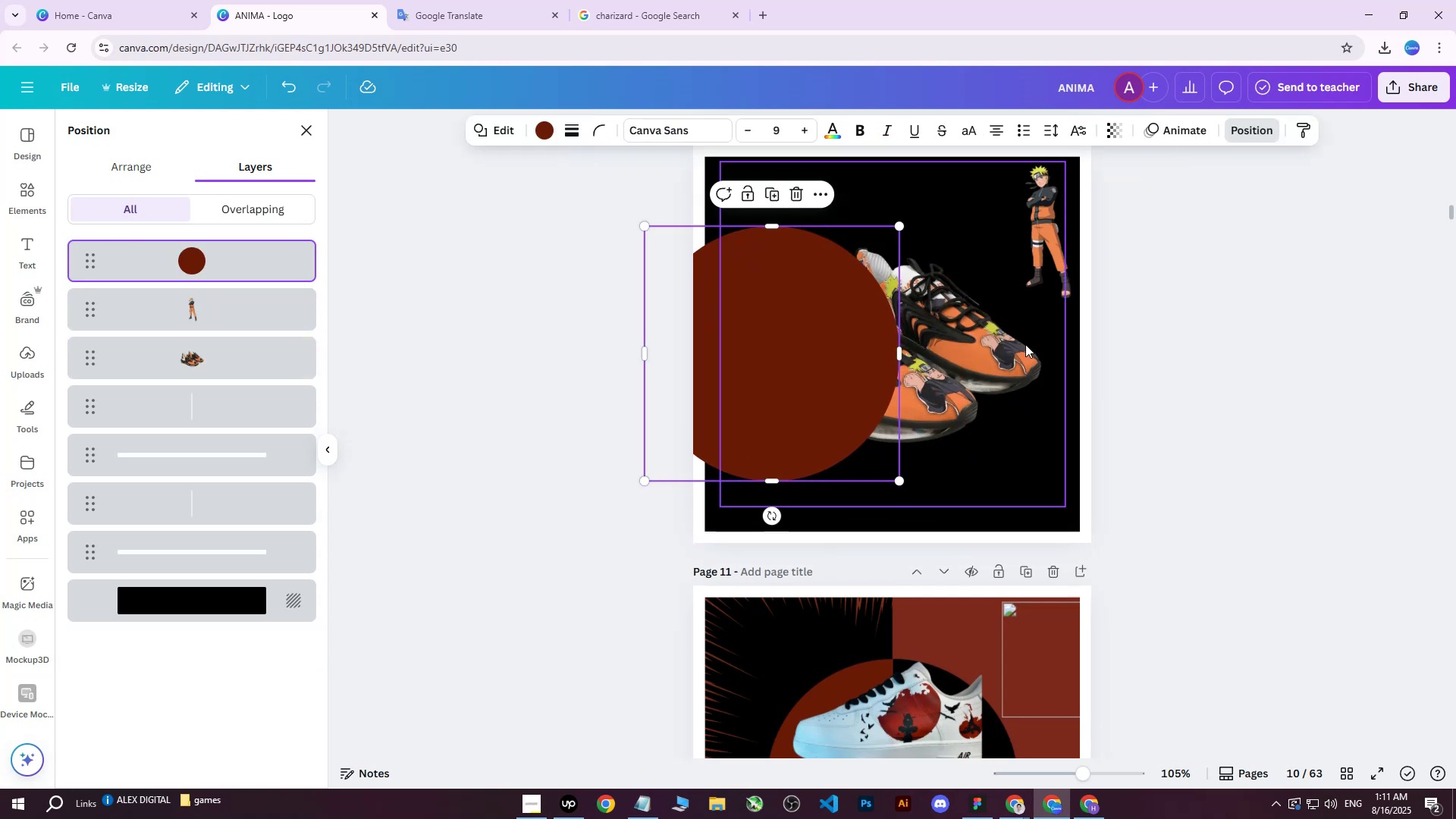 
left_click([1025, 344])
 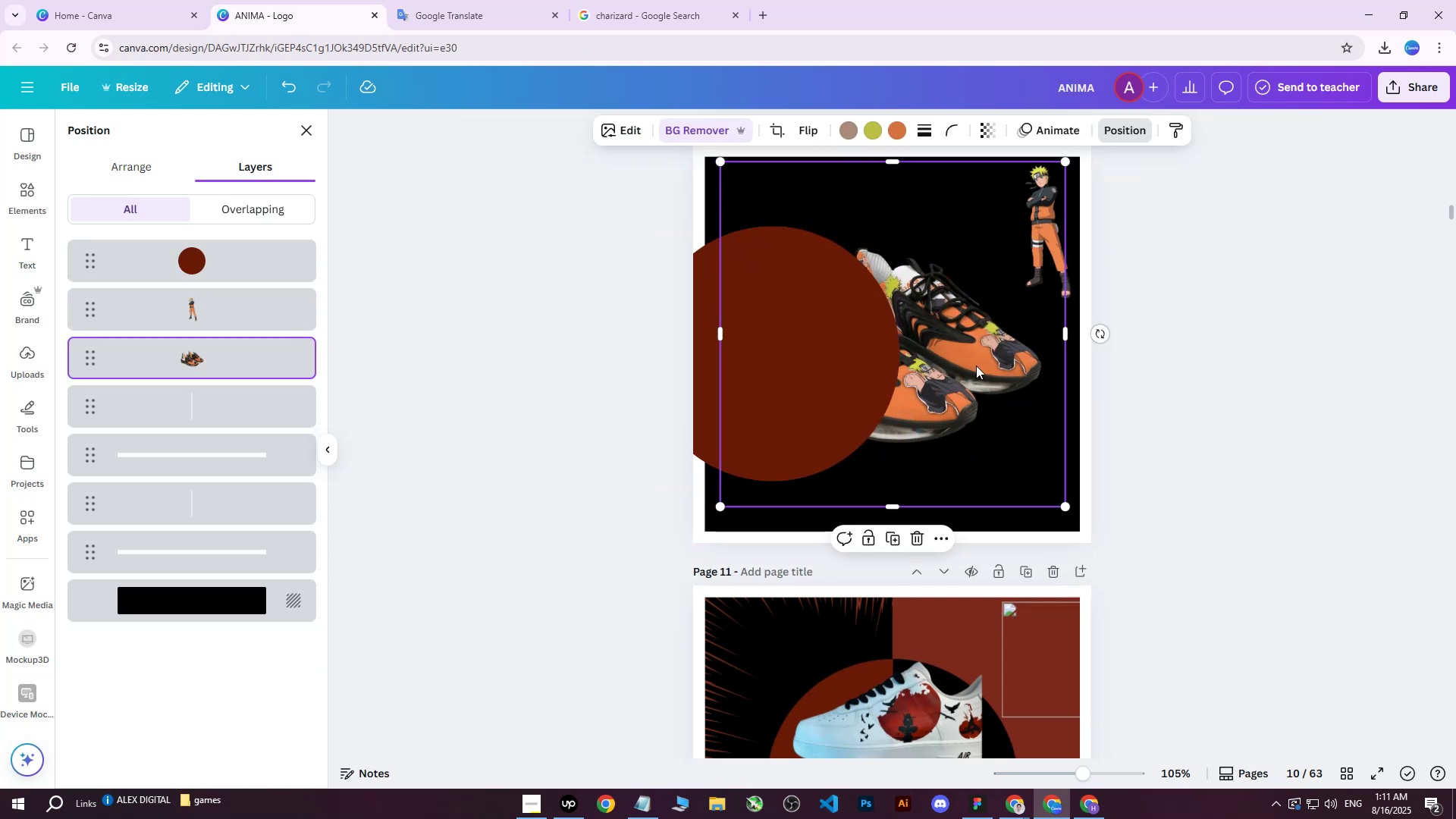 
left_click([814, 355])
 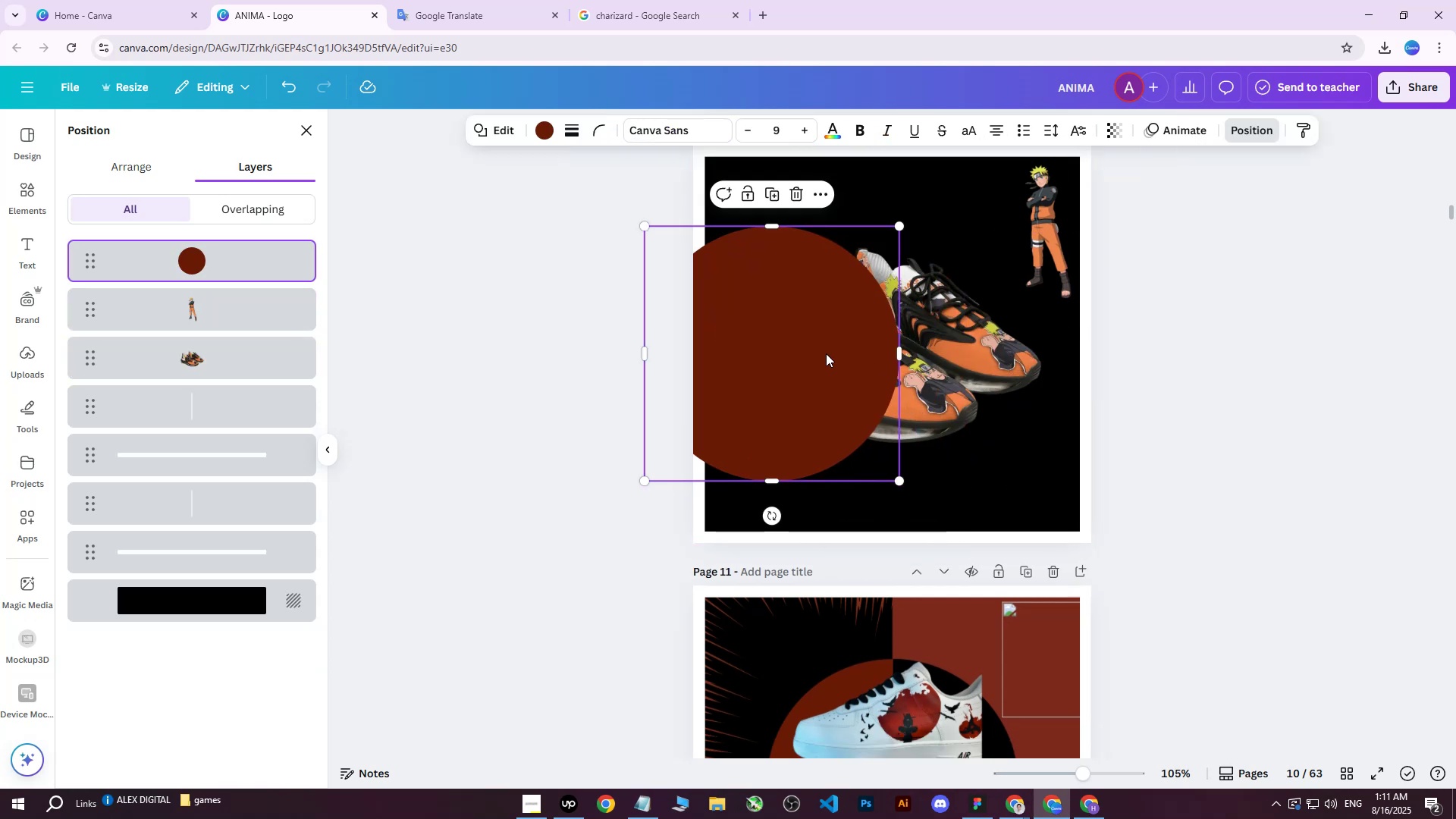 
left_click_drag(start_coordinate=[827, 353], to_coordinate=[924, 336])
 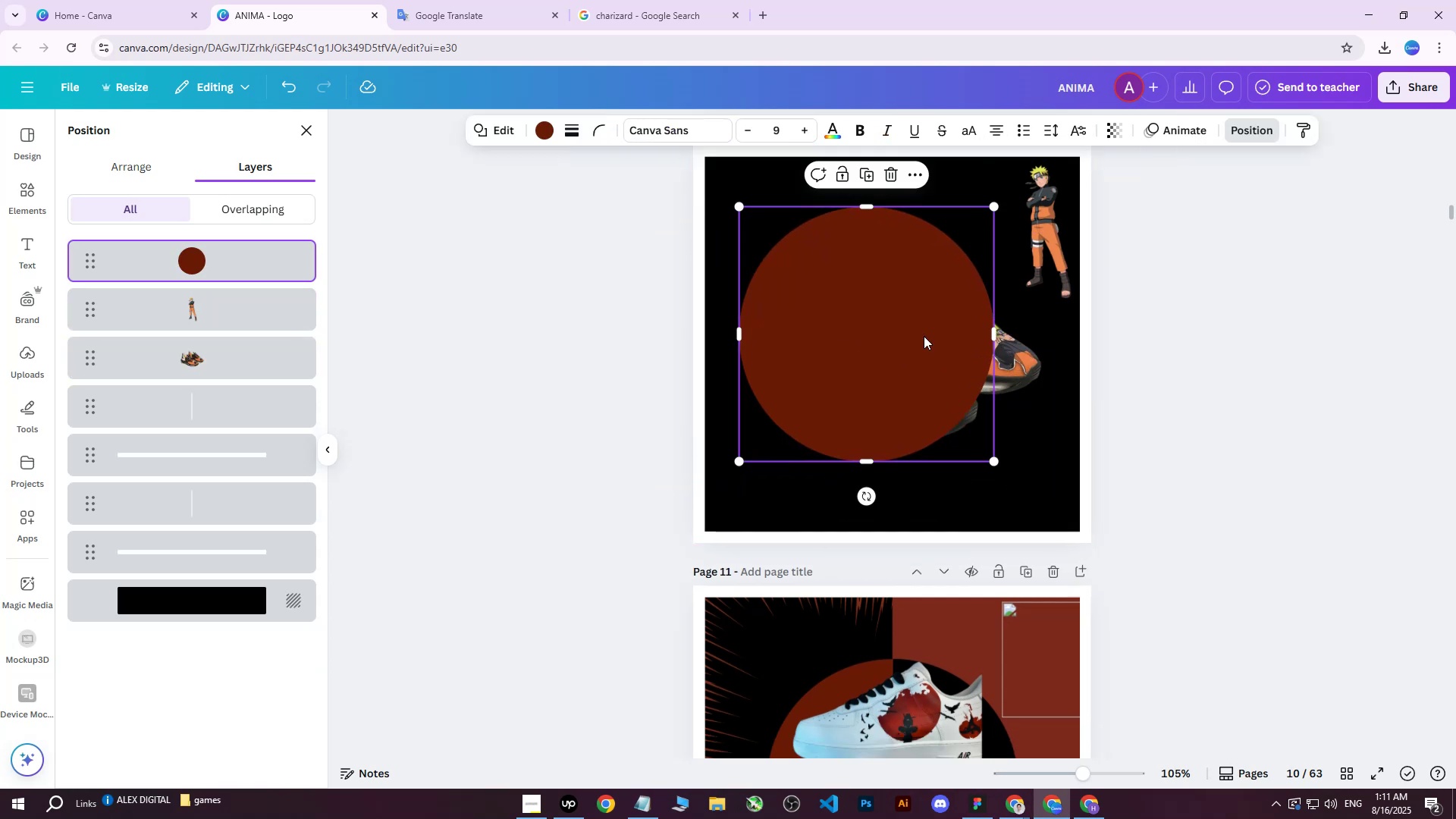 
key(Control+V)
 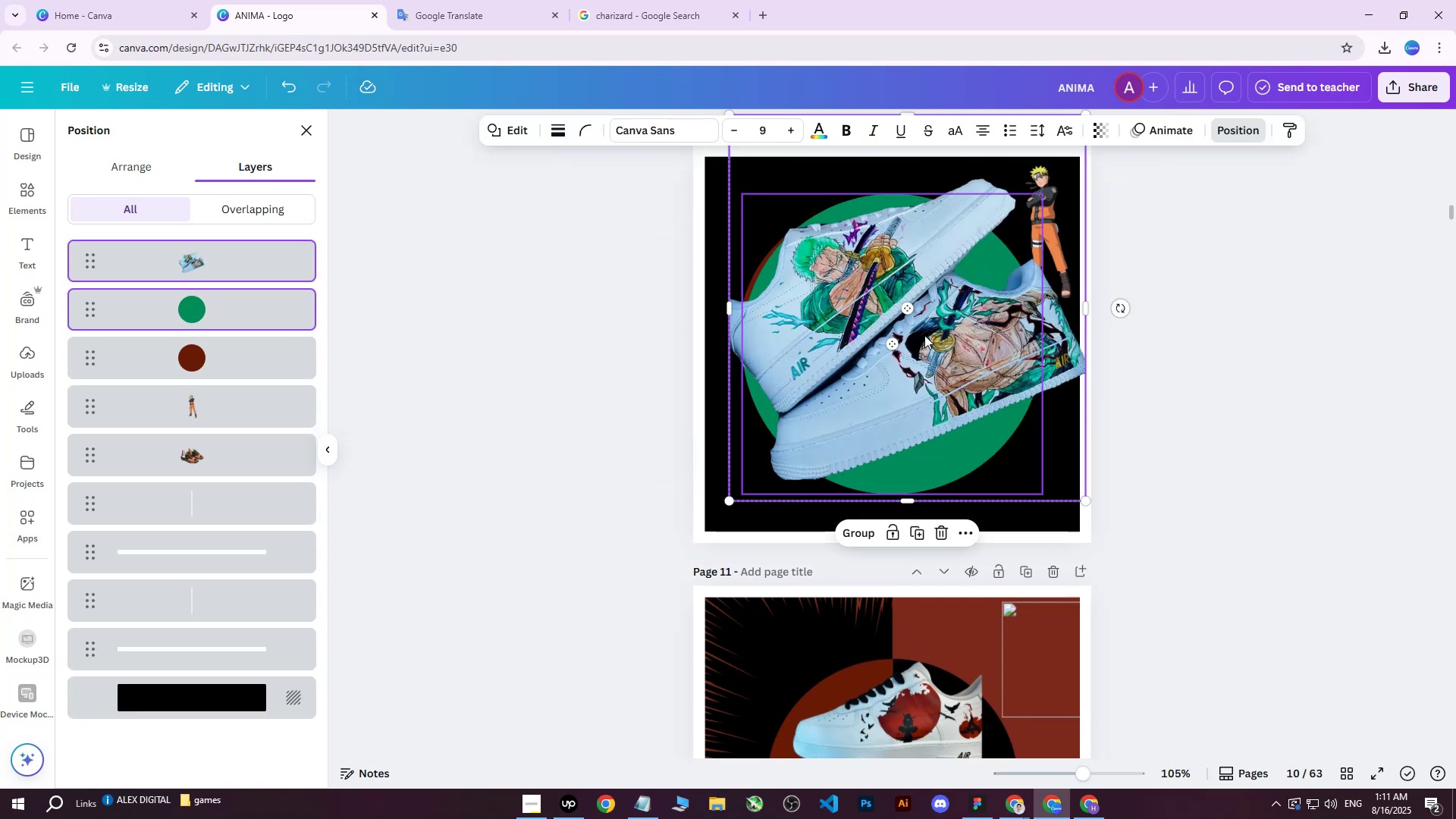 
scroll: coordinate [924, 335], scroll_direction: up, amount: 1.0
 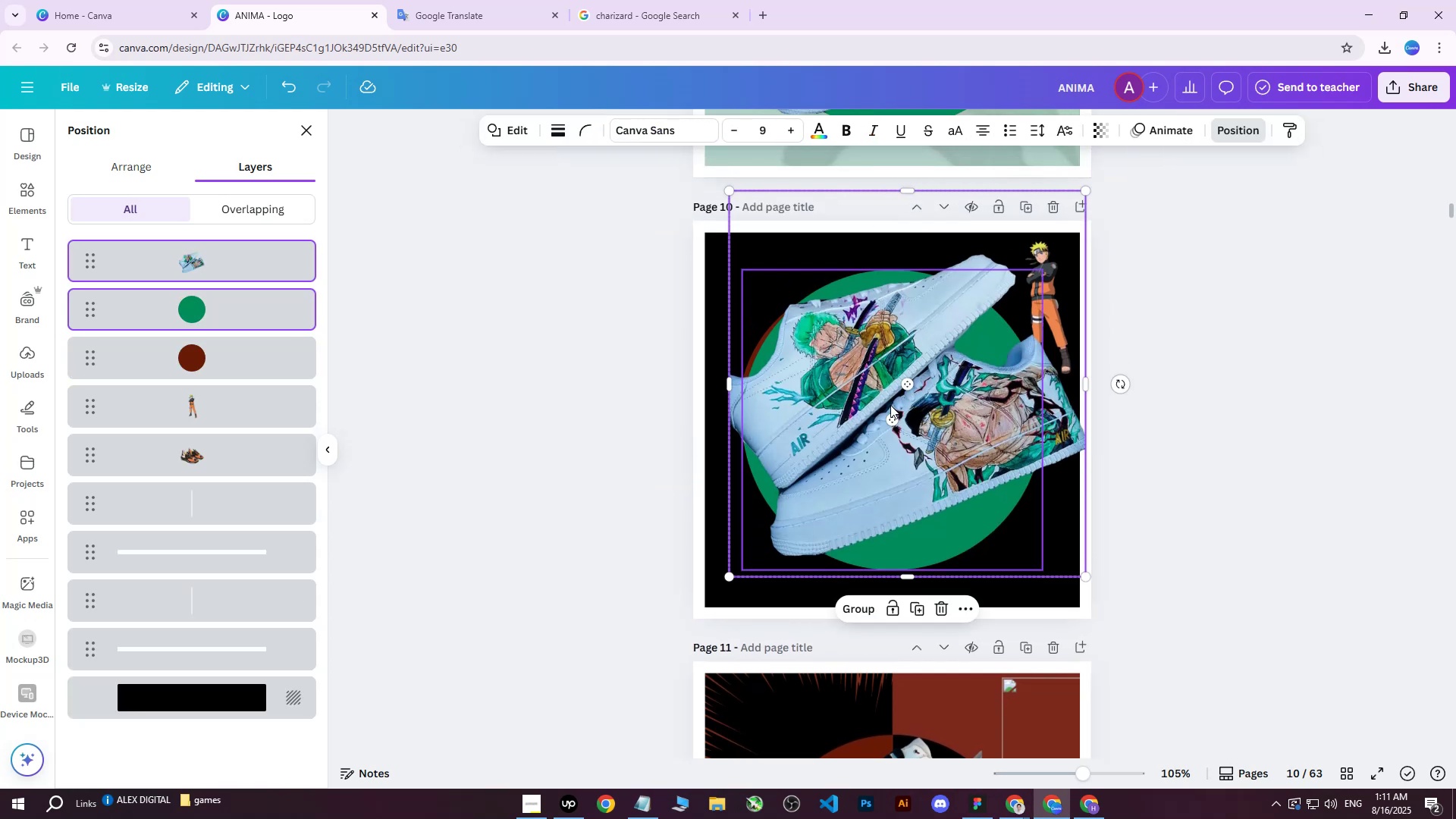 
left_click_drag(start_coordinate=[870, 414], to_coordinate=[862, 418])
 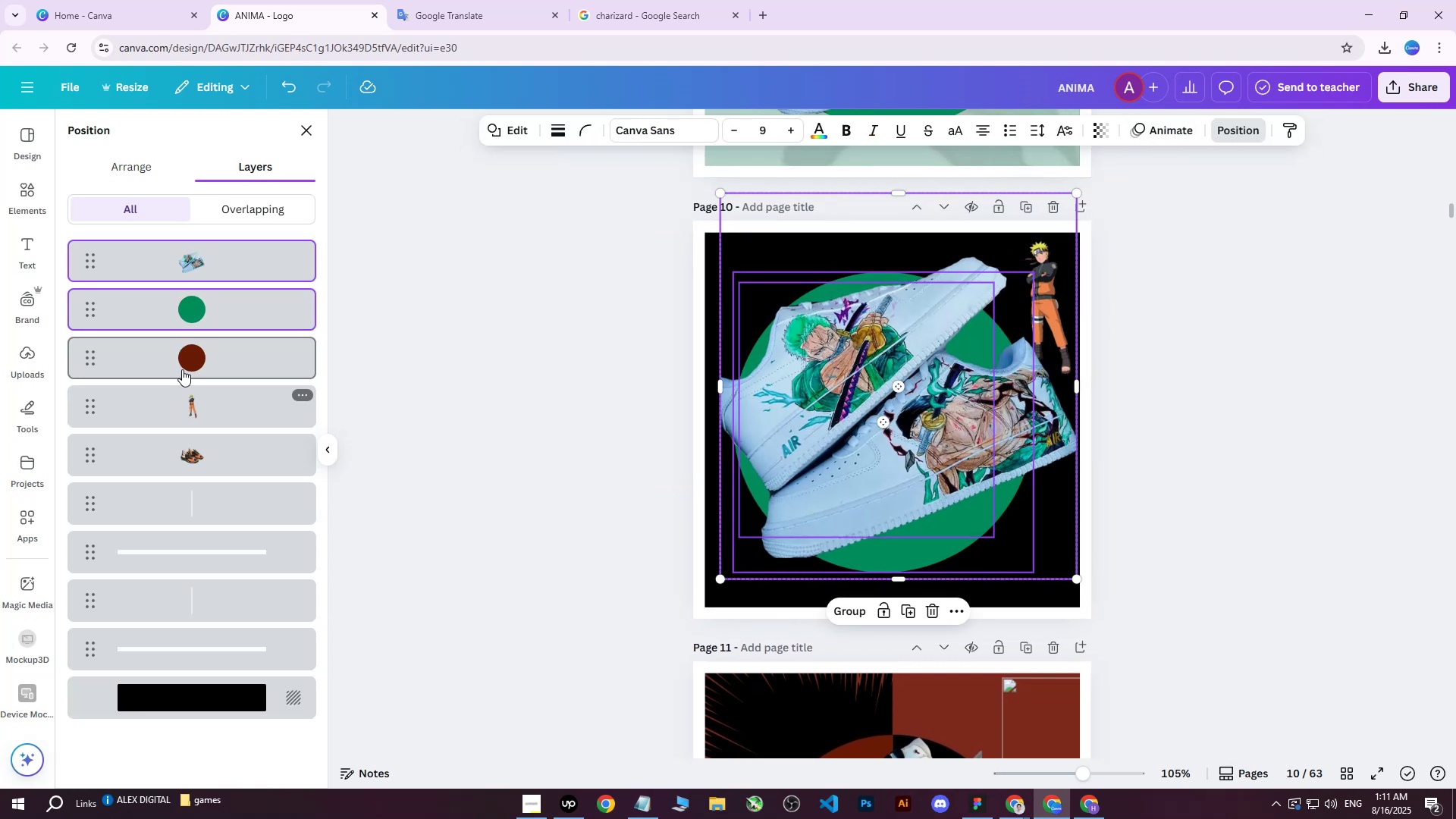 
left_click([221, 266])
 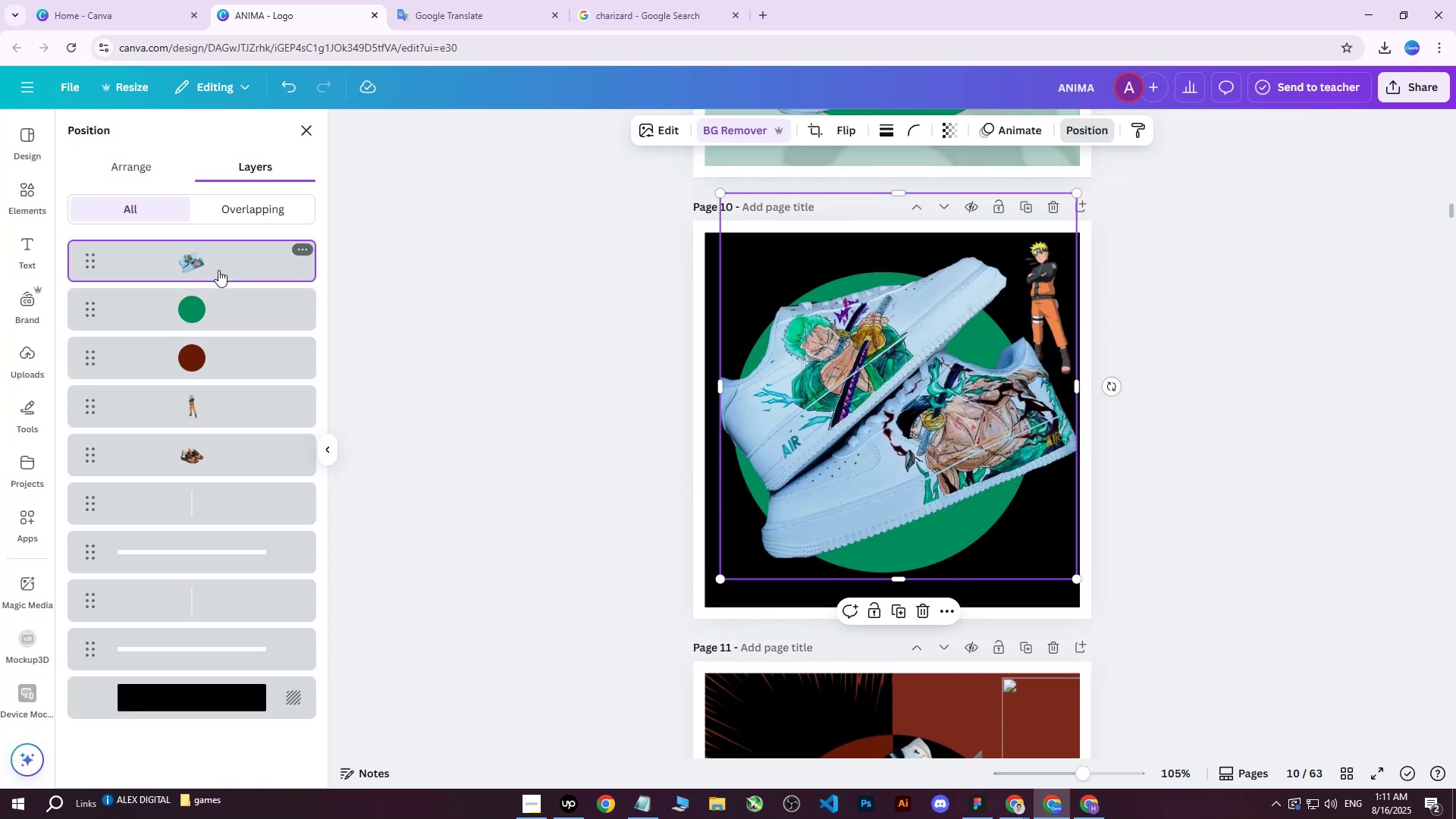 
key(Delete)
 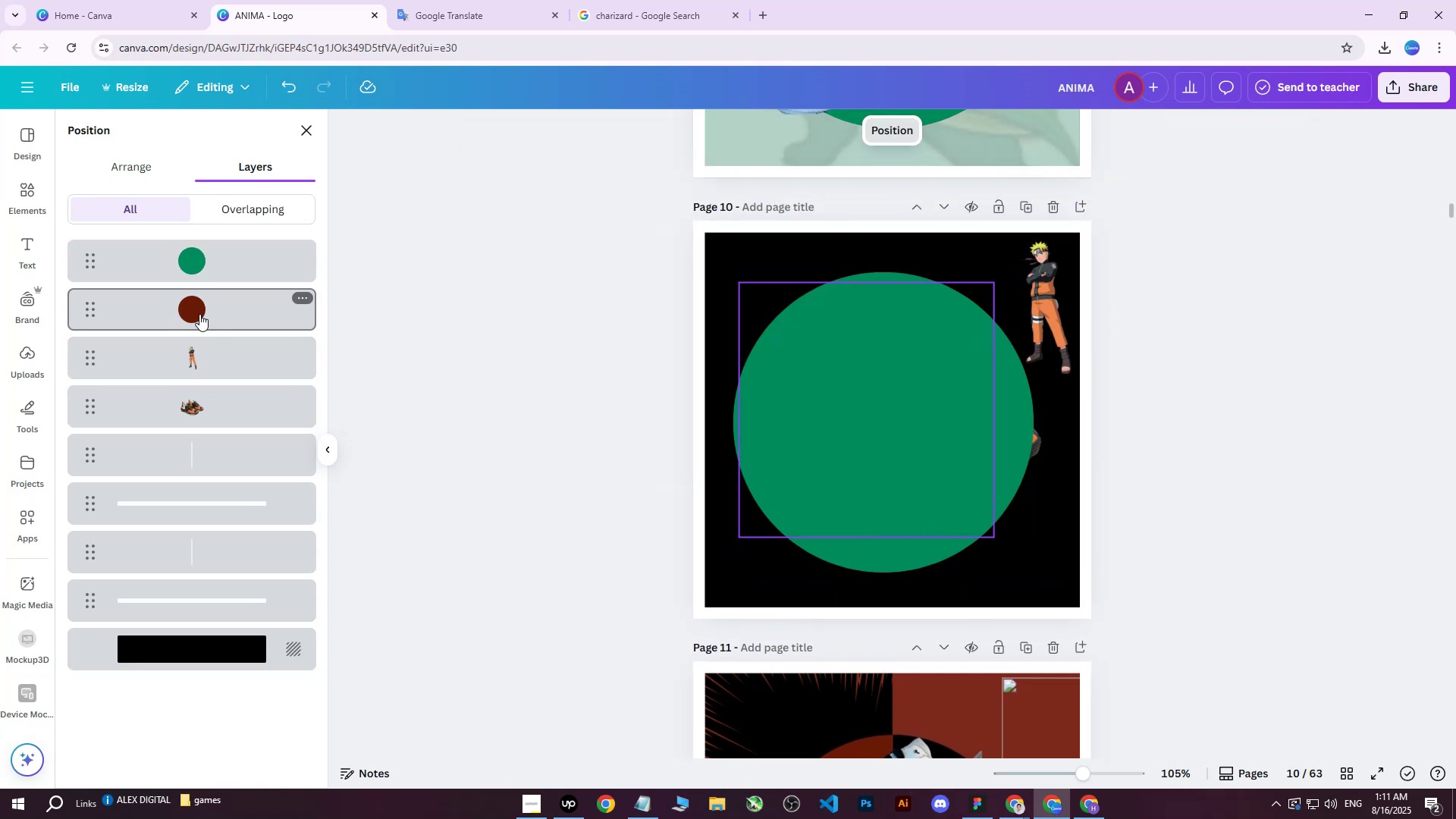 
double_click([199, 262])
 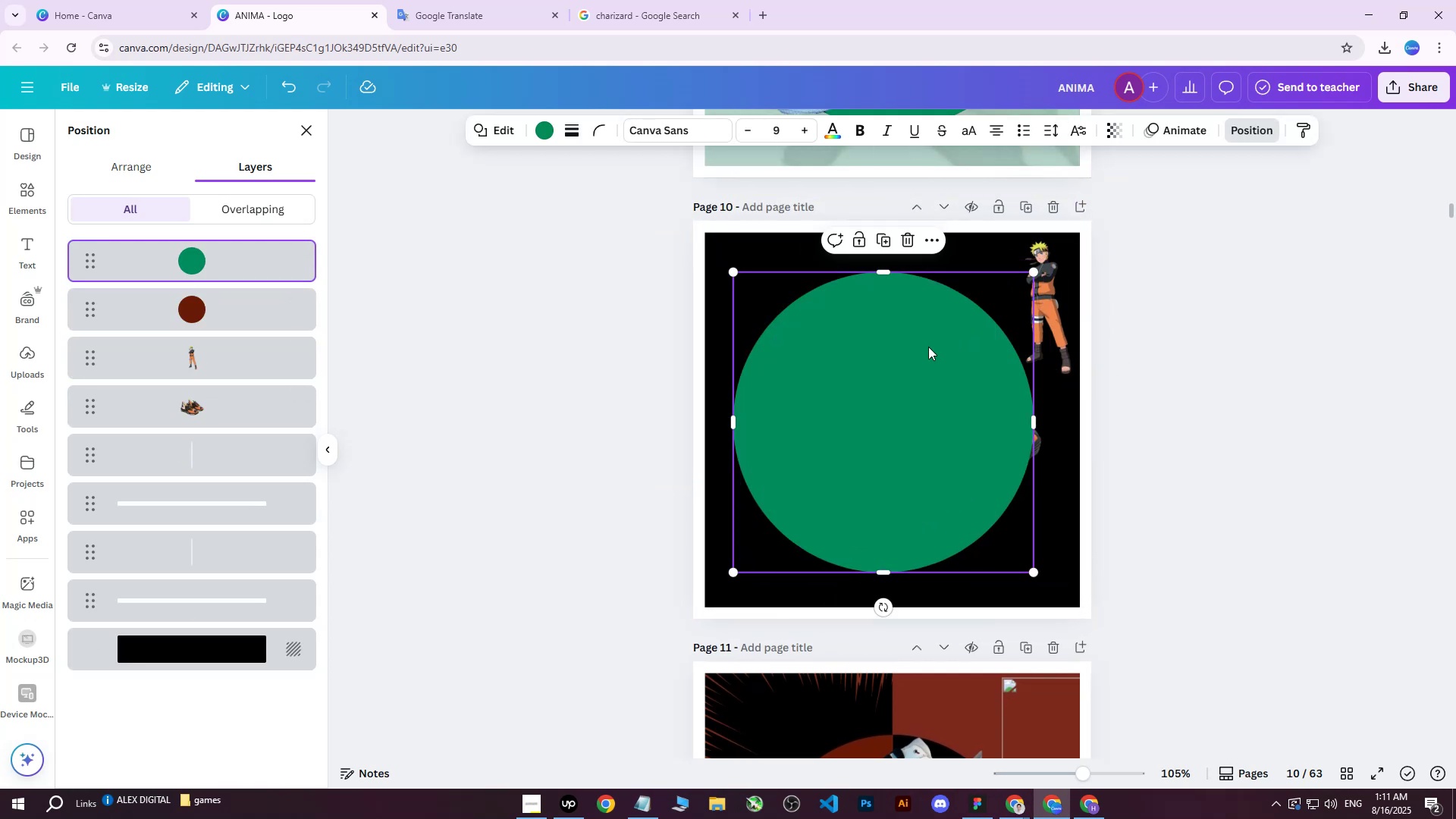 
left_click_drag(start_coordinate=[918, 365], to_coordinate=[927, 361])
 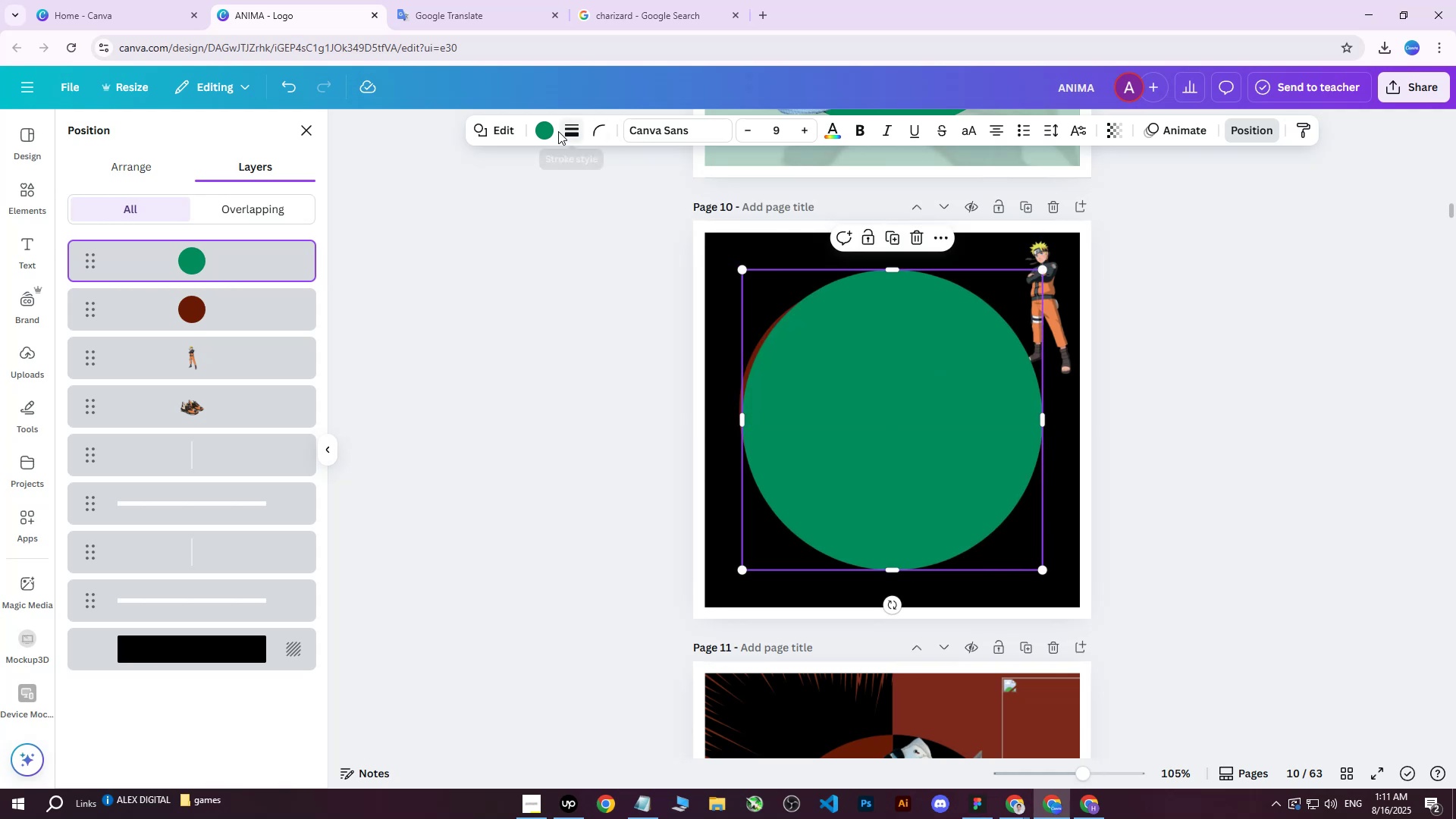 
left_click([543, 133])
 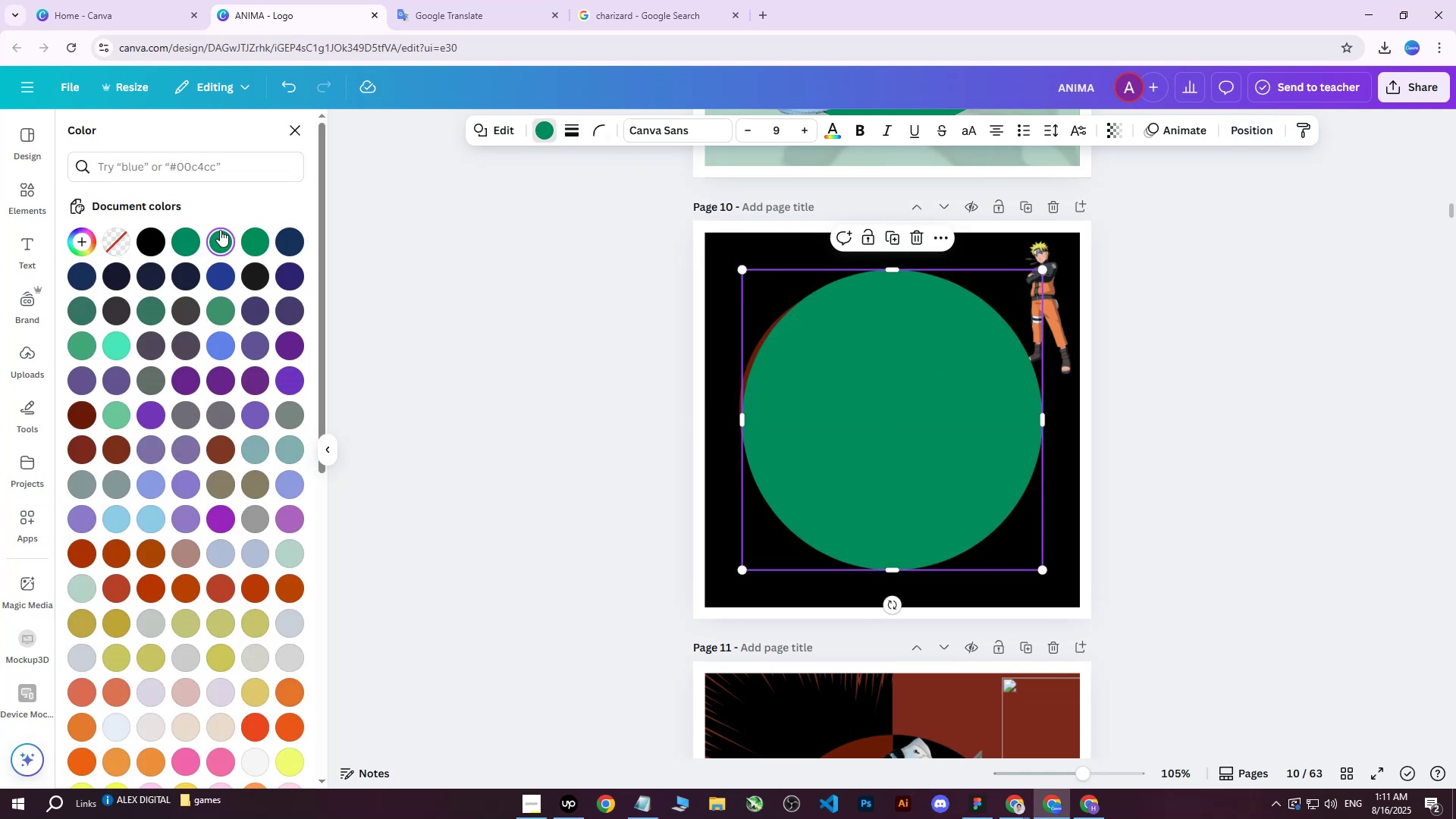 
double_click([224, 237])
 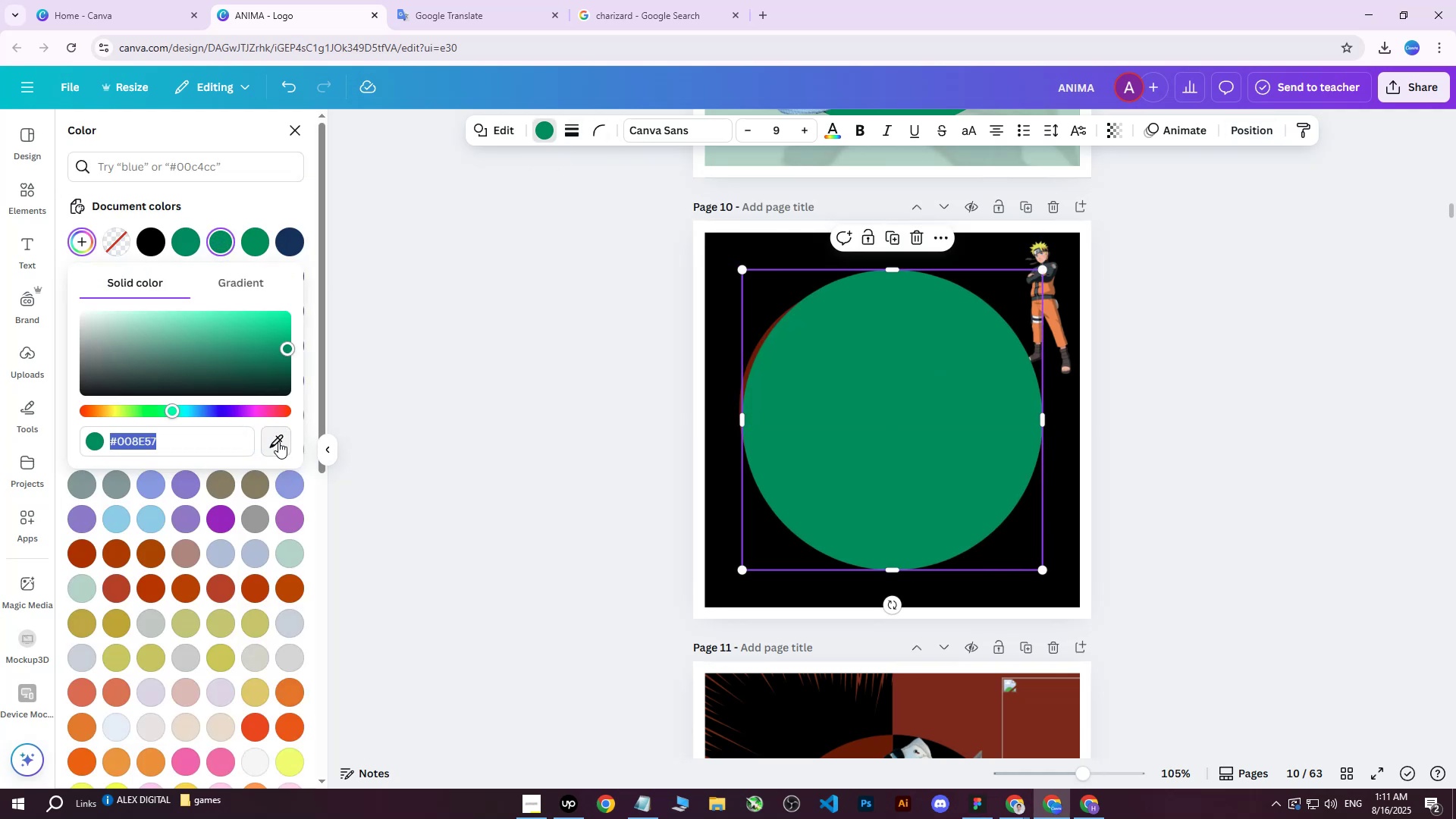 
left_click([280, 441])
 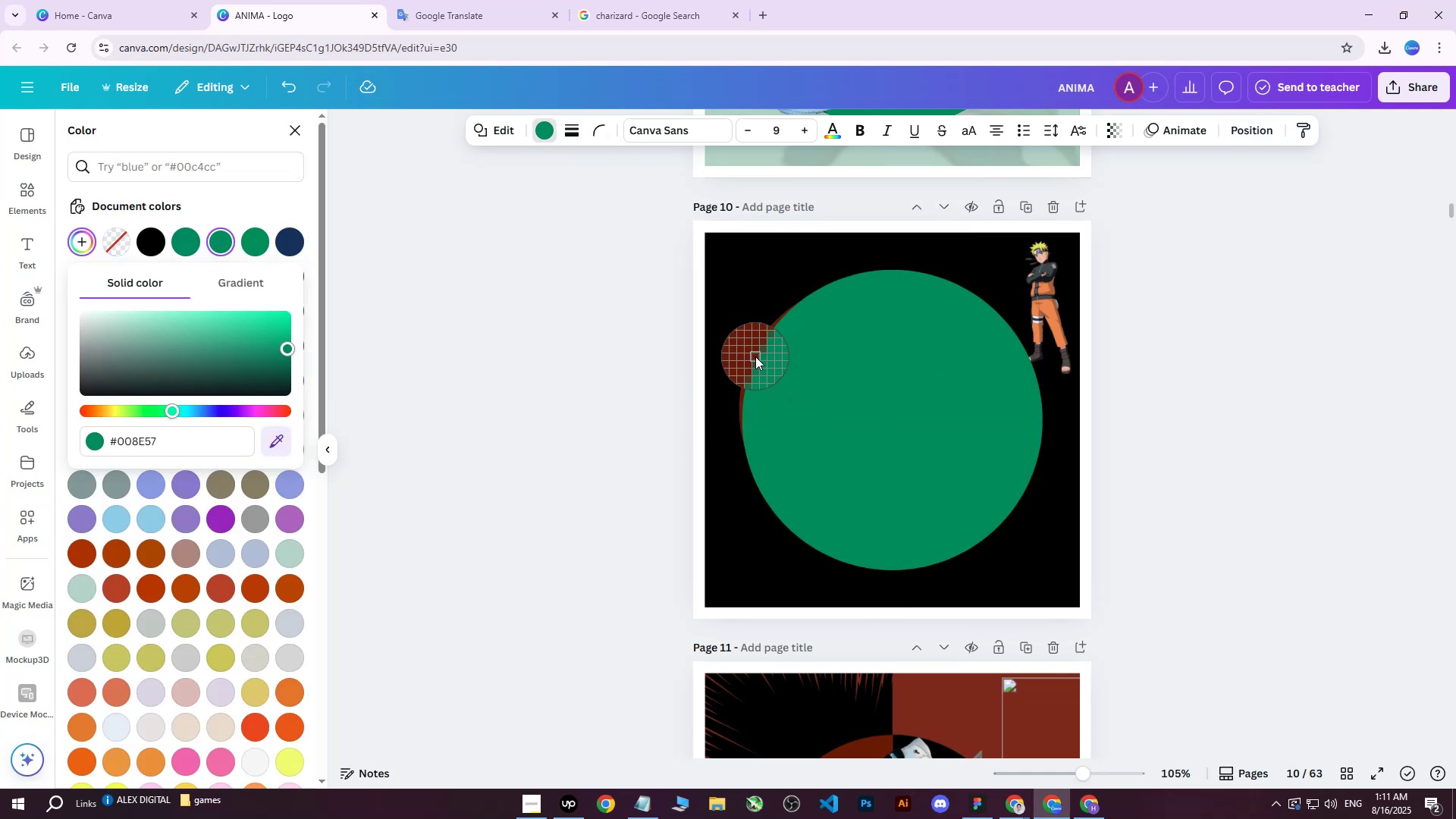 
left_click([755, 354])
 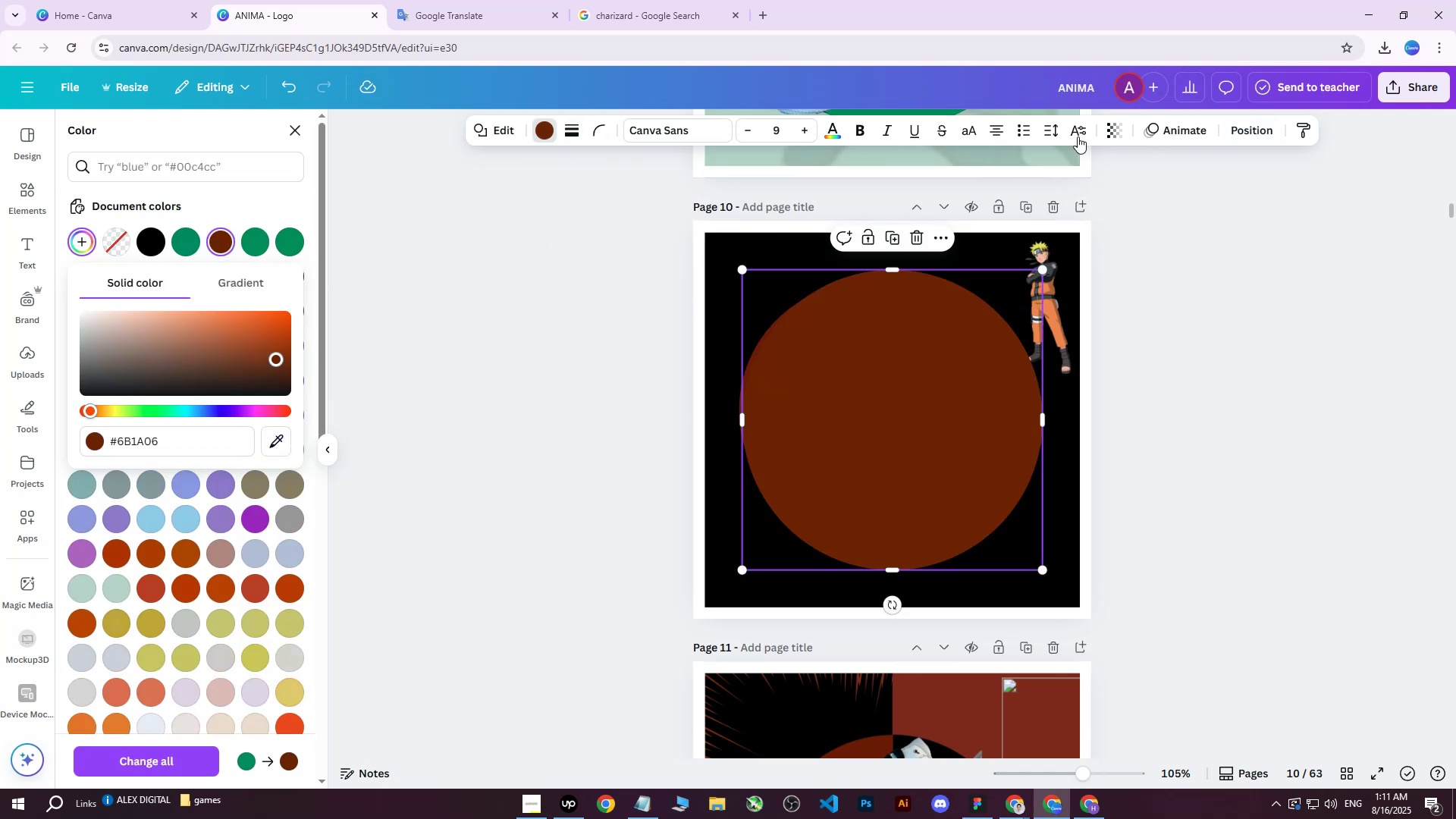 
left_click([1257, 130])
 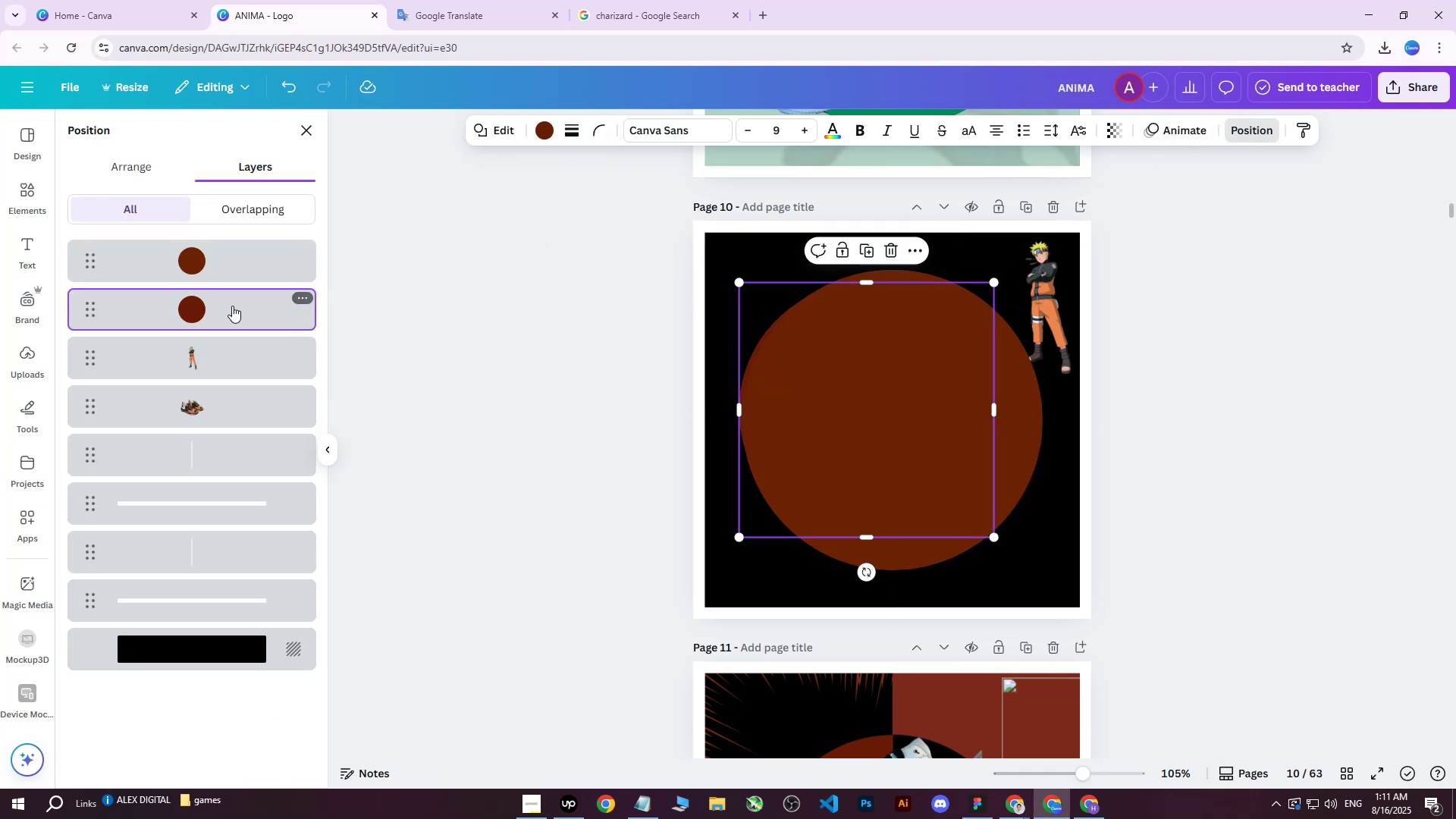 
key(Delete)
 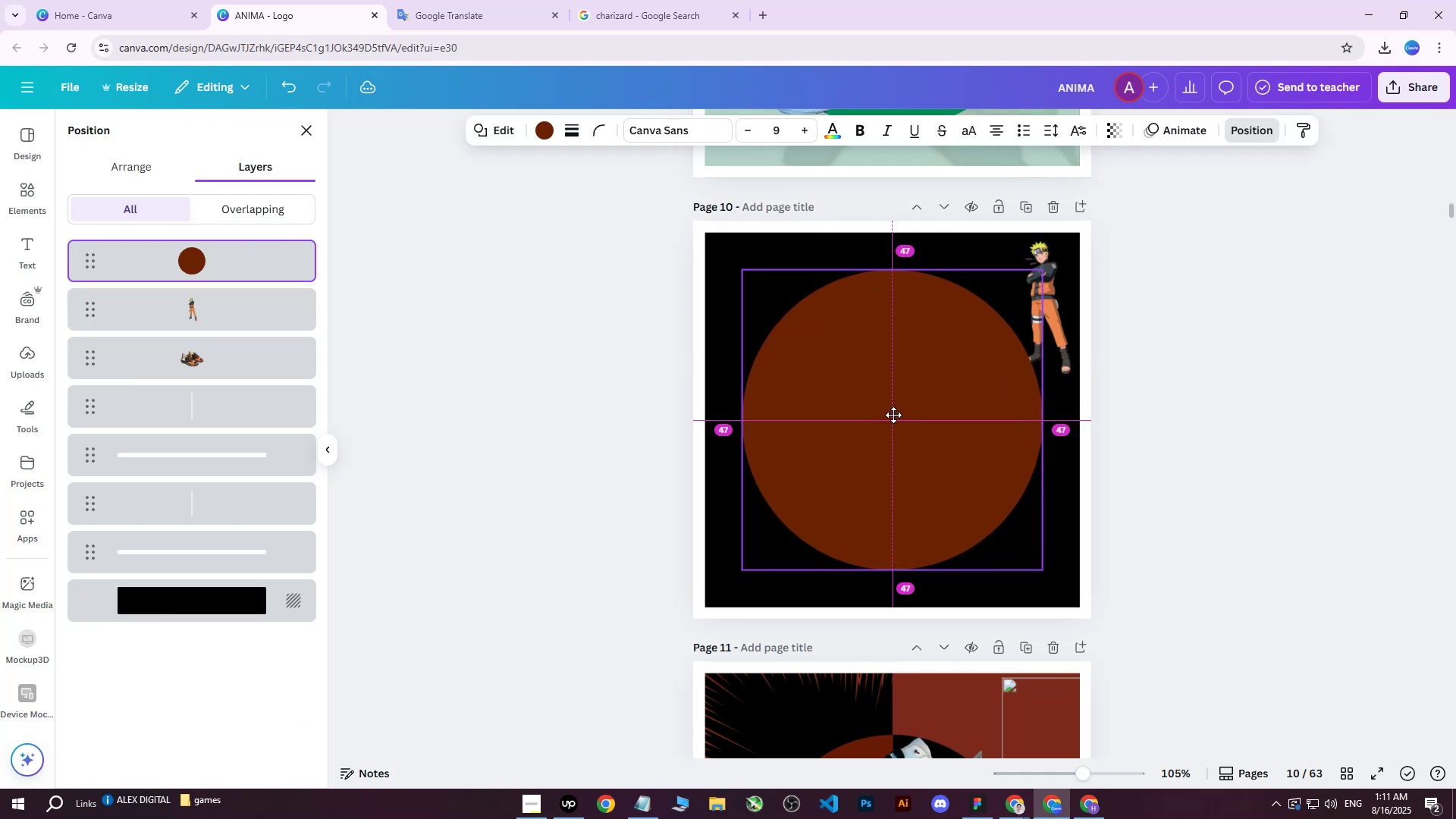 
wait(6.03)
 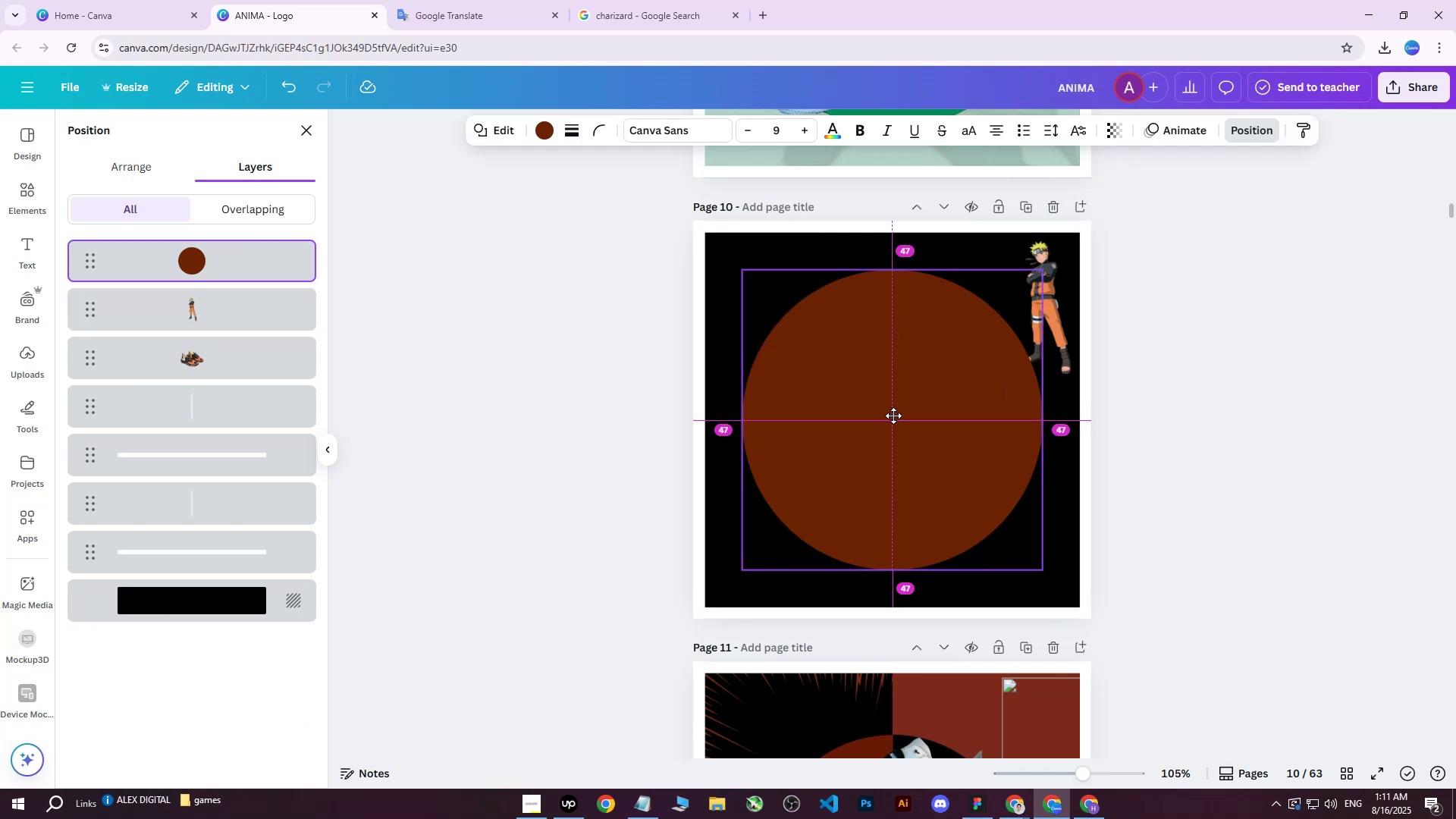 
hold_key(key=ControlLeft, duration=0.34)
scroll: coordinate [922, 417], scroll_direction: up, amount: 2.0
 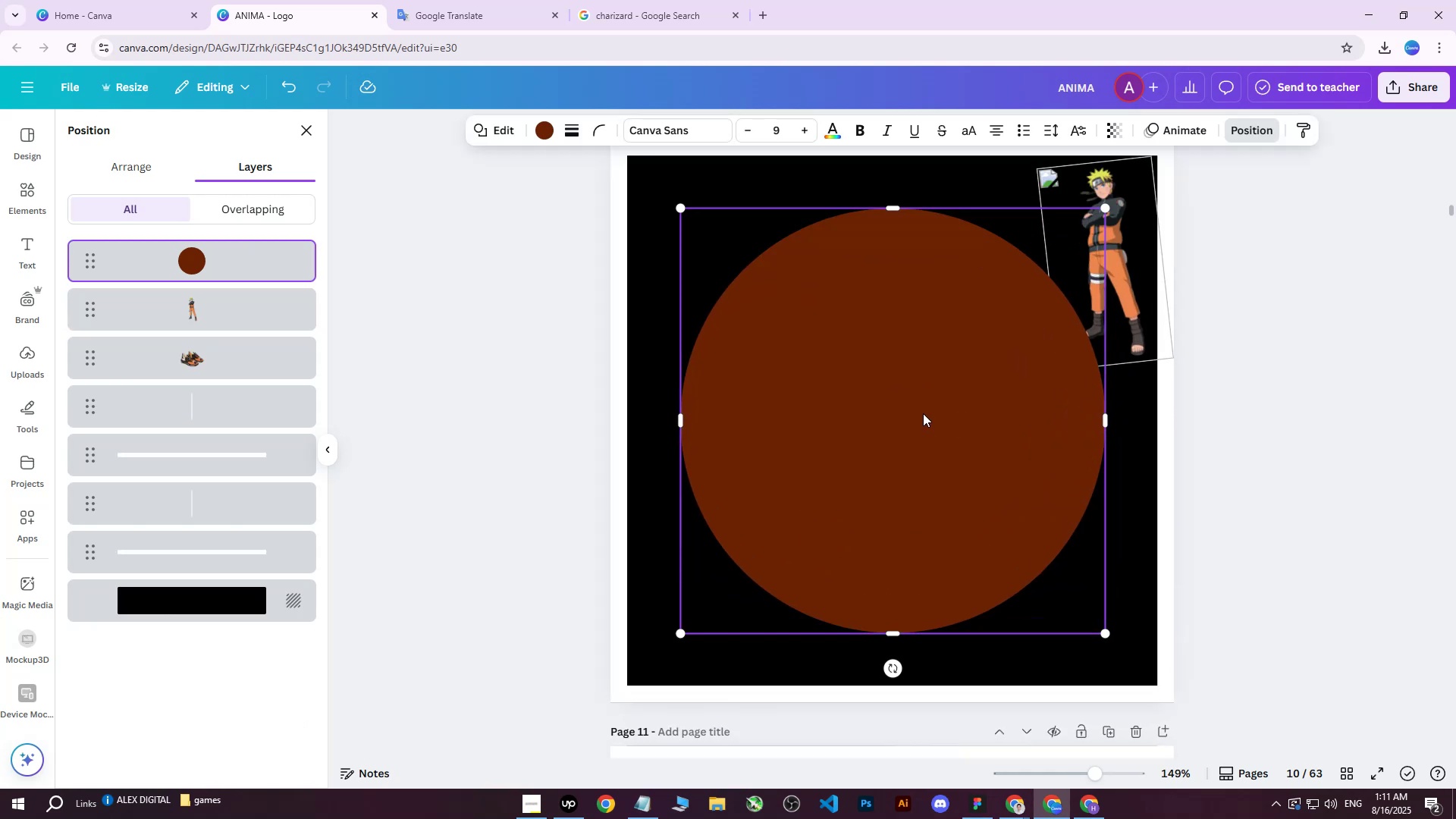 
left_click_drag(start_coordinate=[923, 412], to_coordinate=[919, 408])
 